 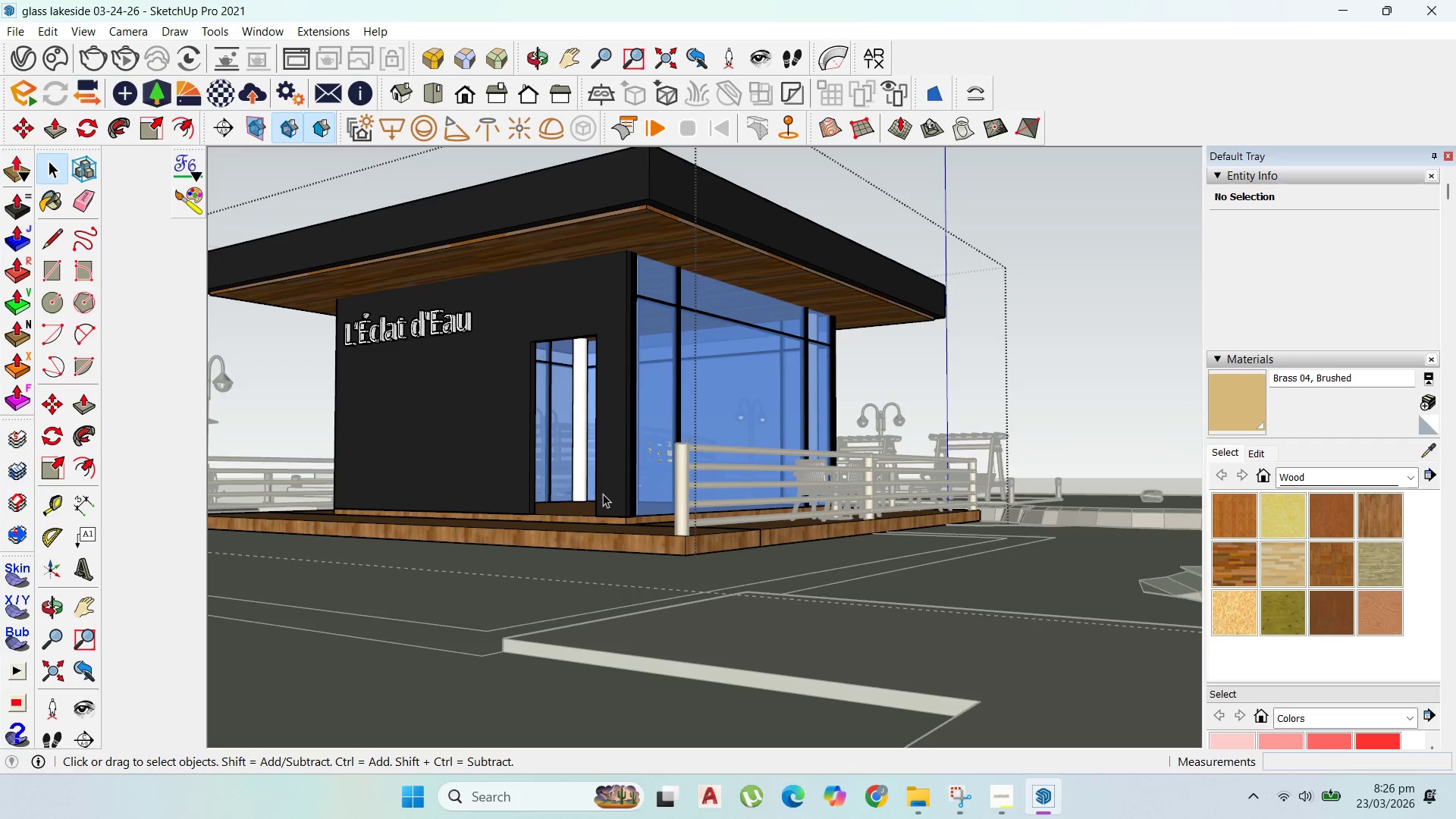 
left_click([881, 803])
 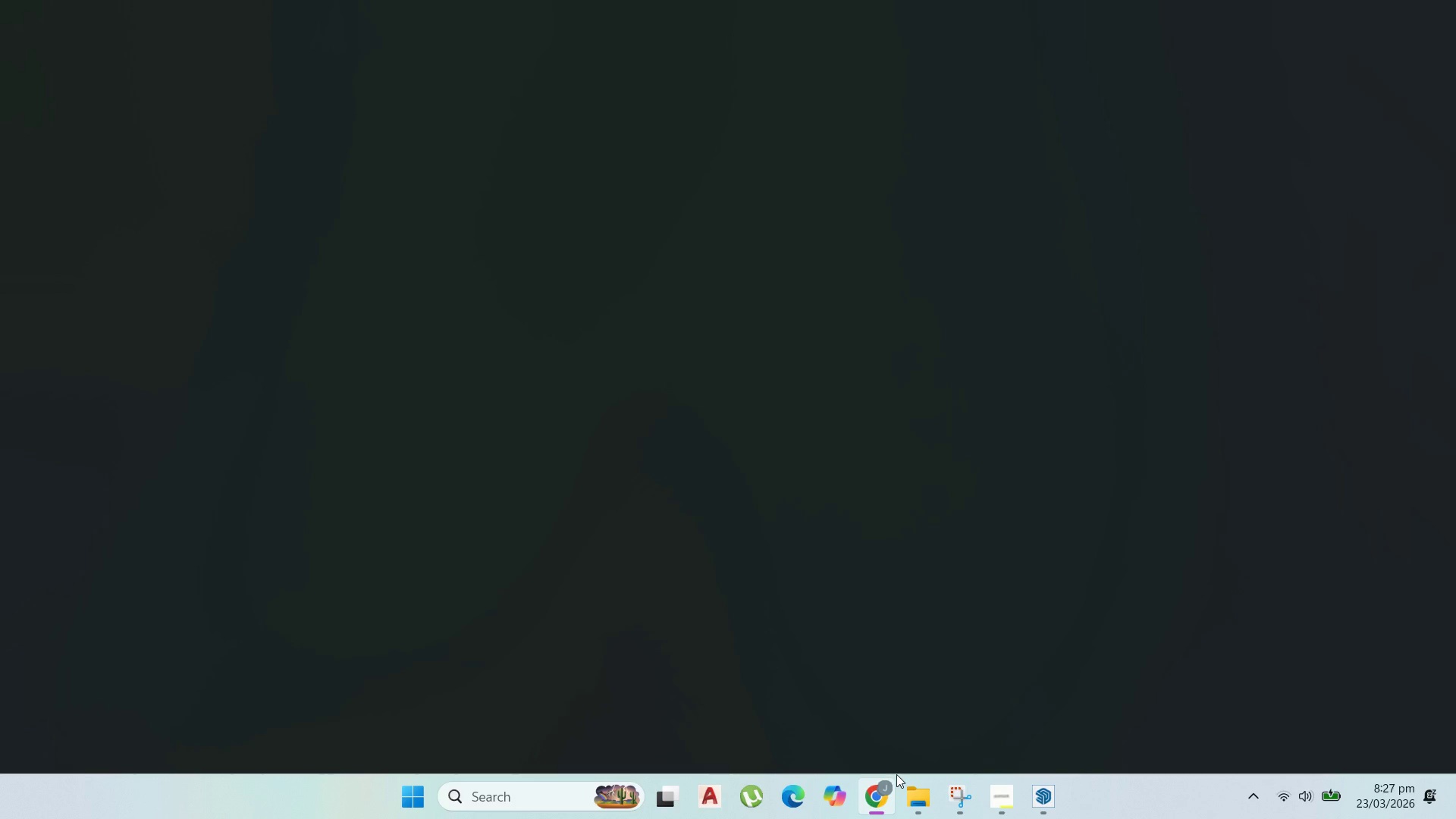 
wait(6.92)
 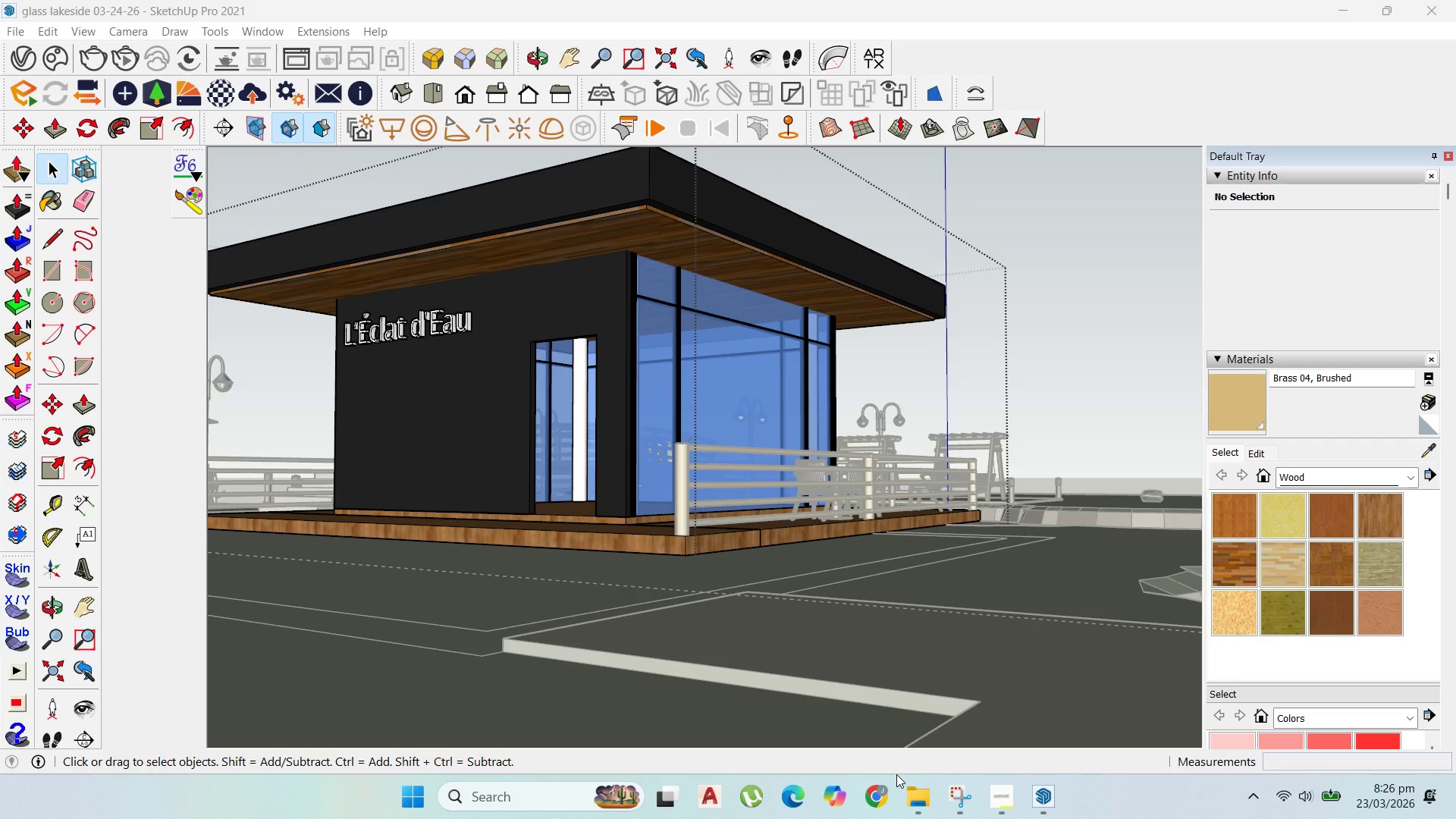 
left_click([290, 63])
 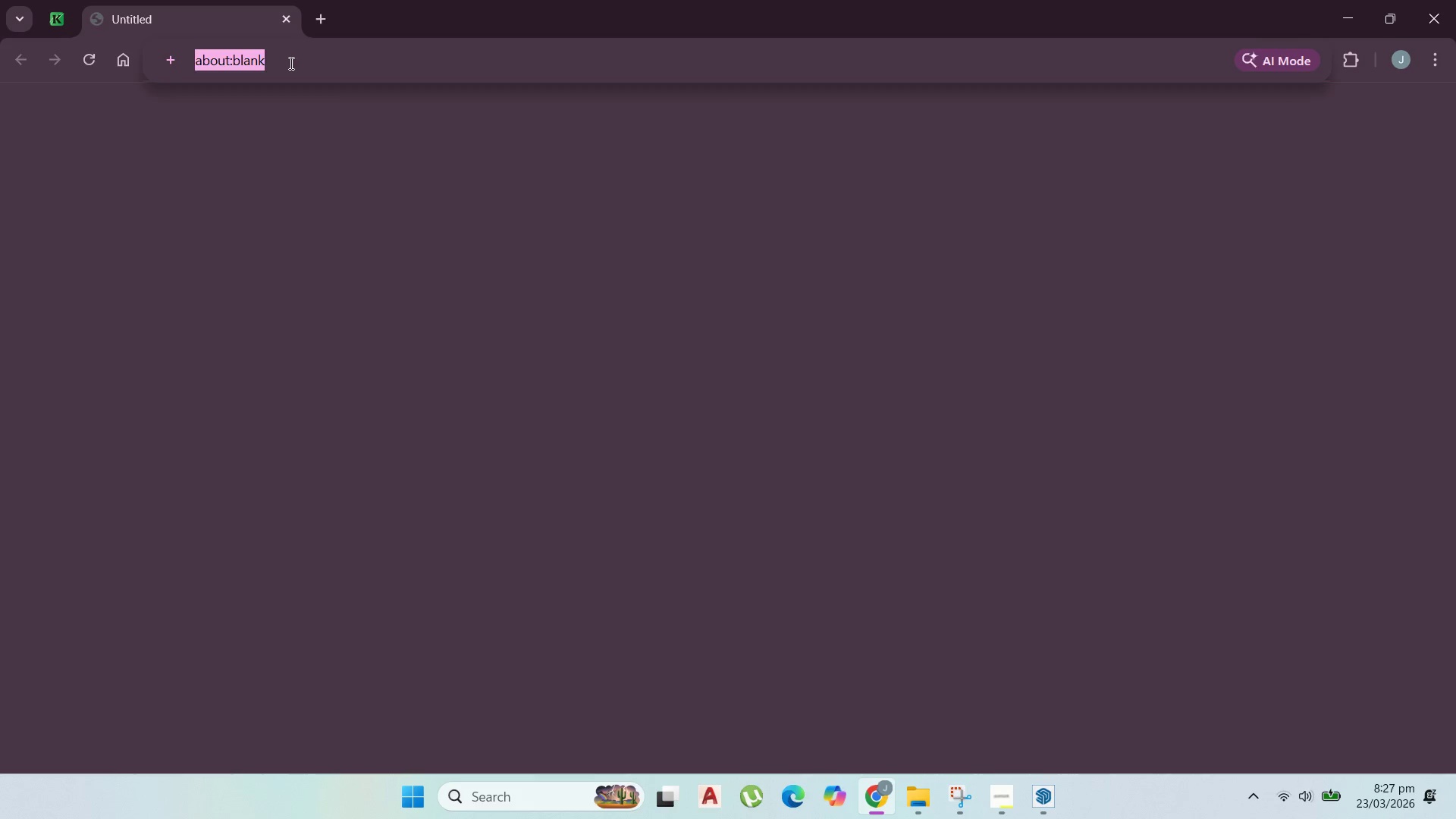 
type(roof uderside lighting)
 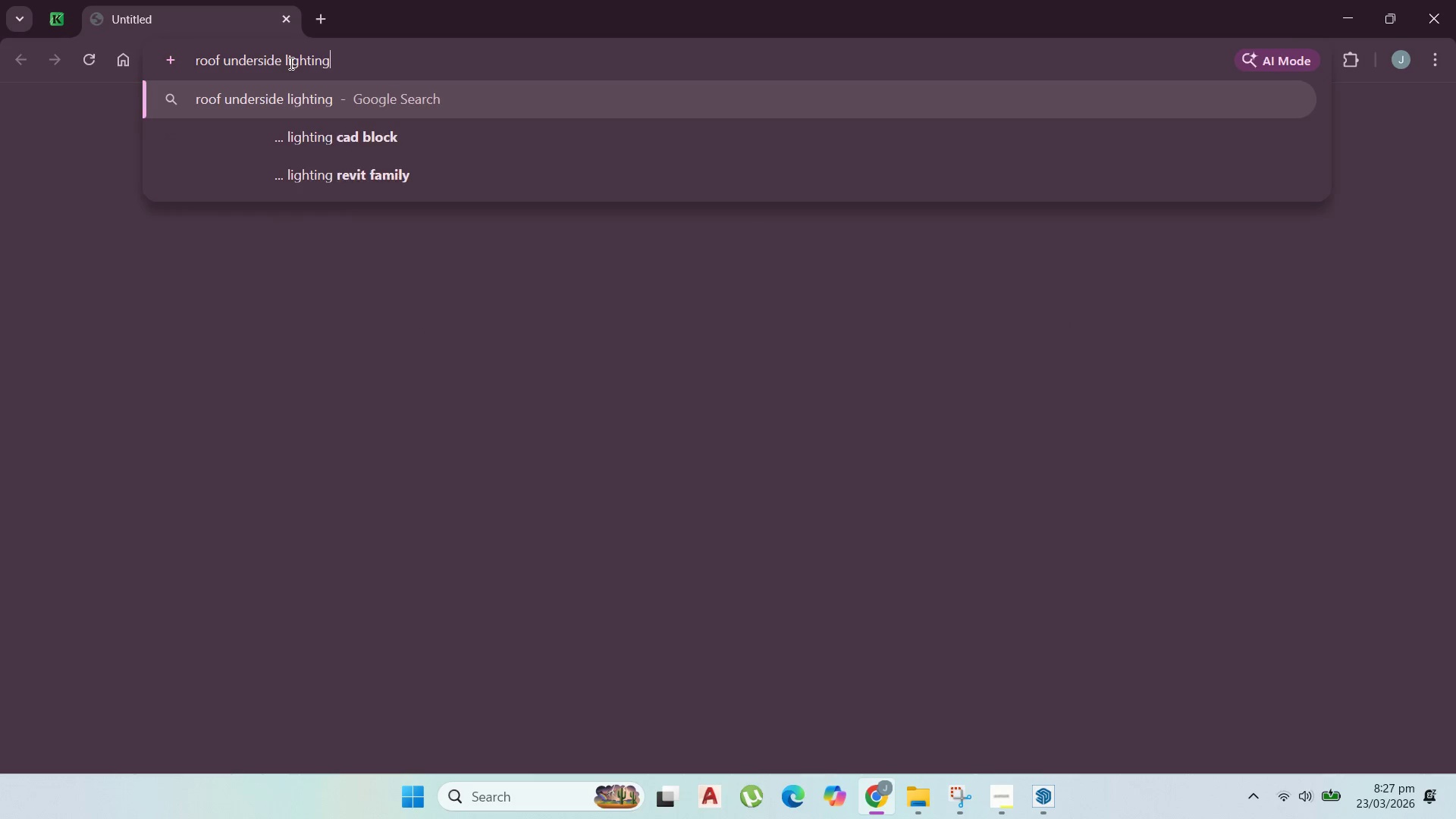 
key(Enter)
 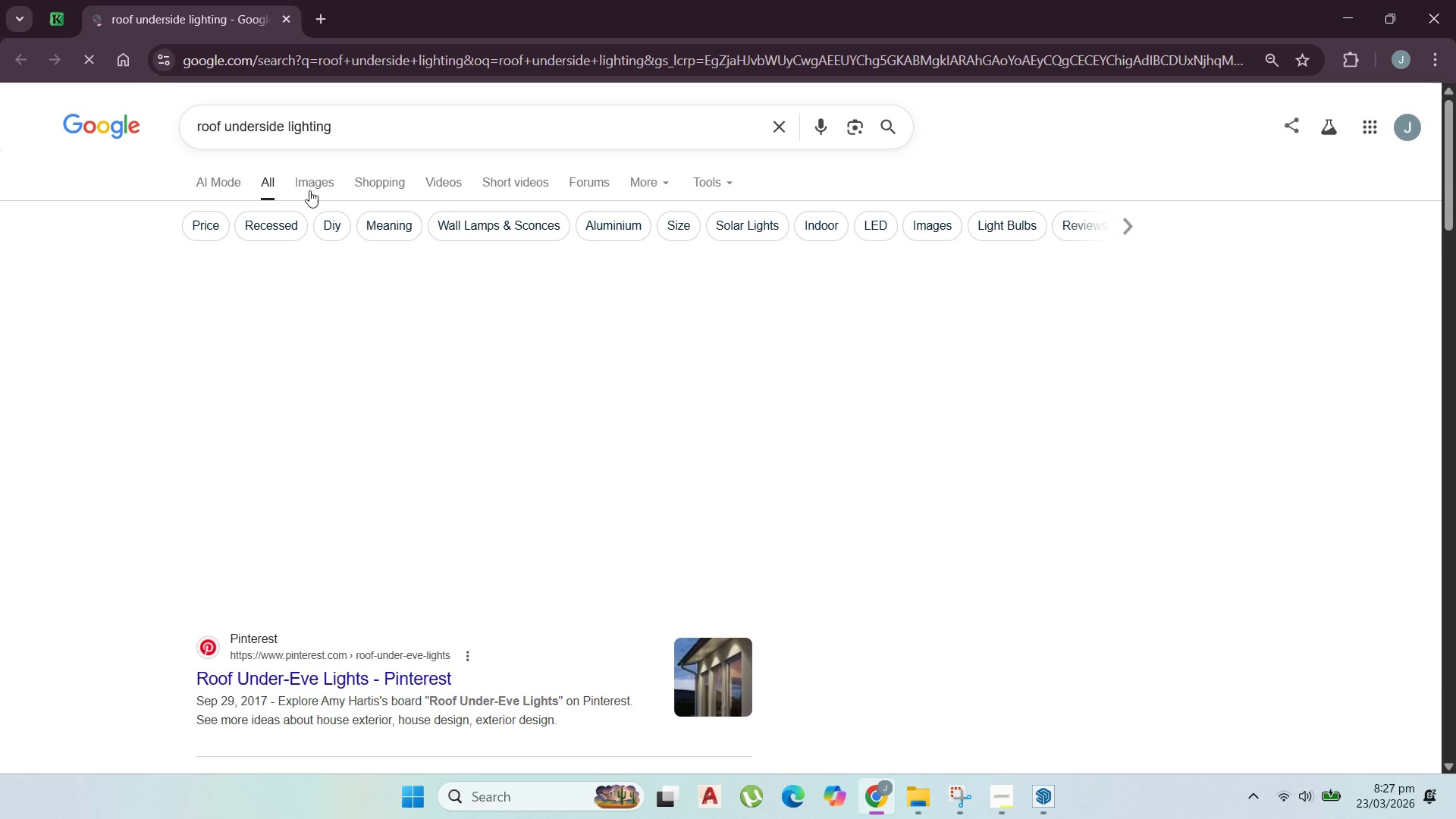 
left_click([327, 187])
 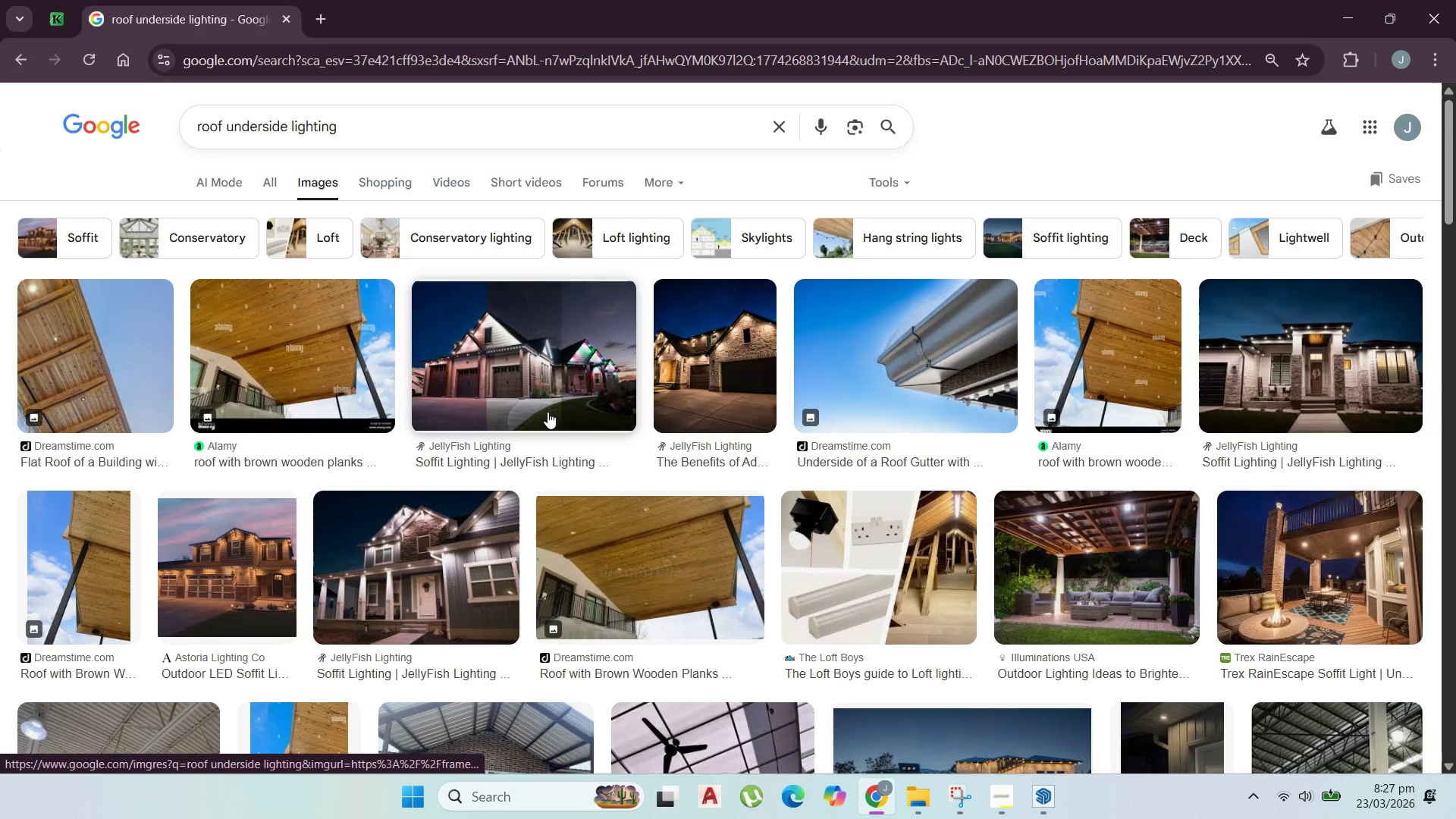 
wait(8.86)
 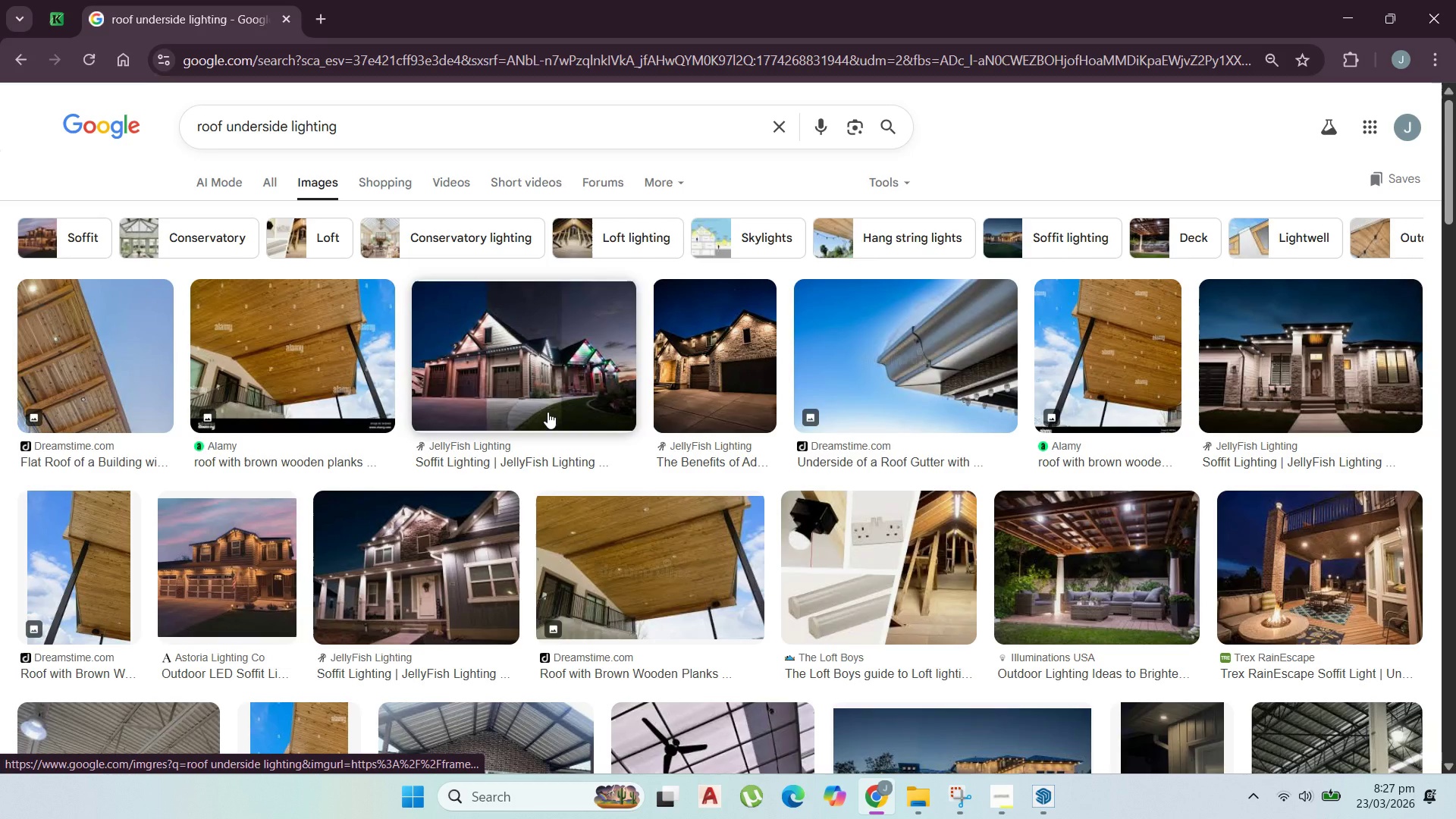 
left_click([1351, 20])
 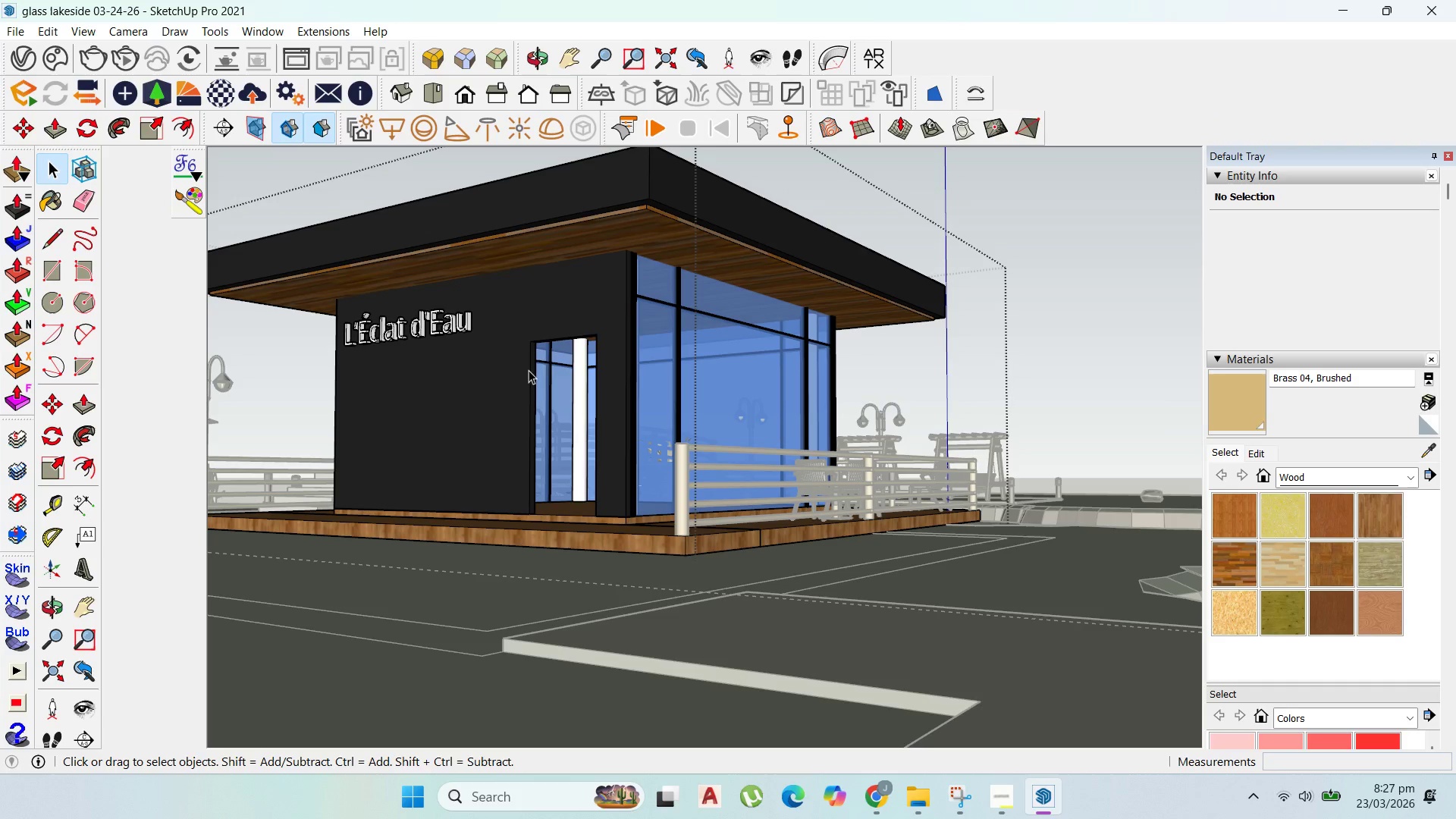 
scroll: coordinate [573, 348], scroll_direction: down, amount: 2.0
 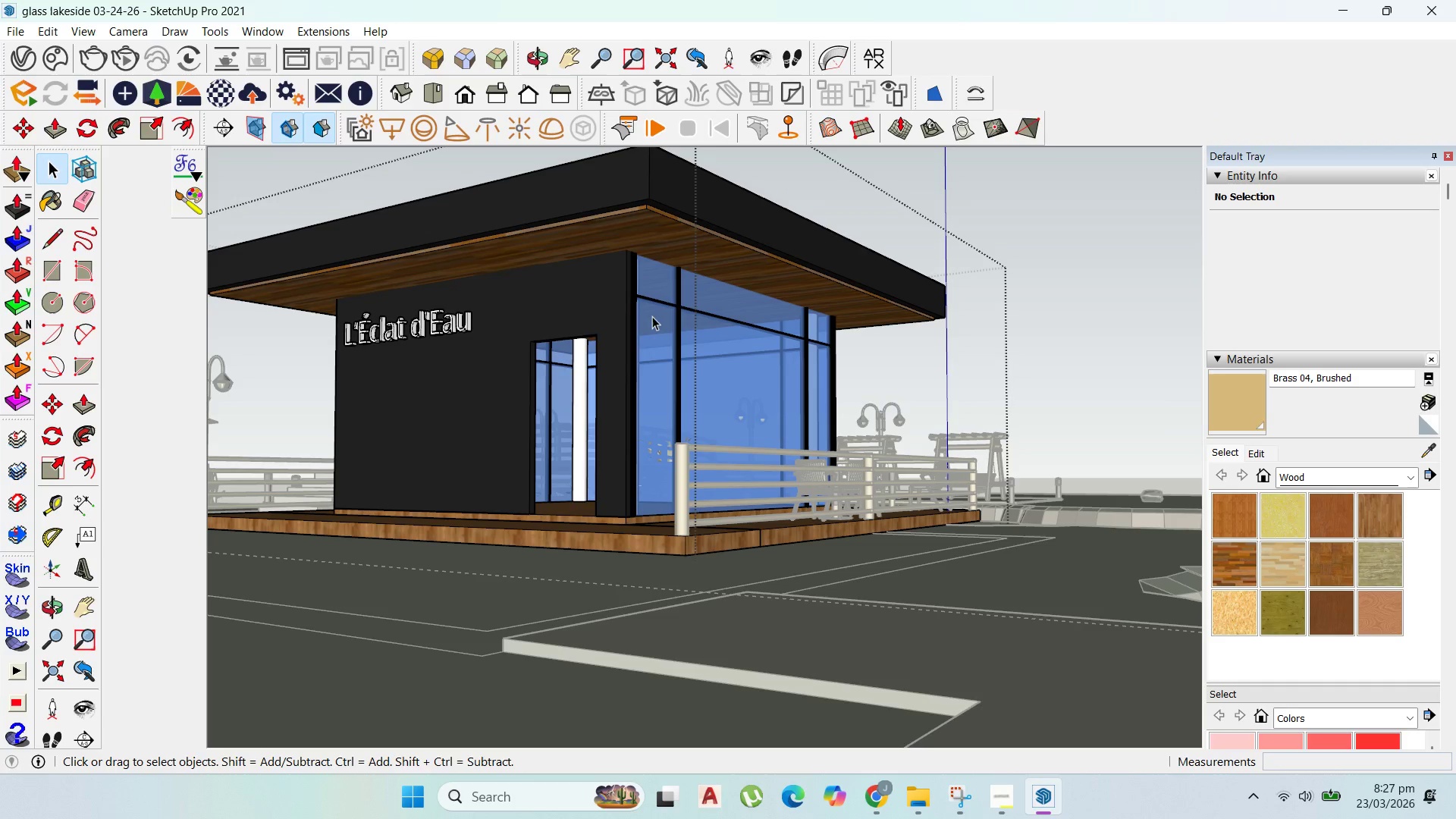 
scroll: coordinate [567, 331], scroll_direction: up, amount: 11.0
 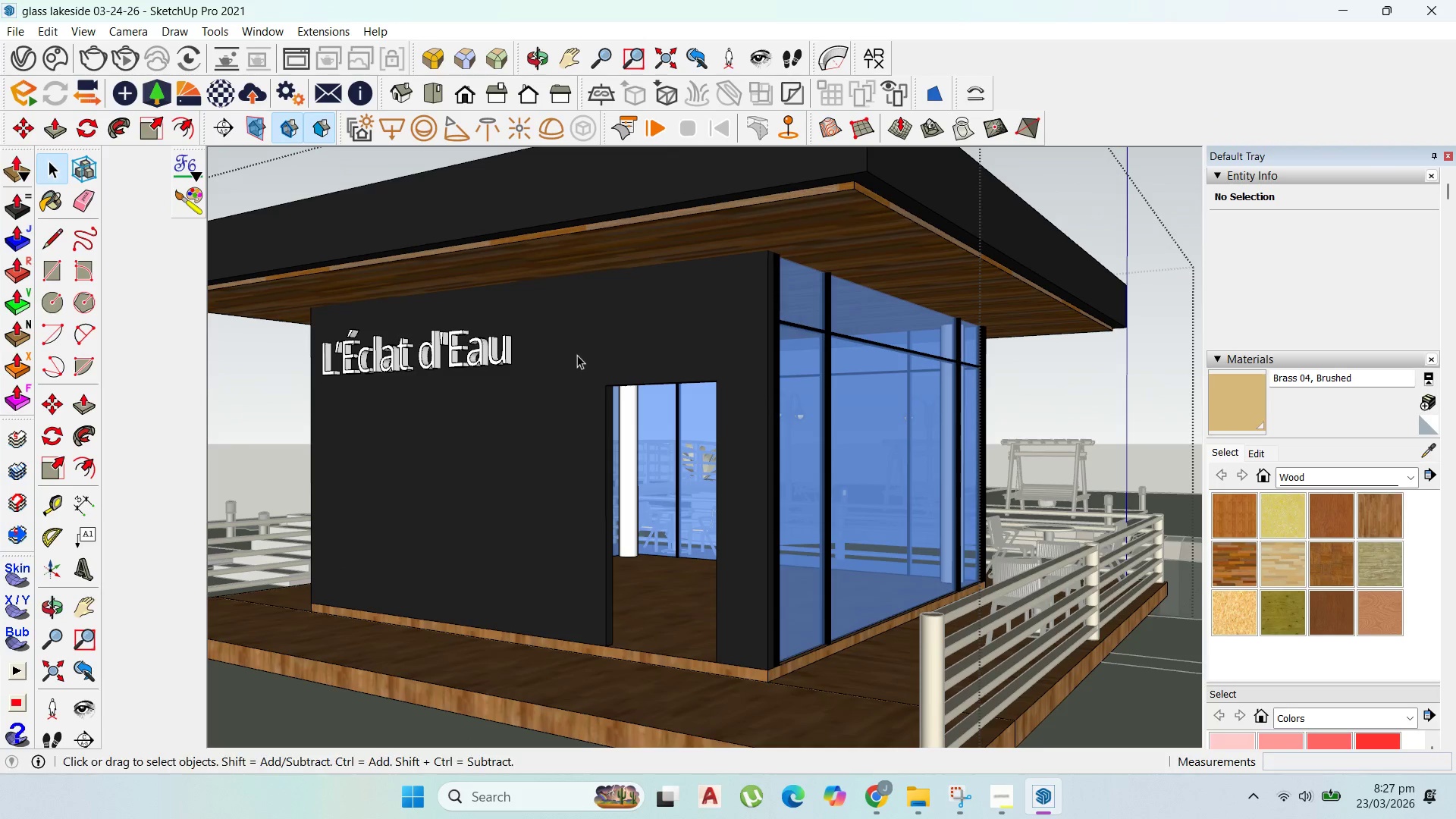 
scroll: coordinate [777, 425], scroll_direction: down, amount: 3.0
 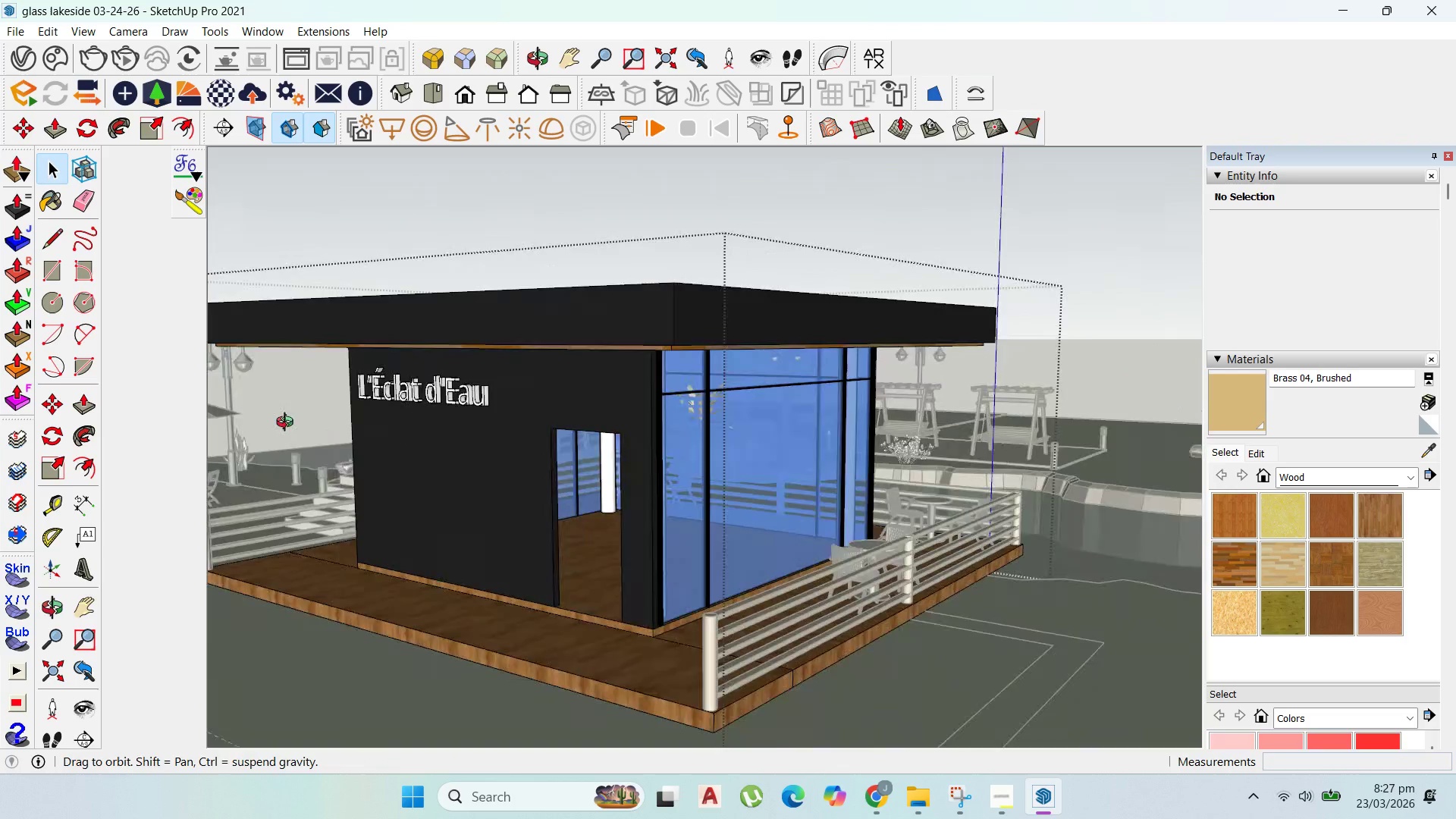 
left_click([1015, 798])
 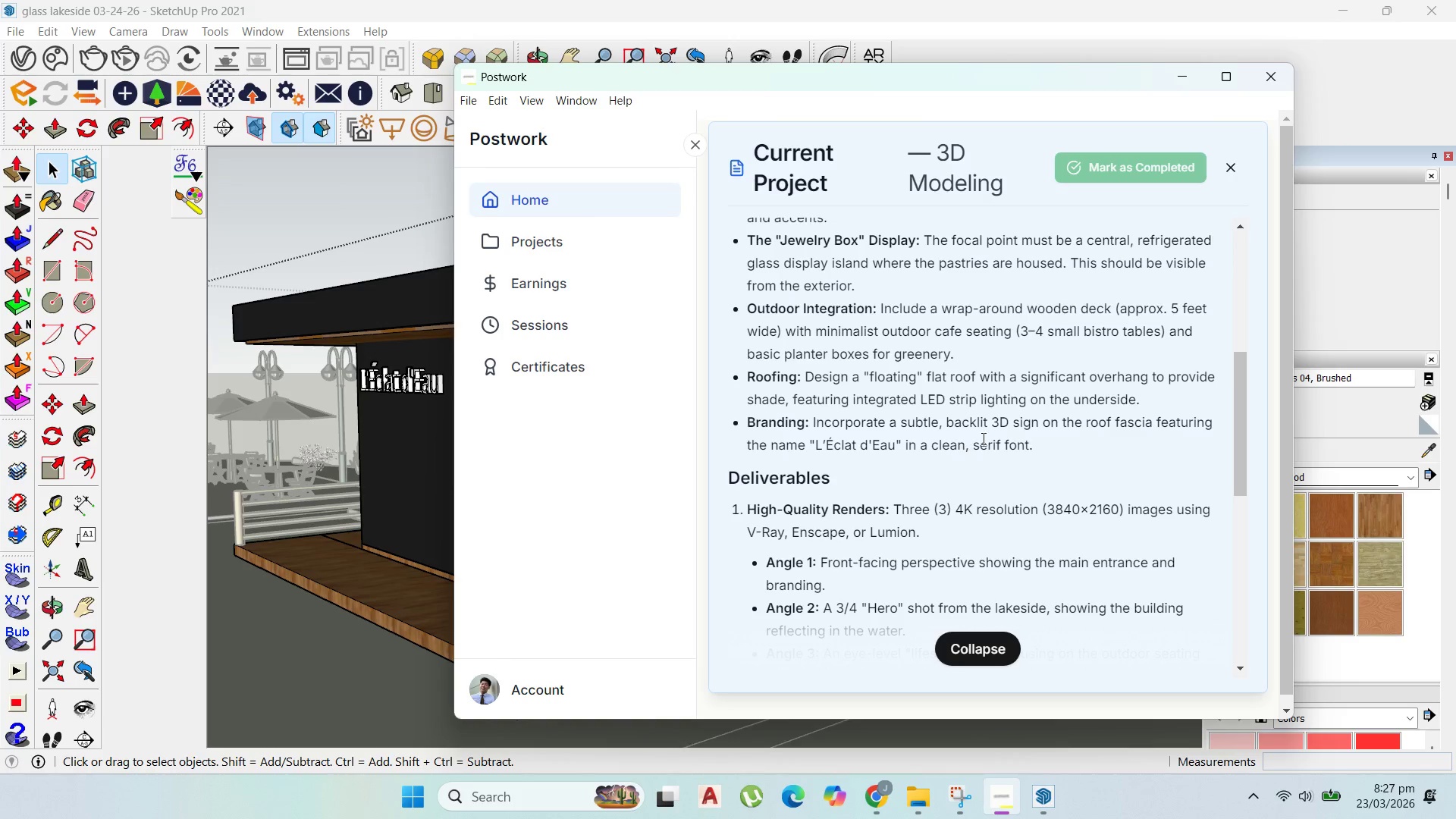 
wait(6.19)
 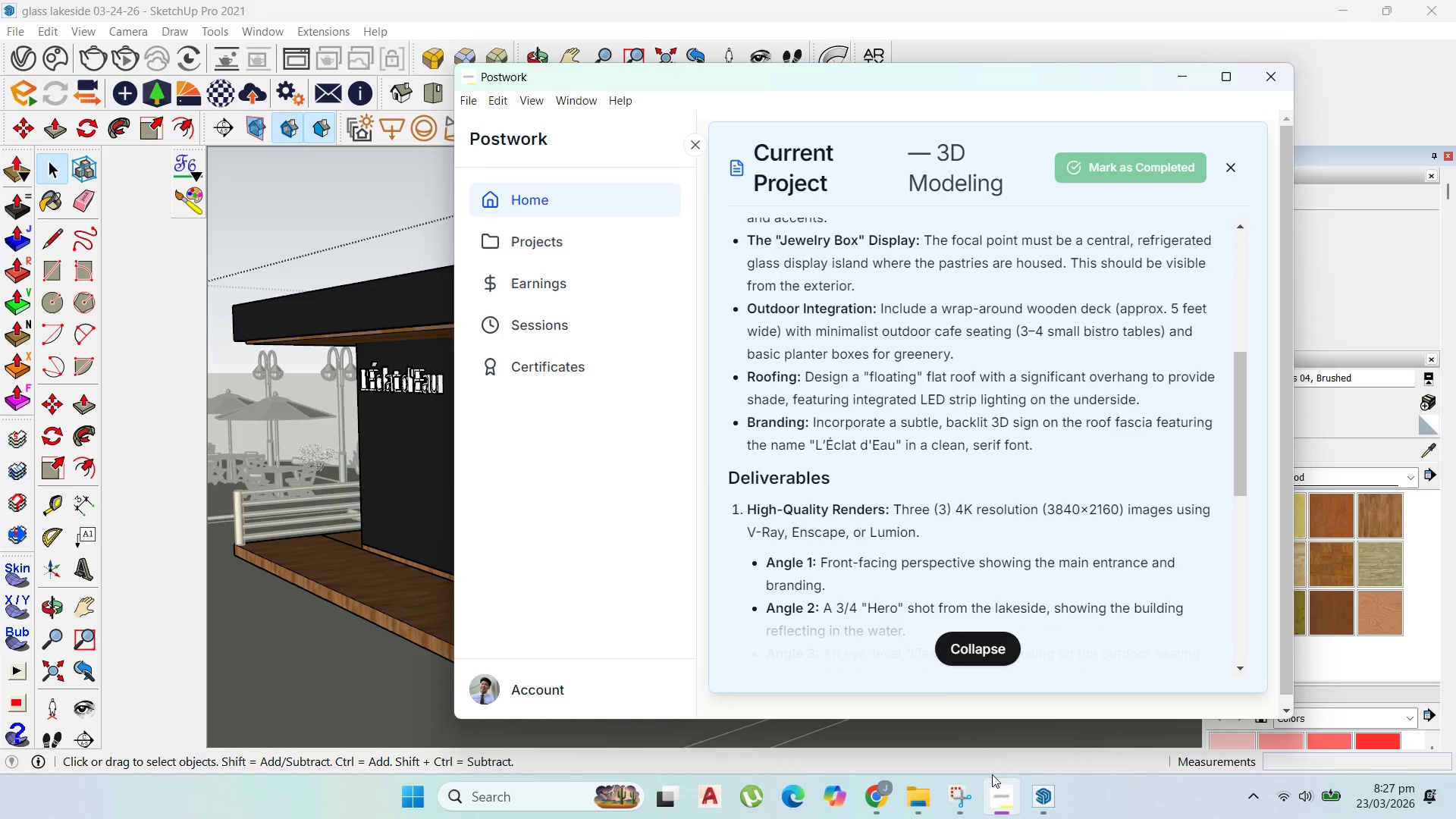 
left_click([1185, 89])
 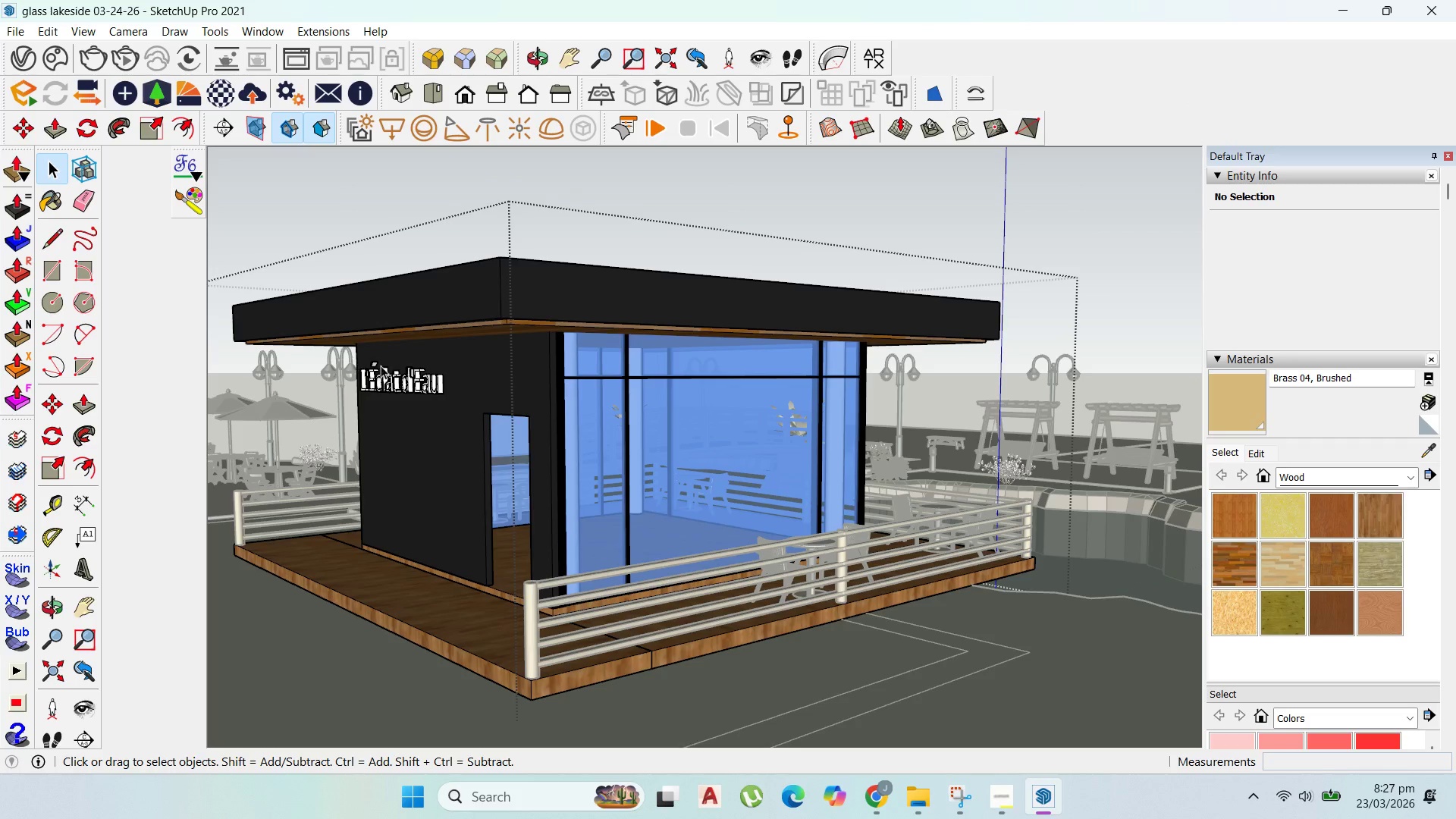 
left_click([391, 369])
 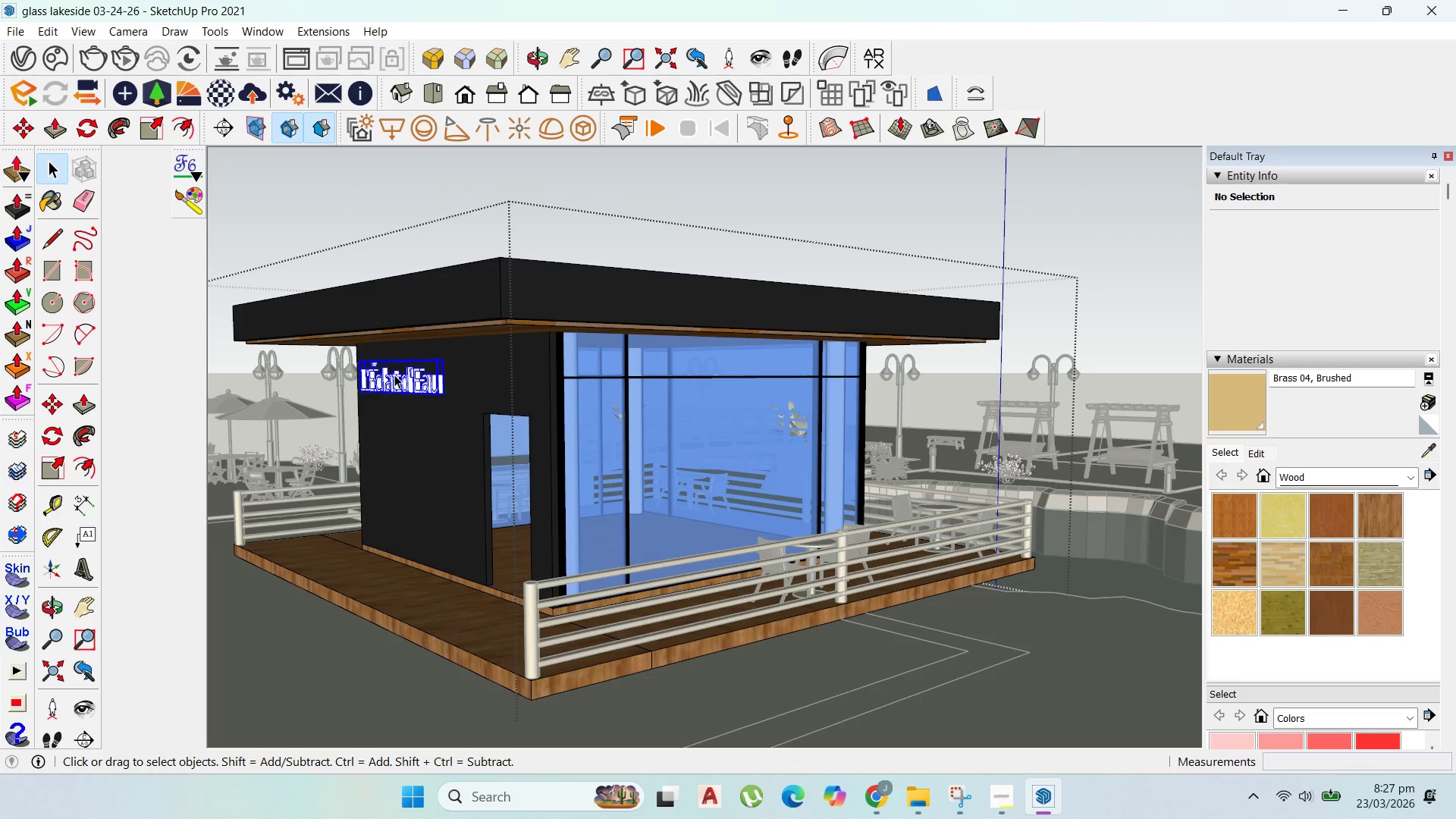 
scroll: coordinate [419, 386], scroll_direction: up, amount: 10.0
 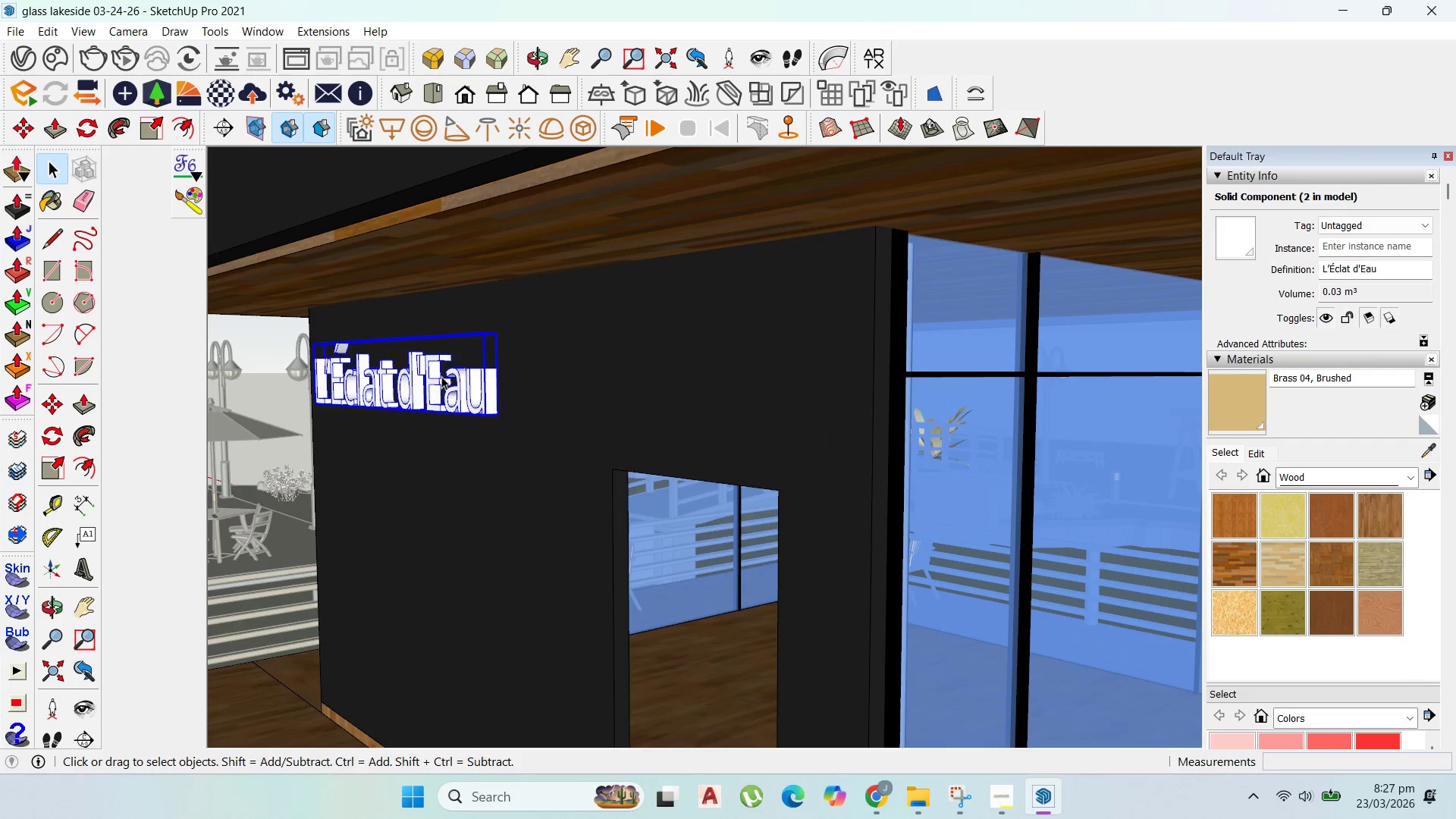 
key(M)
 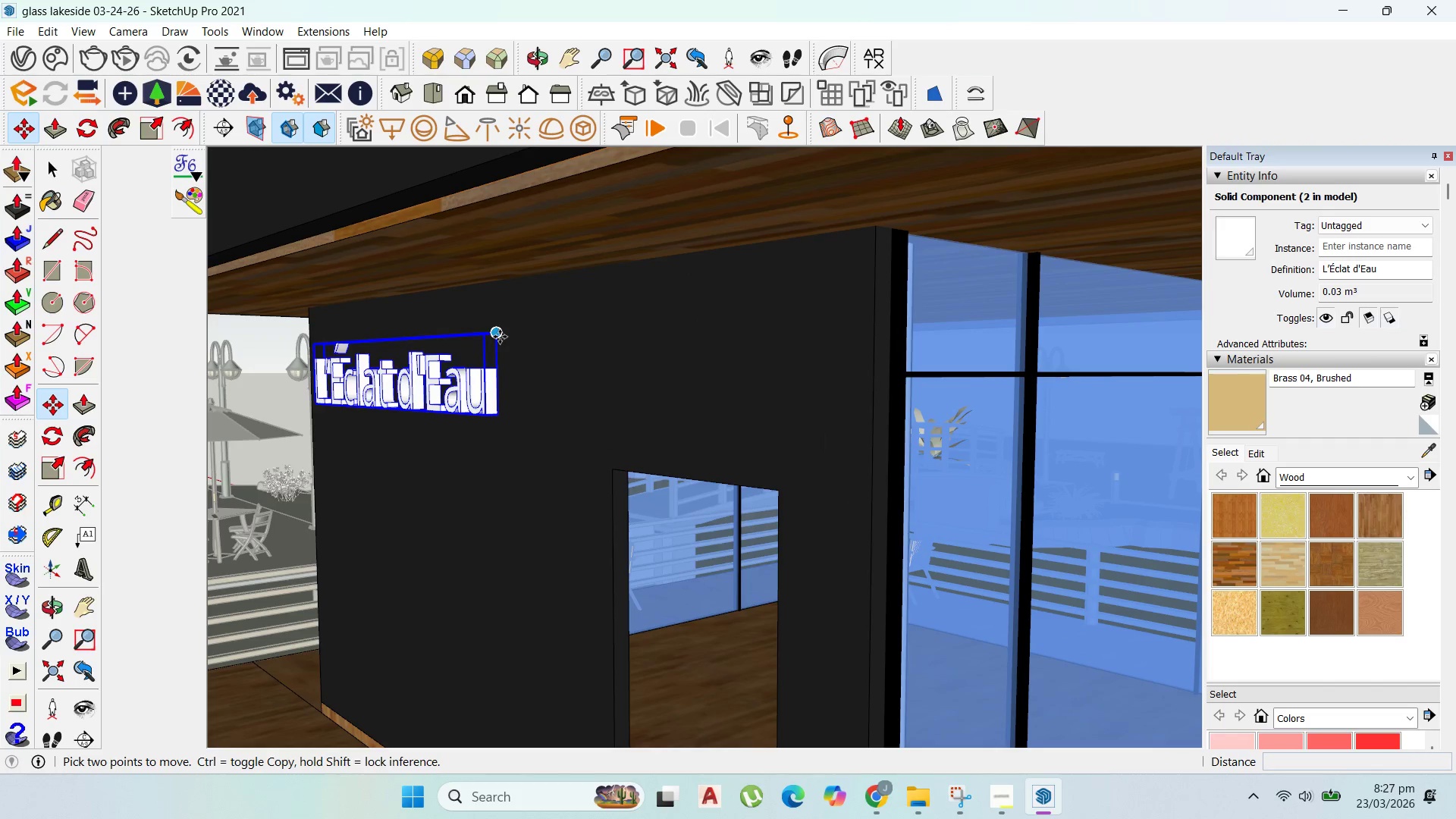 
left_click_drag(start_coordinate=[500, 336], to_coordinate=[504, 336])
 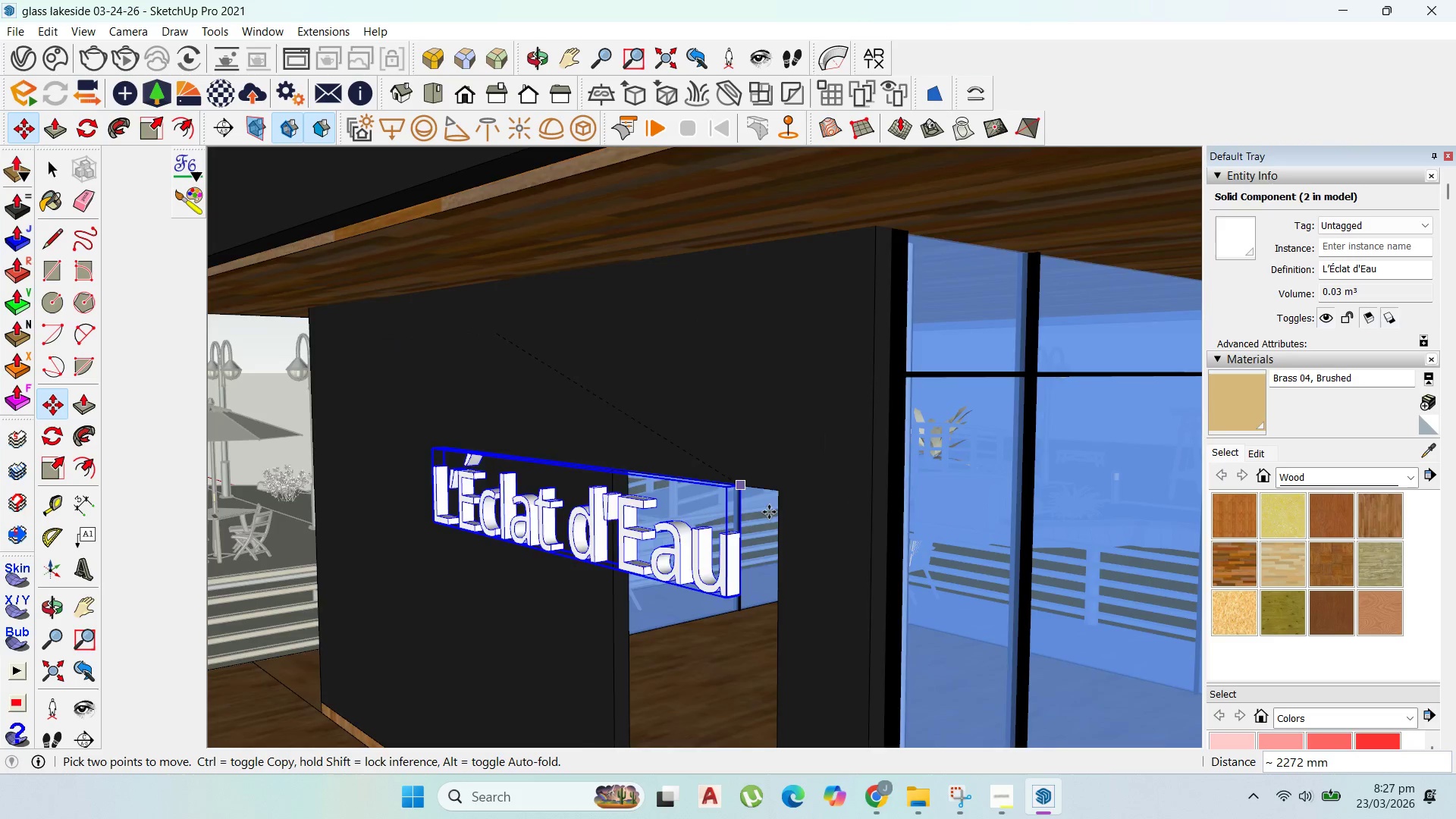 
scroll: coordinate [778, 517], scroll_direction: down, amount: 8.0
 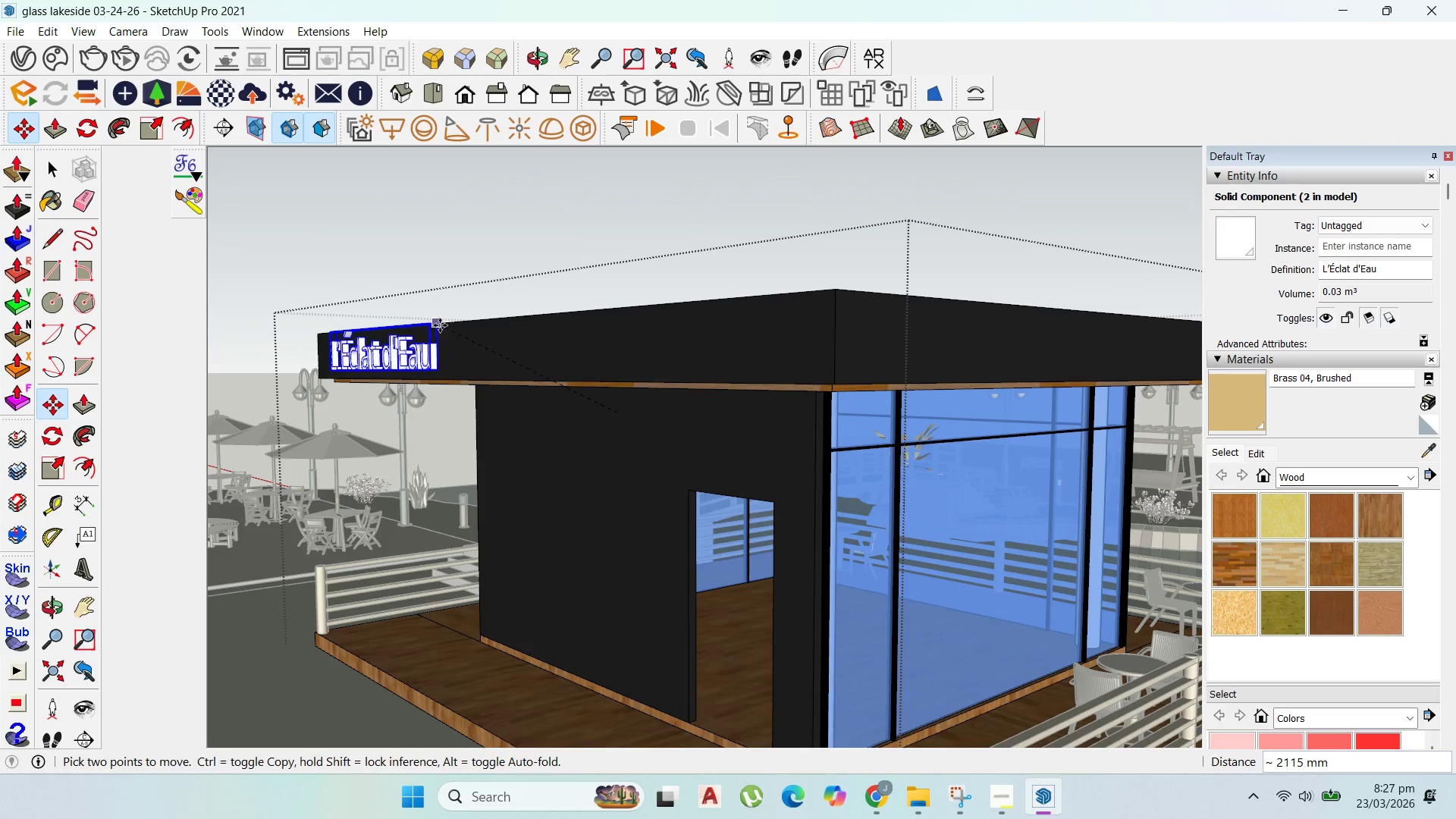 
scroll: coordinate [768, 285], scroll_direction: up, amount: 2.0
 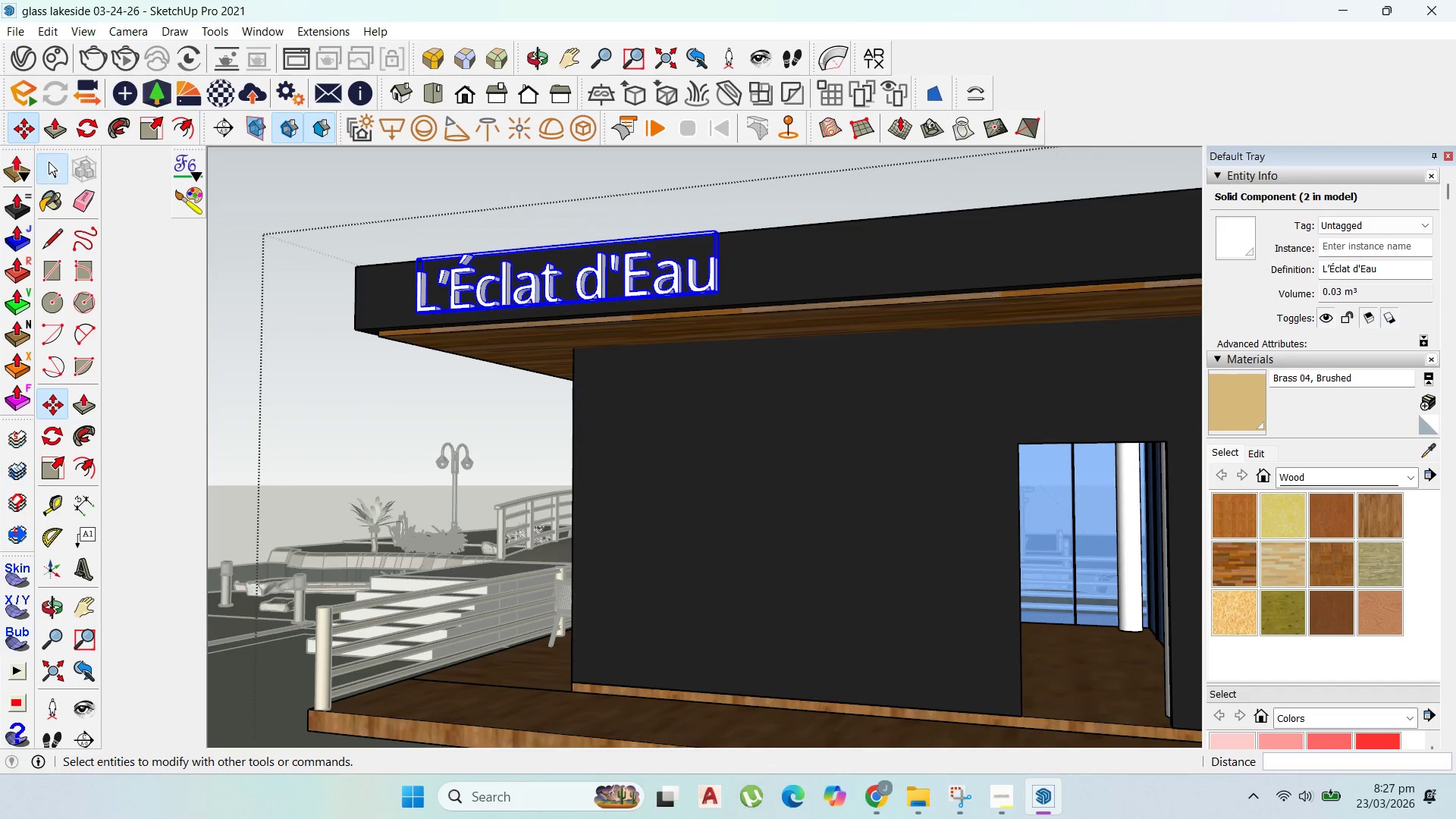 
double_click([461, 212])
 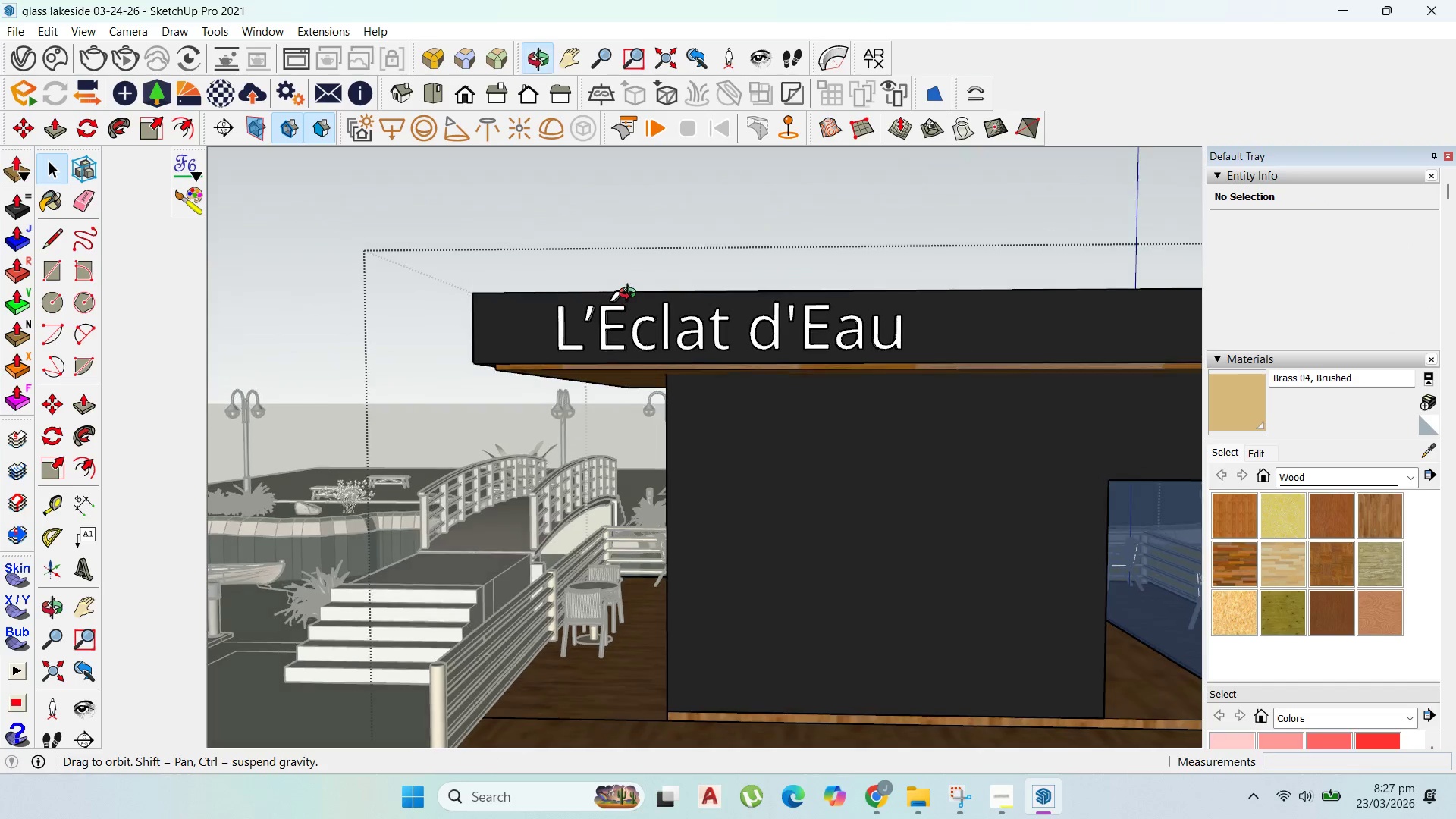 
left_click([646, 334])
 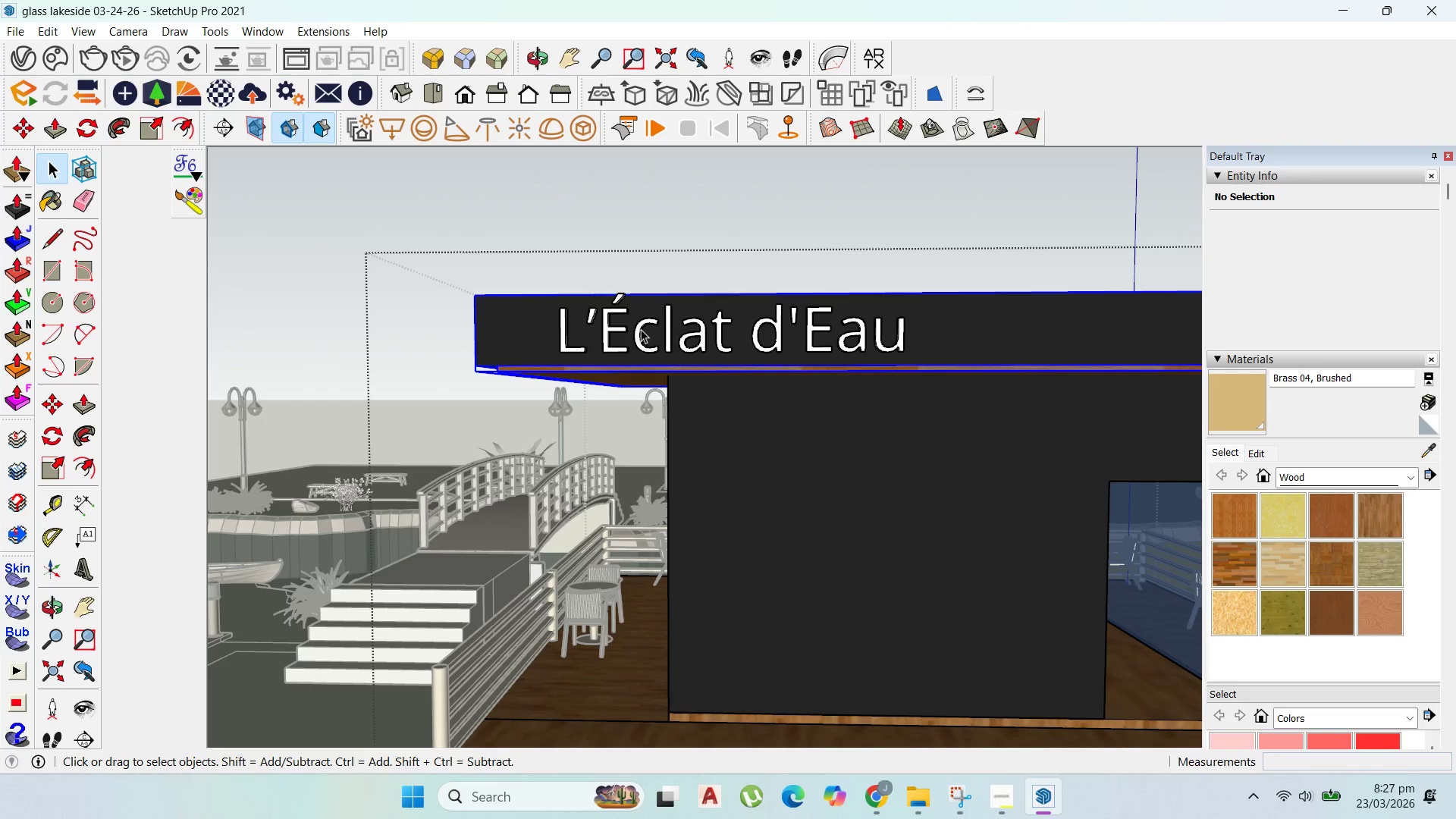 
left_click([642, 328])
 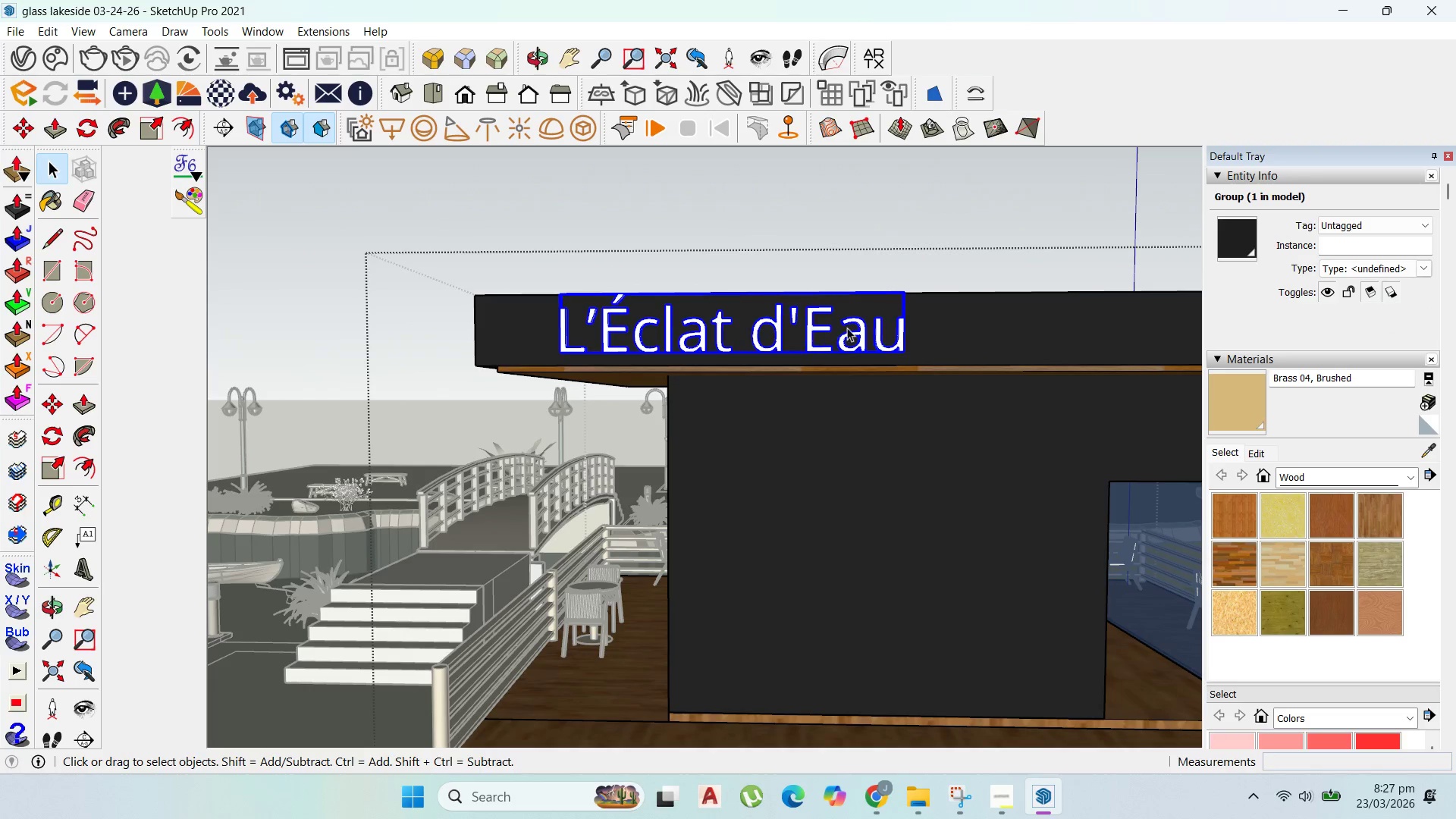 
key(M)
 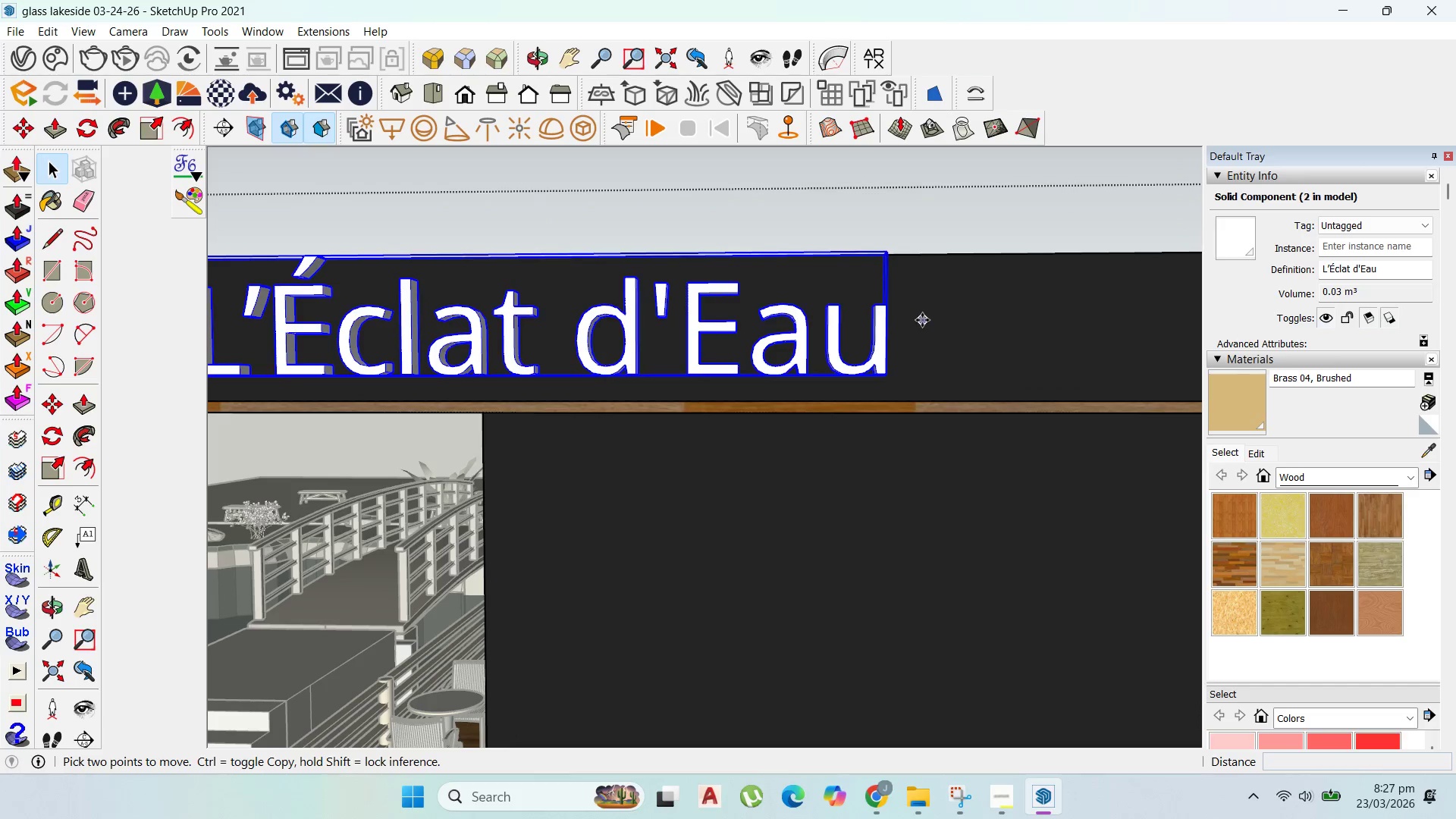 
scroll: coordinate [925, 331], scroll_direction: up, amount: 8.0
 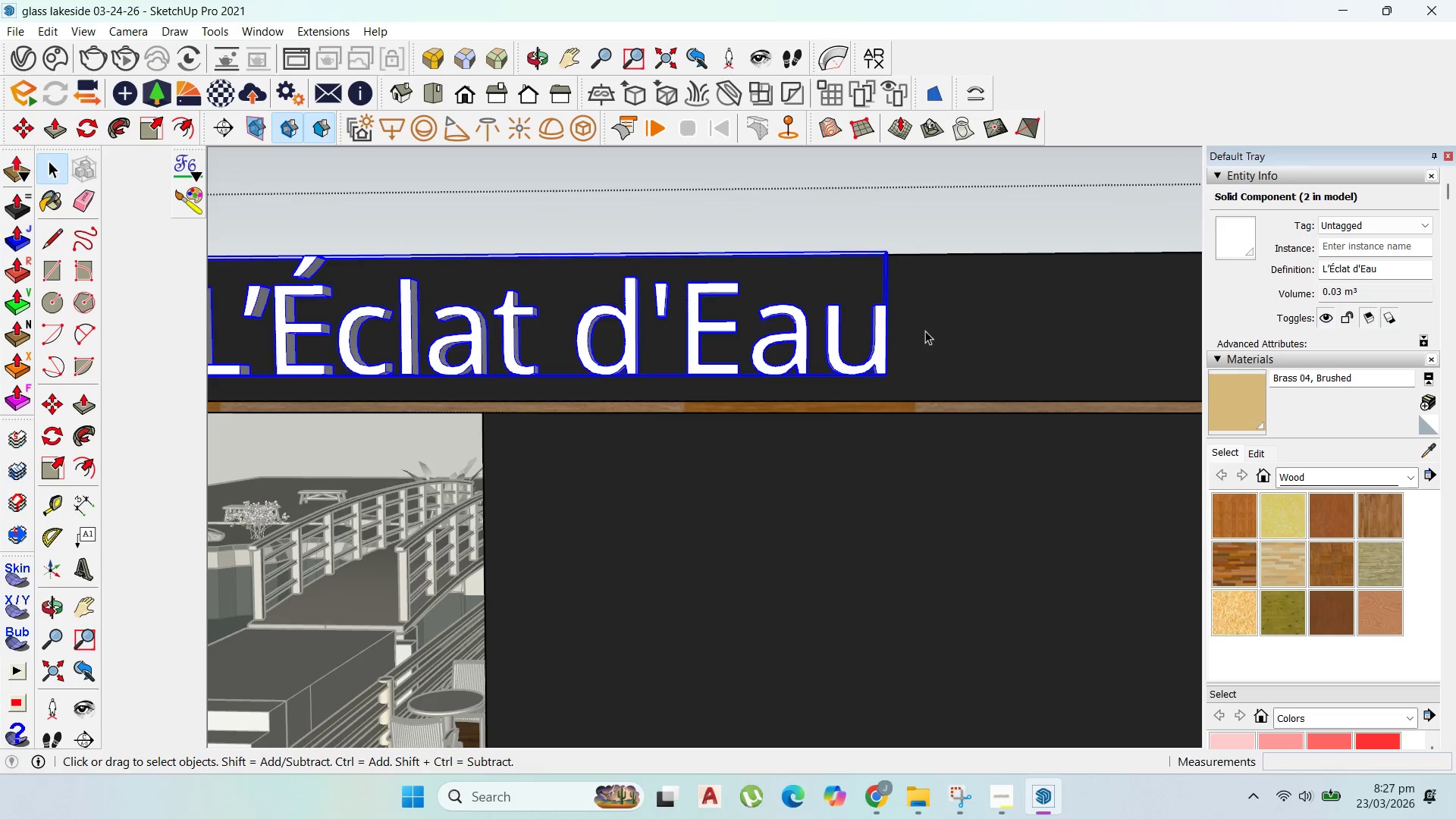 
left_click([922, 320])
 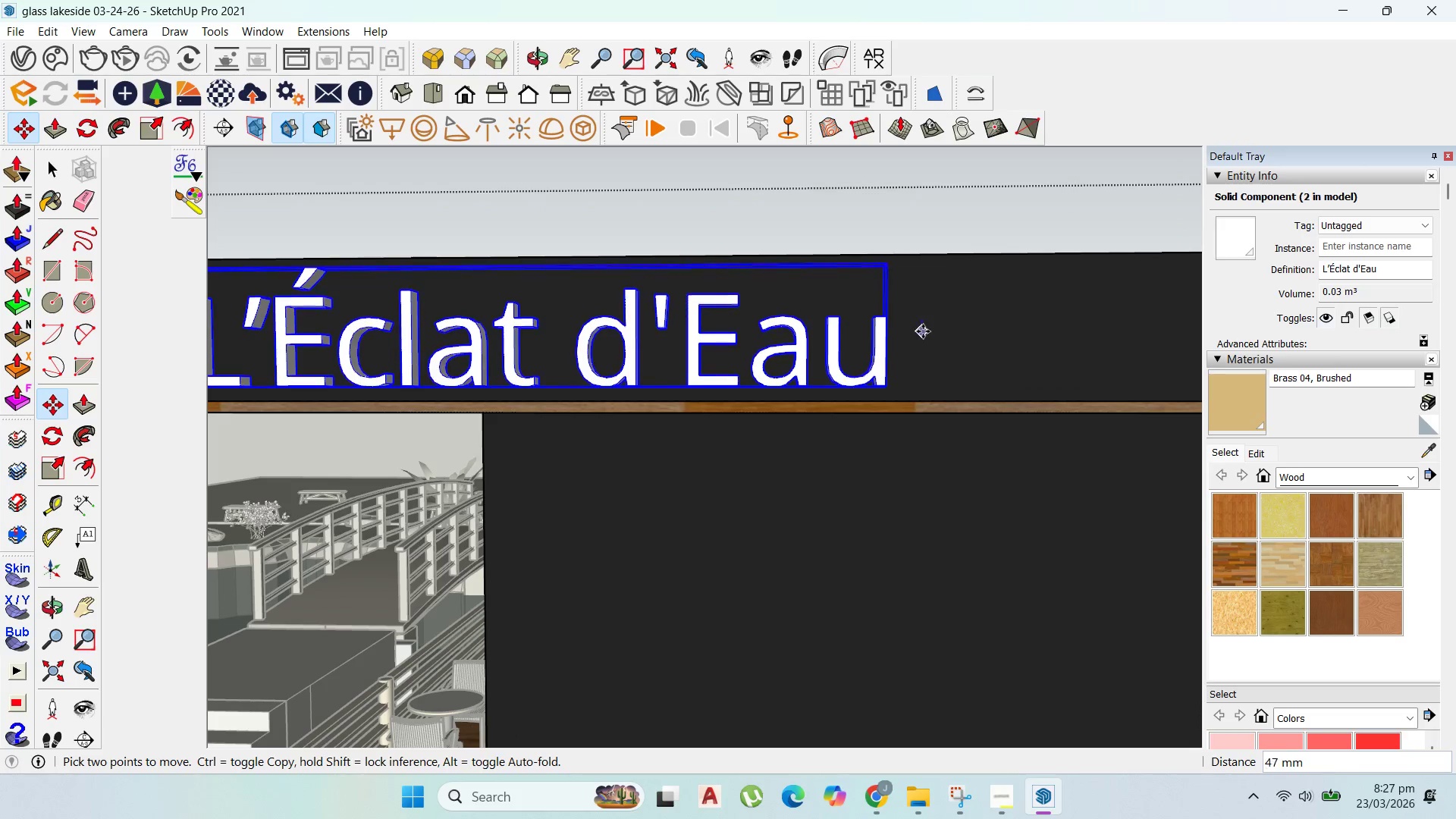 
left_click([923, 331])
 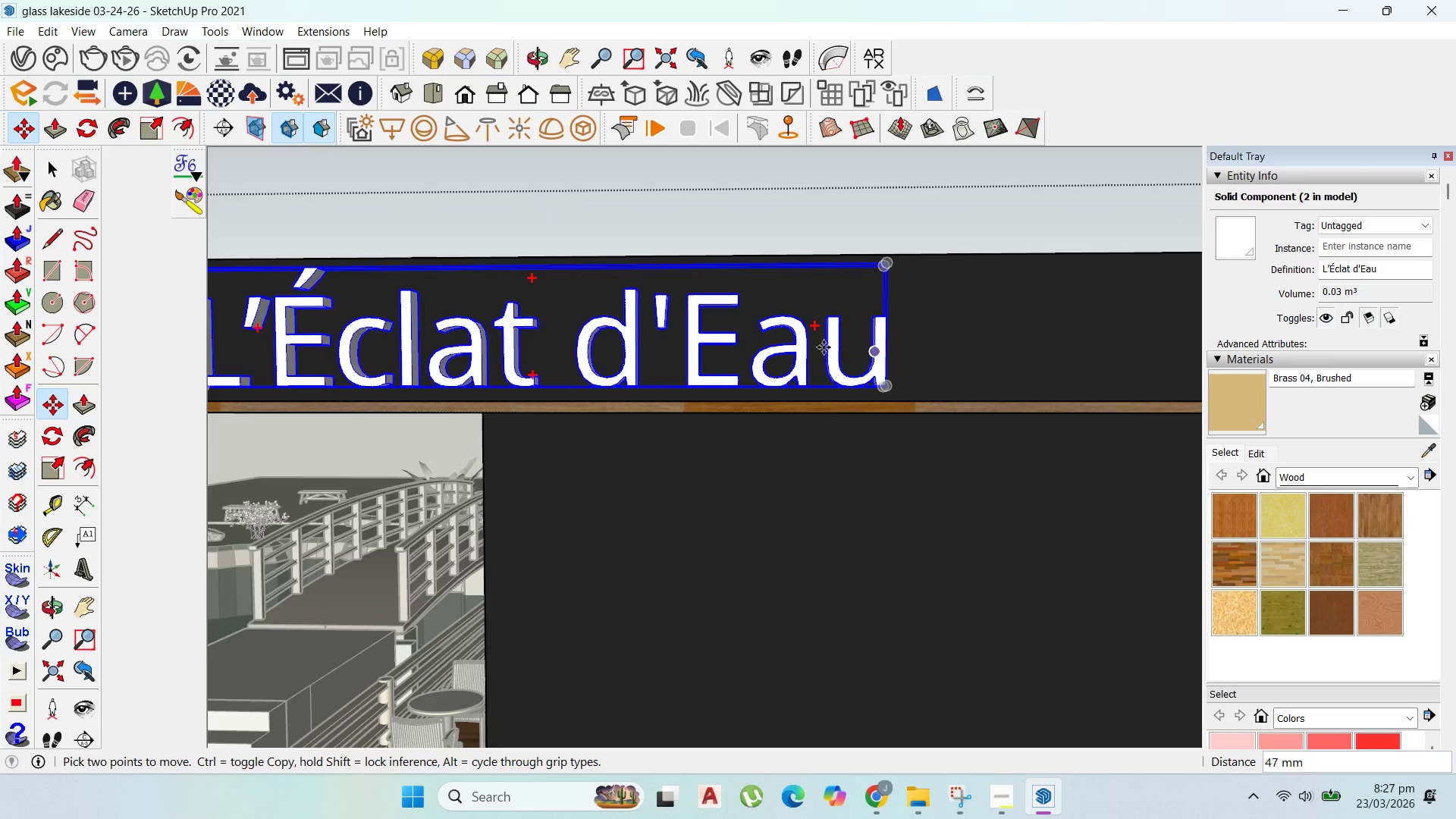 
scroll: coordinate [833, 347], scroll_direction: down, amount: 9.0
 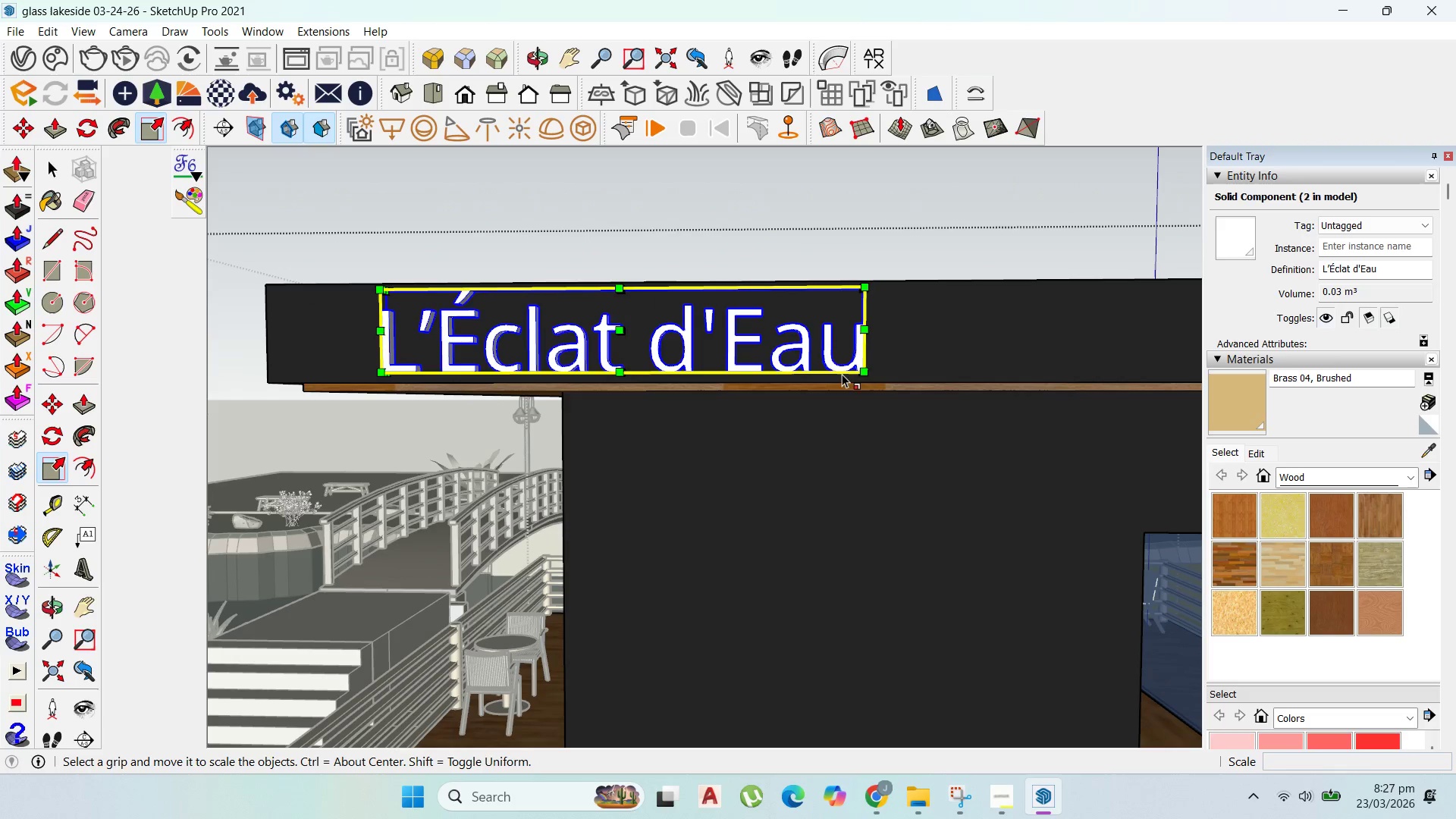 
left_click_drag(start_coordinate=[860, 371], to_coordinate=[780, 358])
 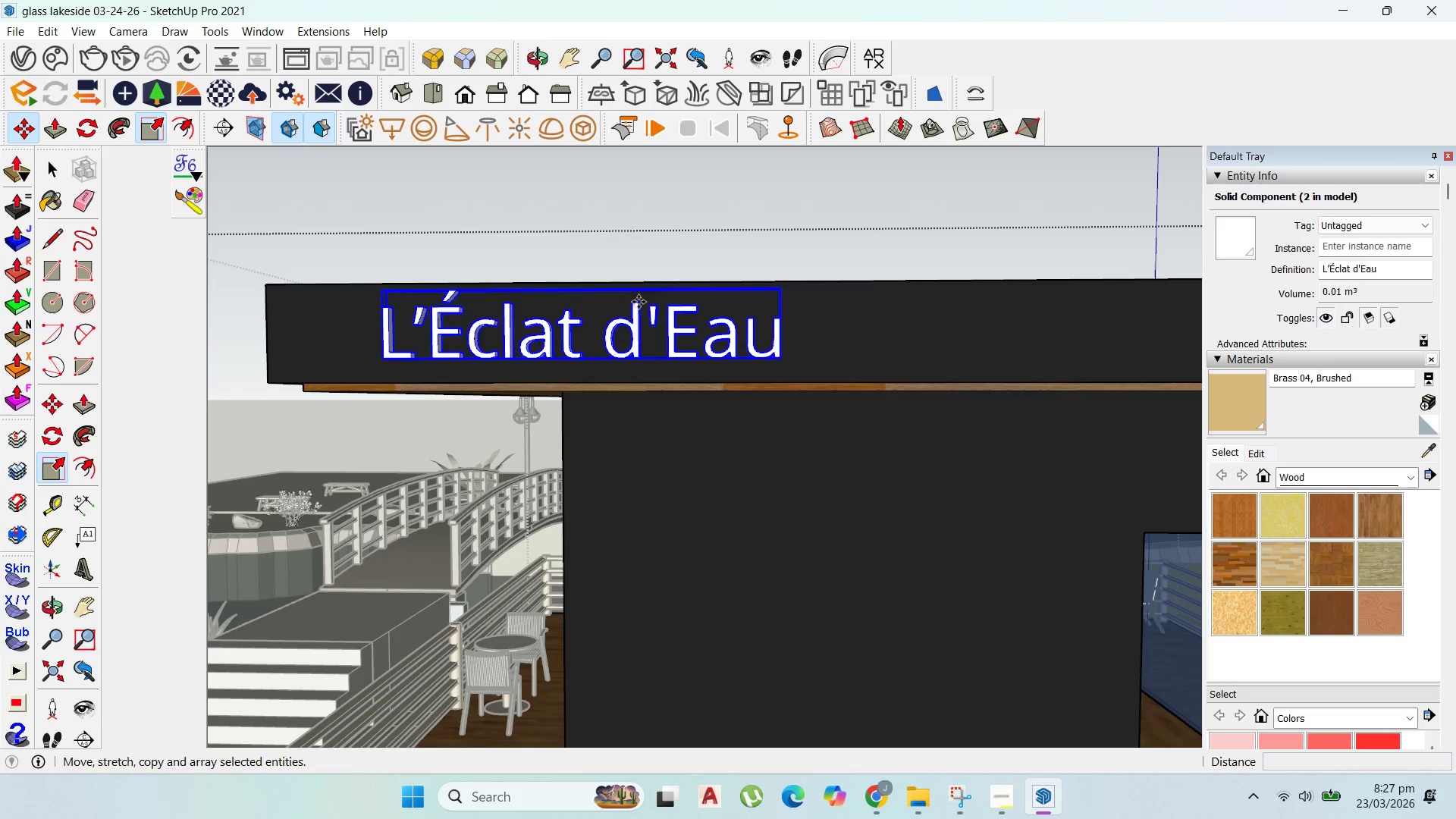 
left_click([819, 315])
 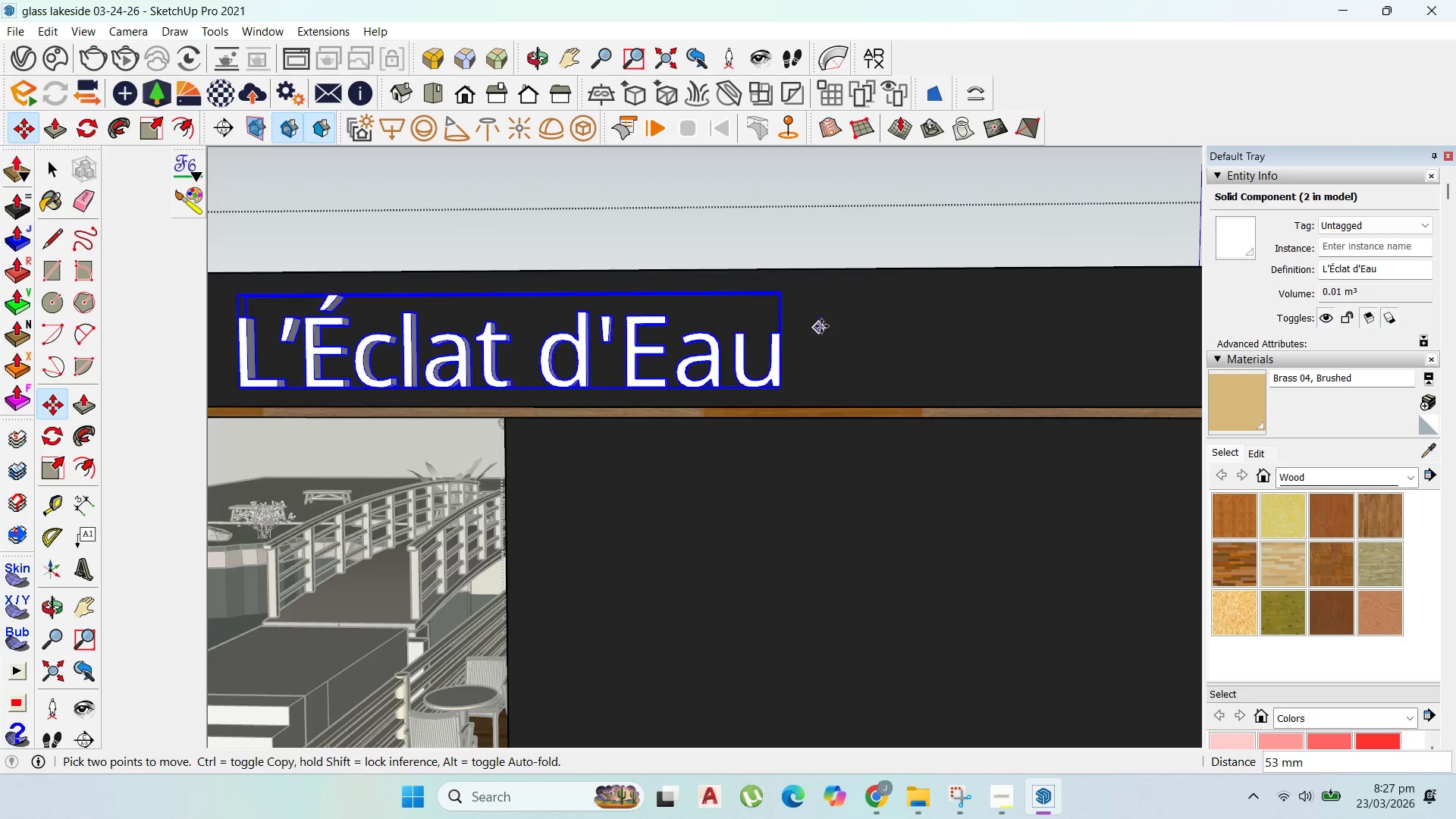 
scroll: coordinate [802, 315], scroll_direction: up, amount: 3.0
 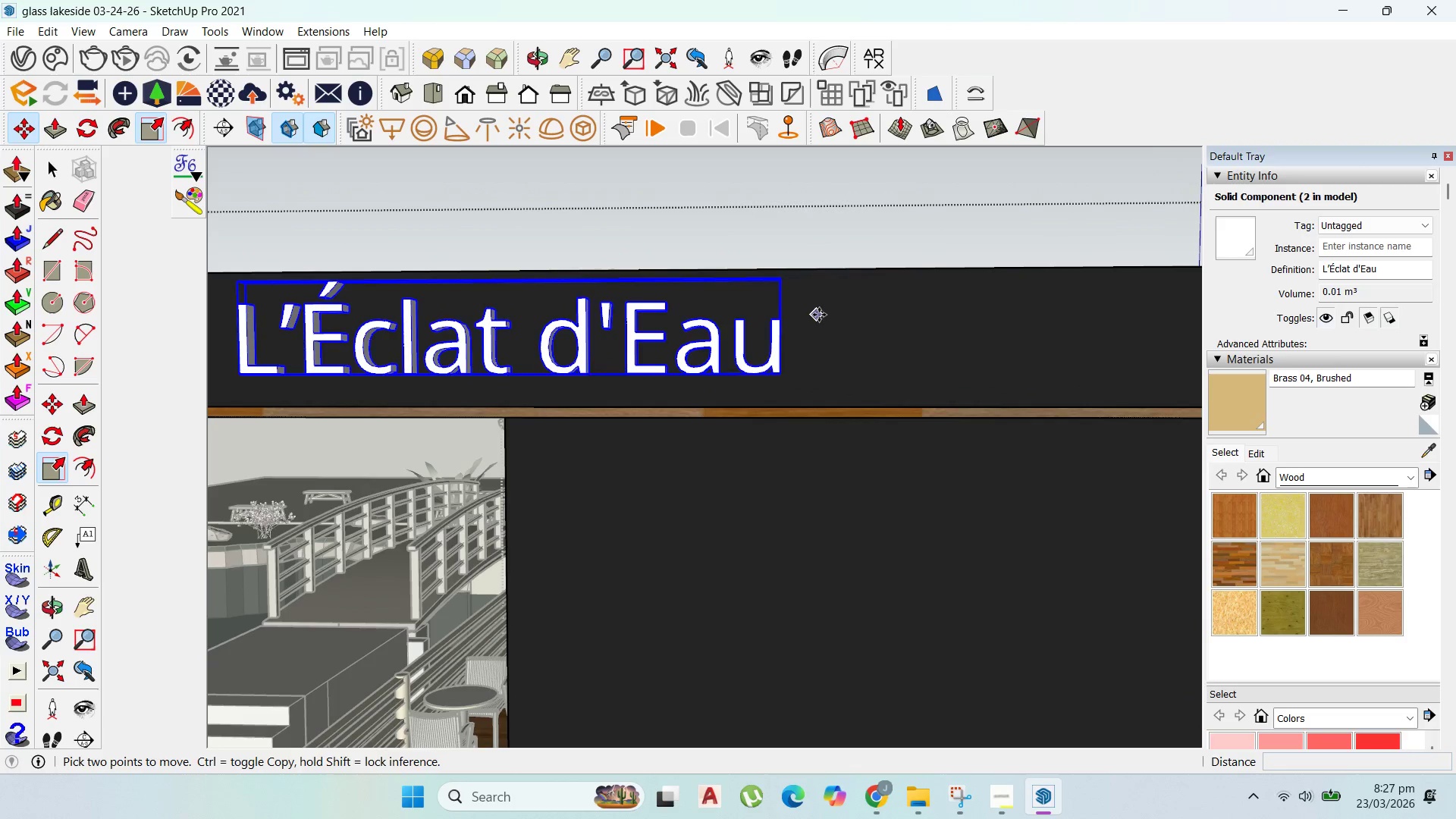 
left_click([819, 324])
 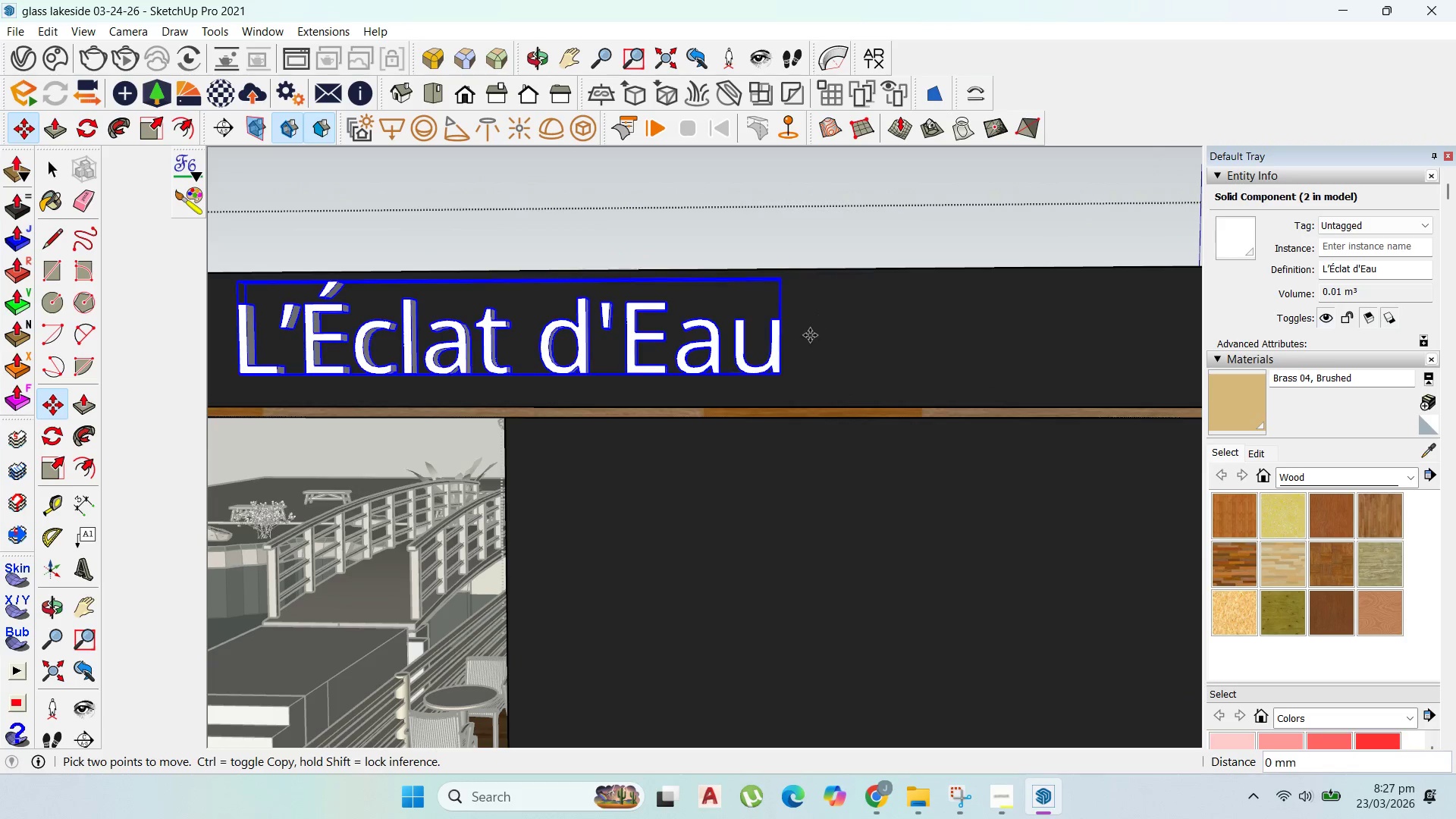 
scroll: coordinate [566, 413], scroll_direction: down, amount: 17.0
 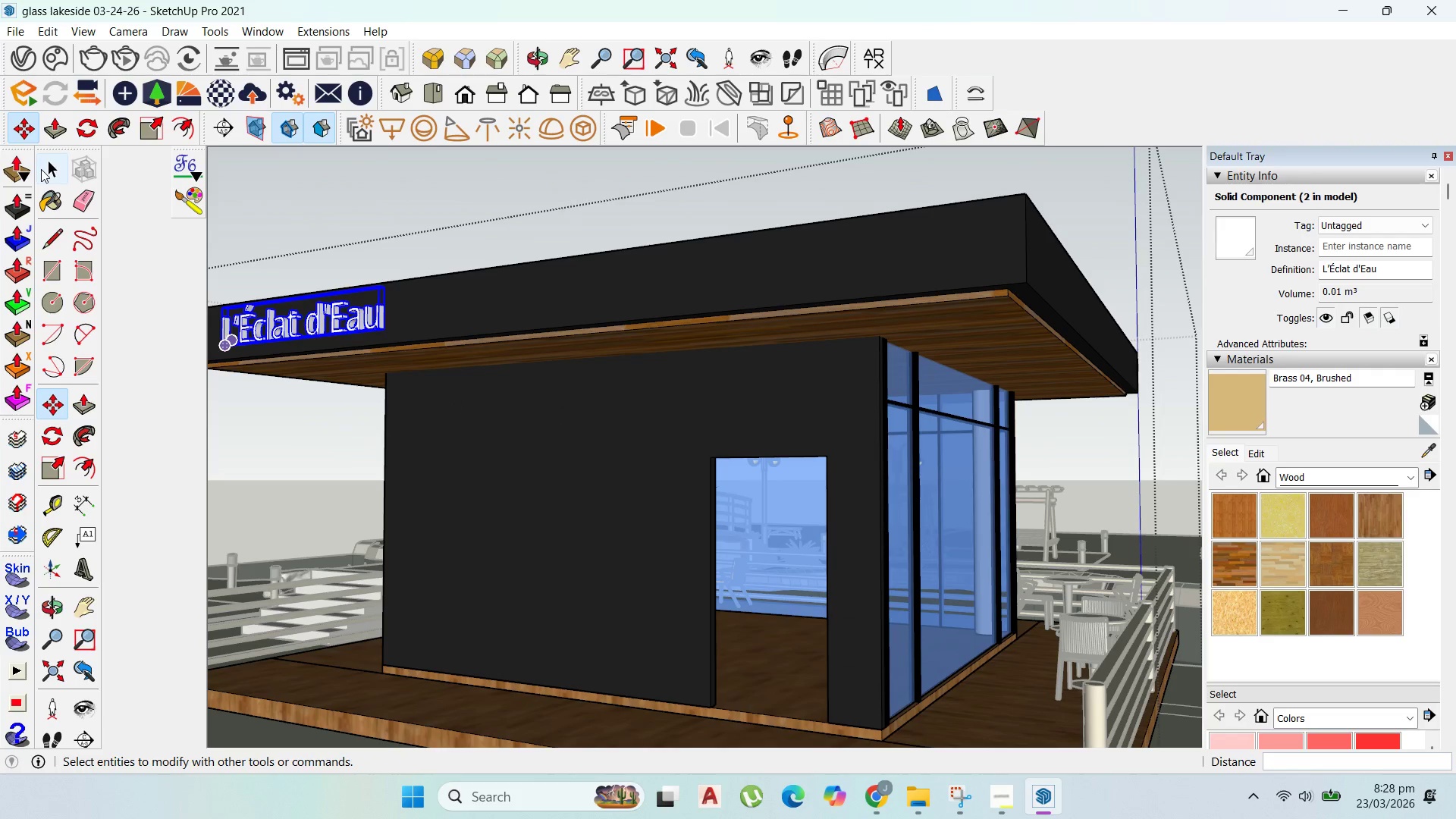 
left_click_drag(start_coordinate=[46, 165], to_coordinate=[54, 165])
 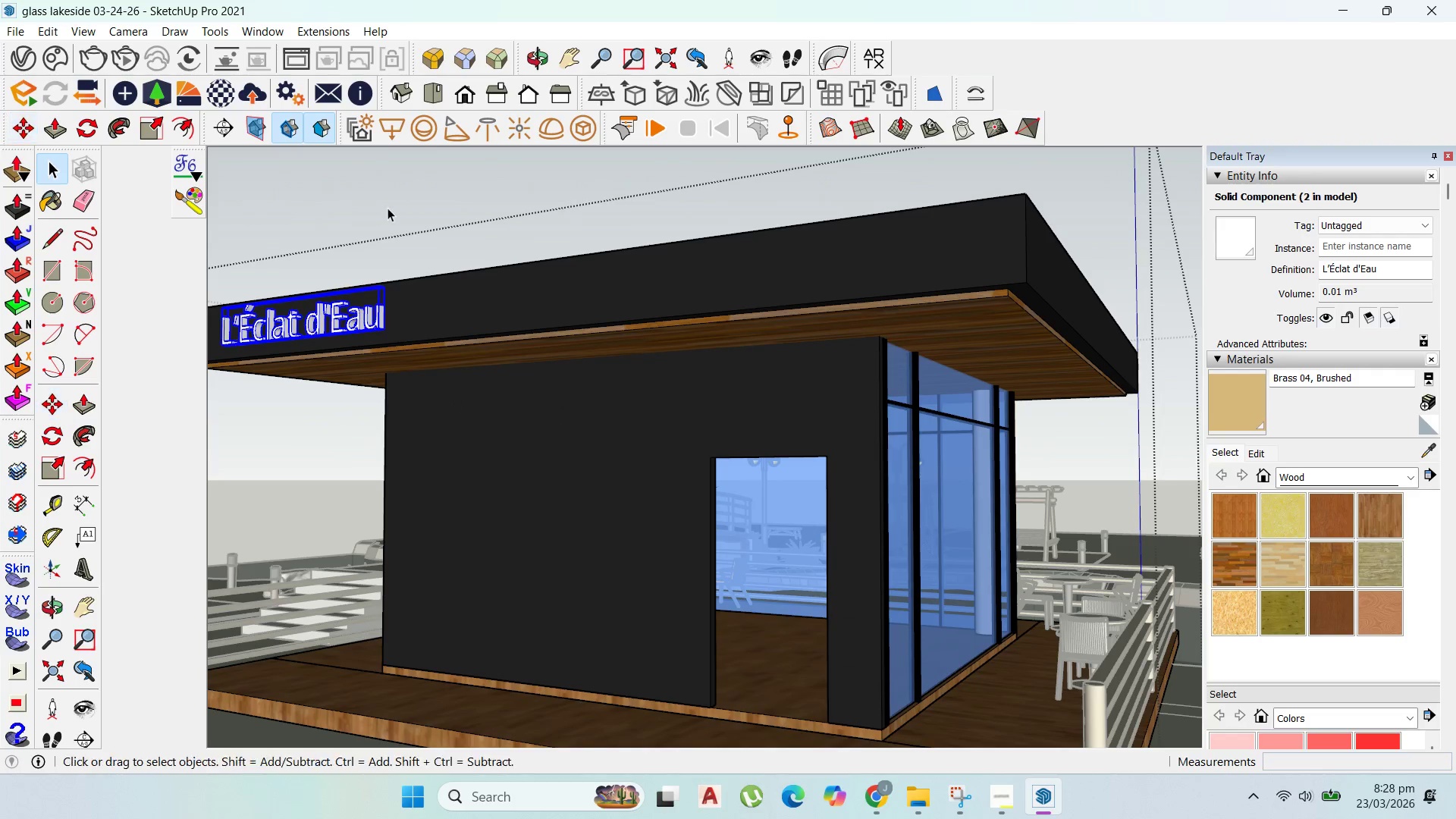 
double_click([388, 208])
 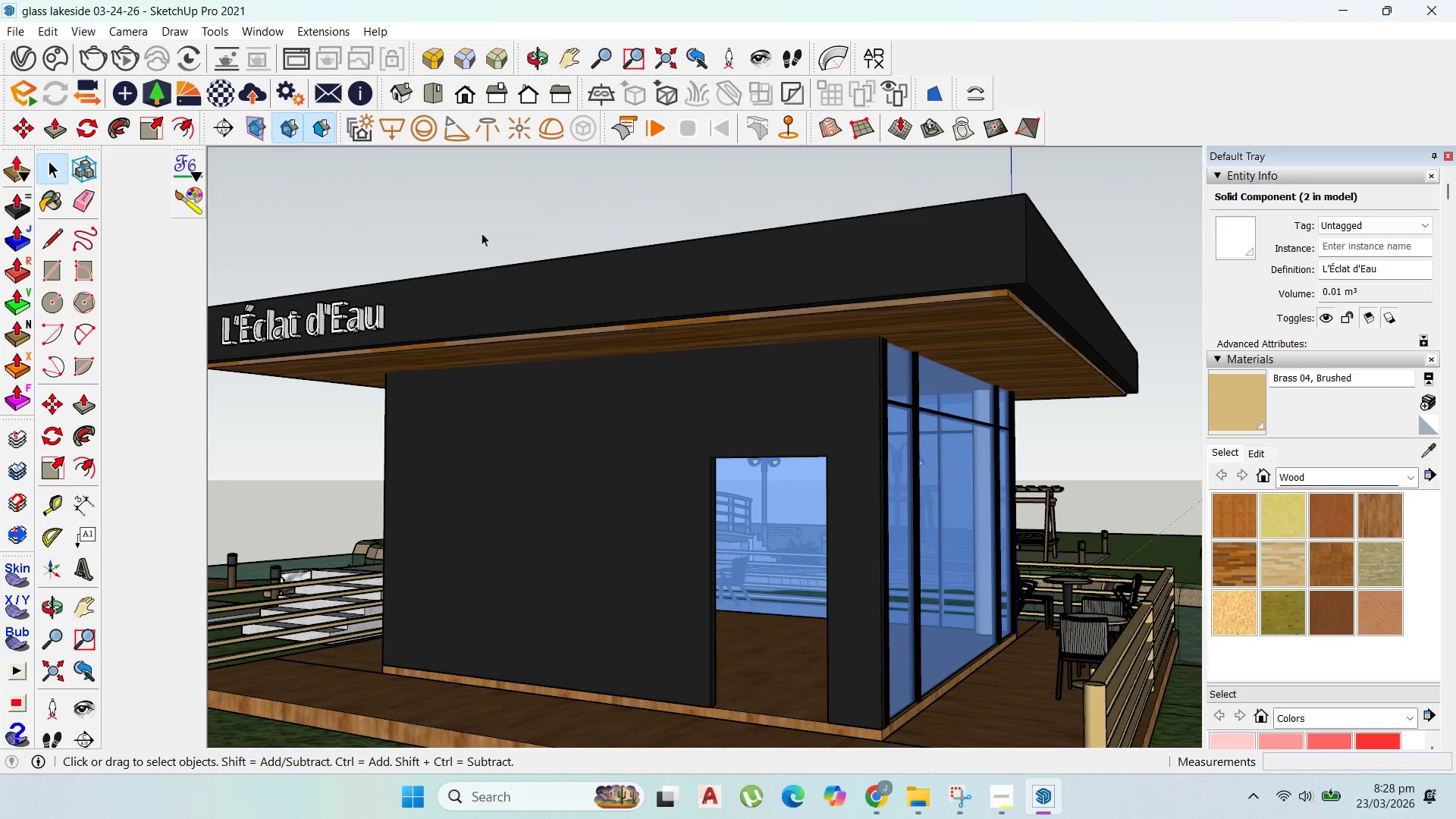 
scroll: coordinate [505, 252], scroll_direction: down, amount: 4.0
 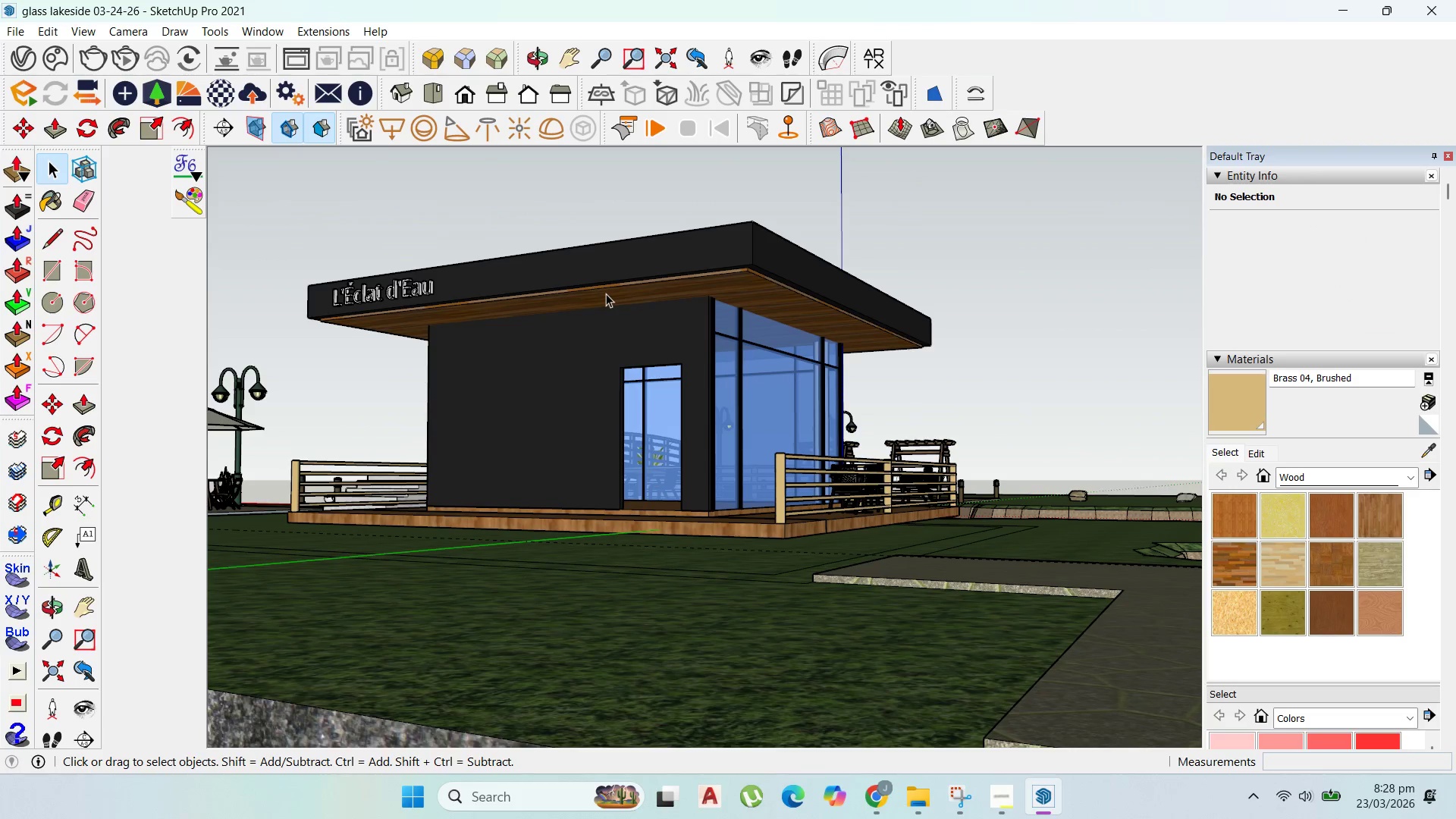 
scroll: coordinate [446, 353], scroll_direction: up, amount: 5.0
 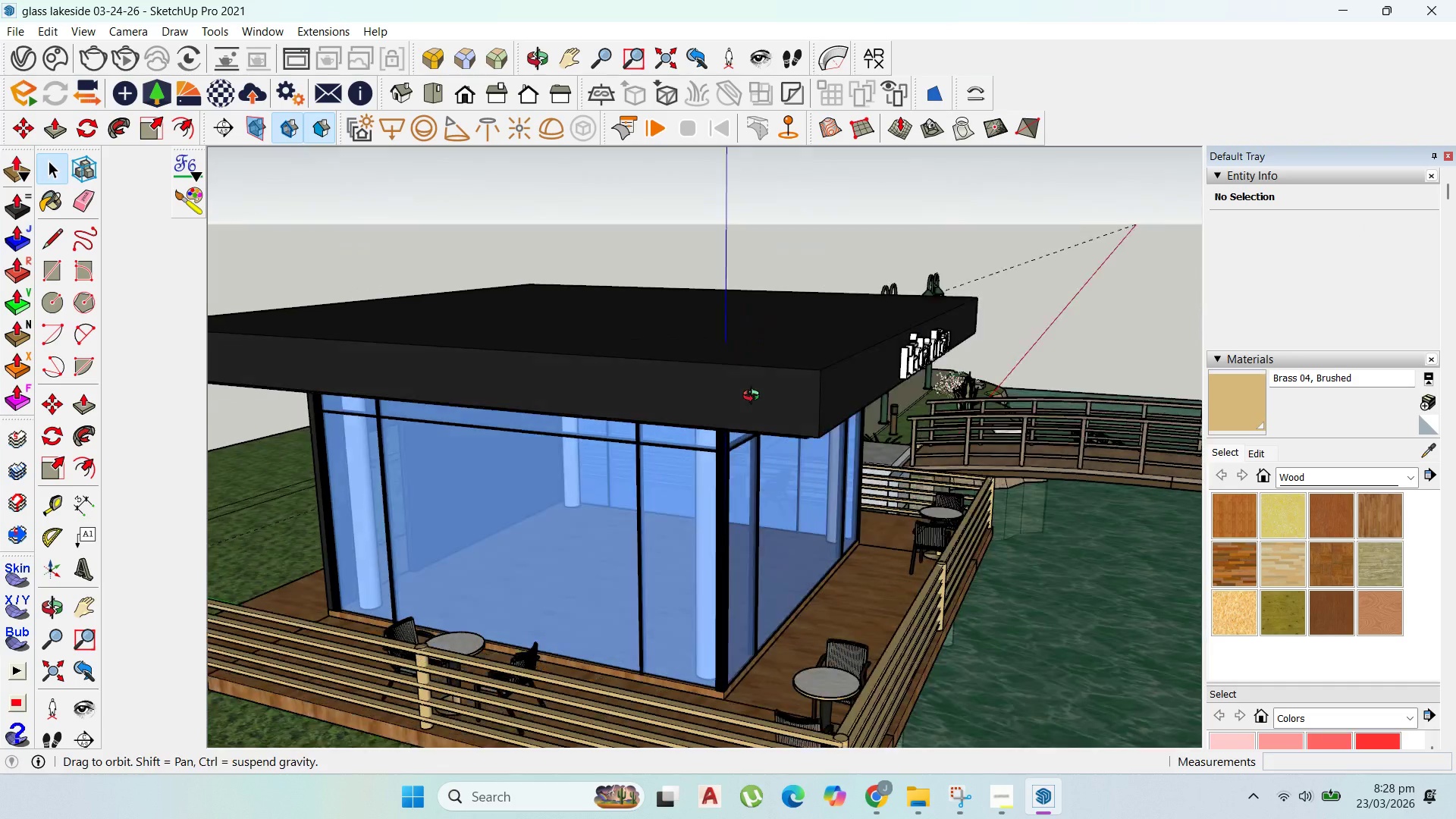 
right_click([933, 353])
 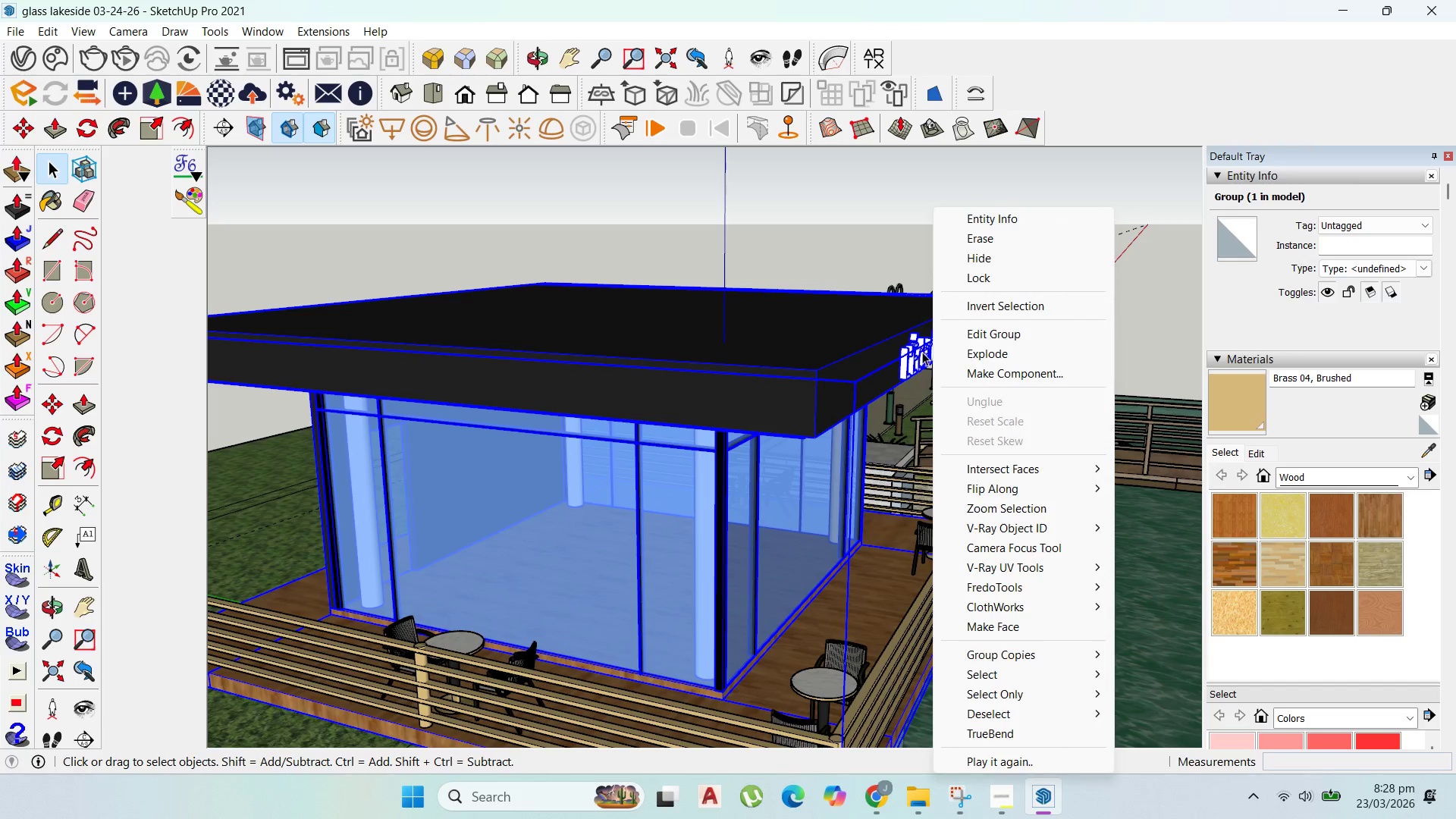 
double_click([922, 352])
 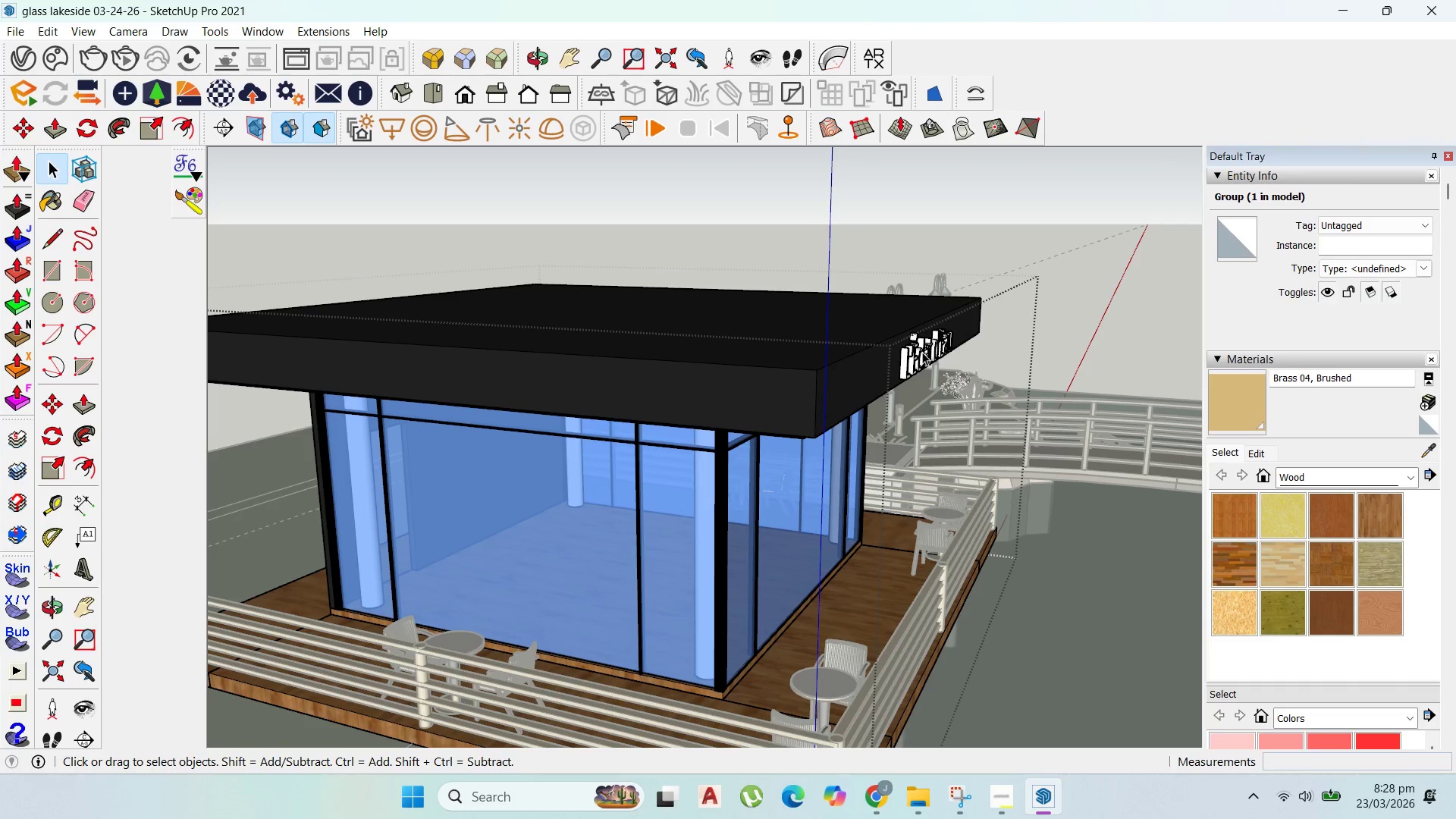 
triple_click([922, 352])
 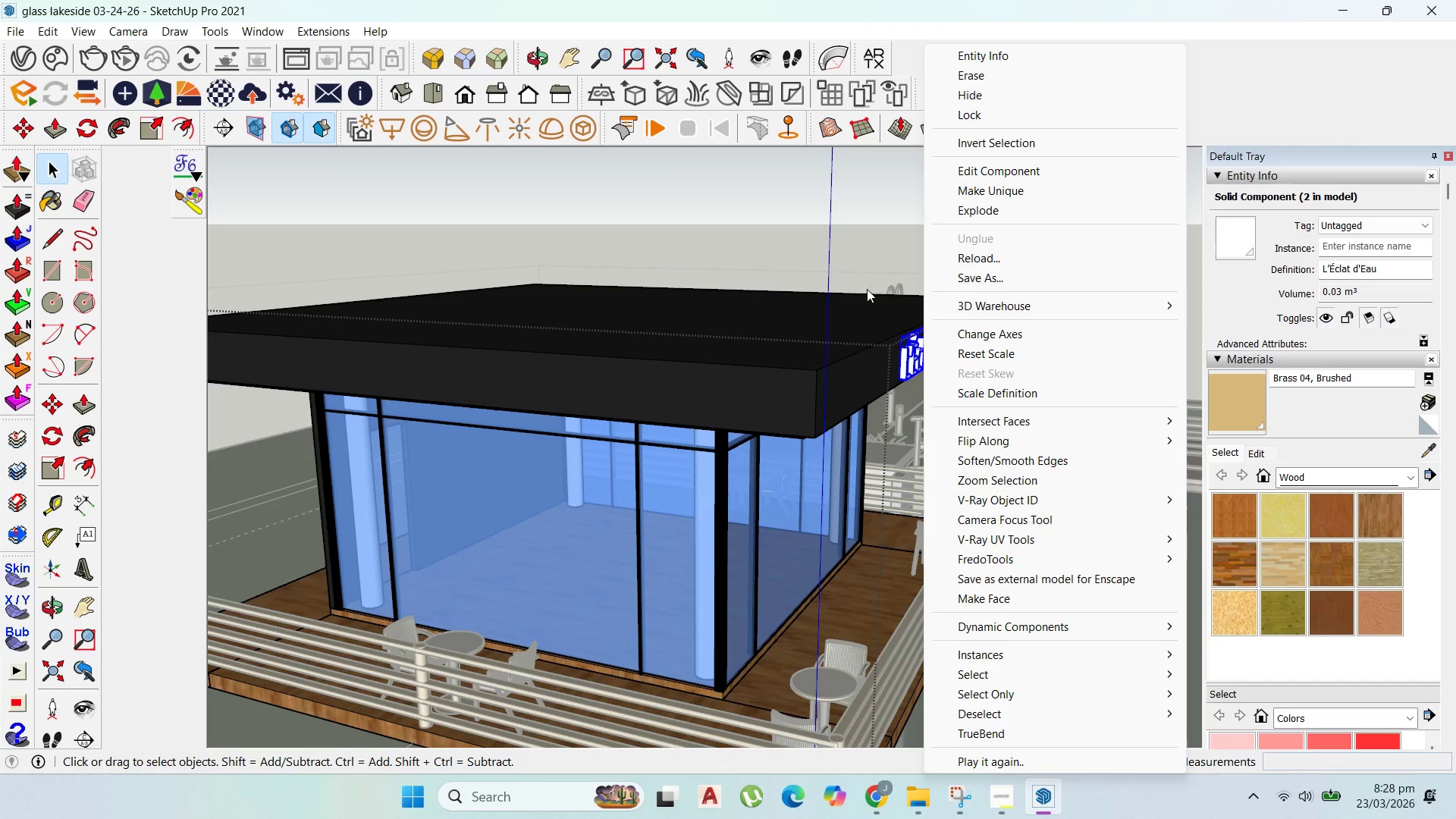 
left_click([838, 228])
 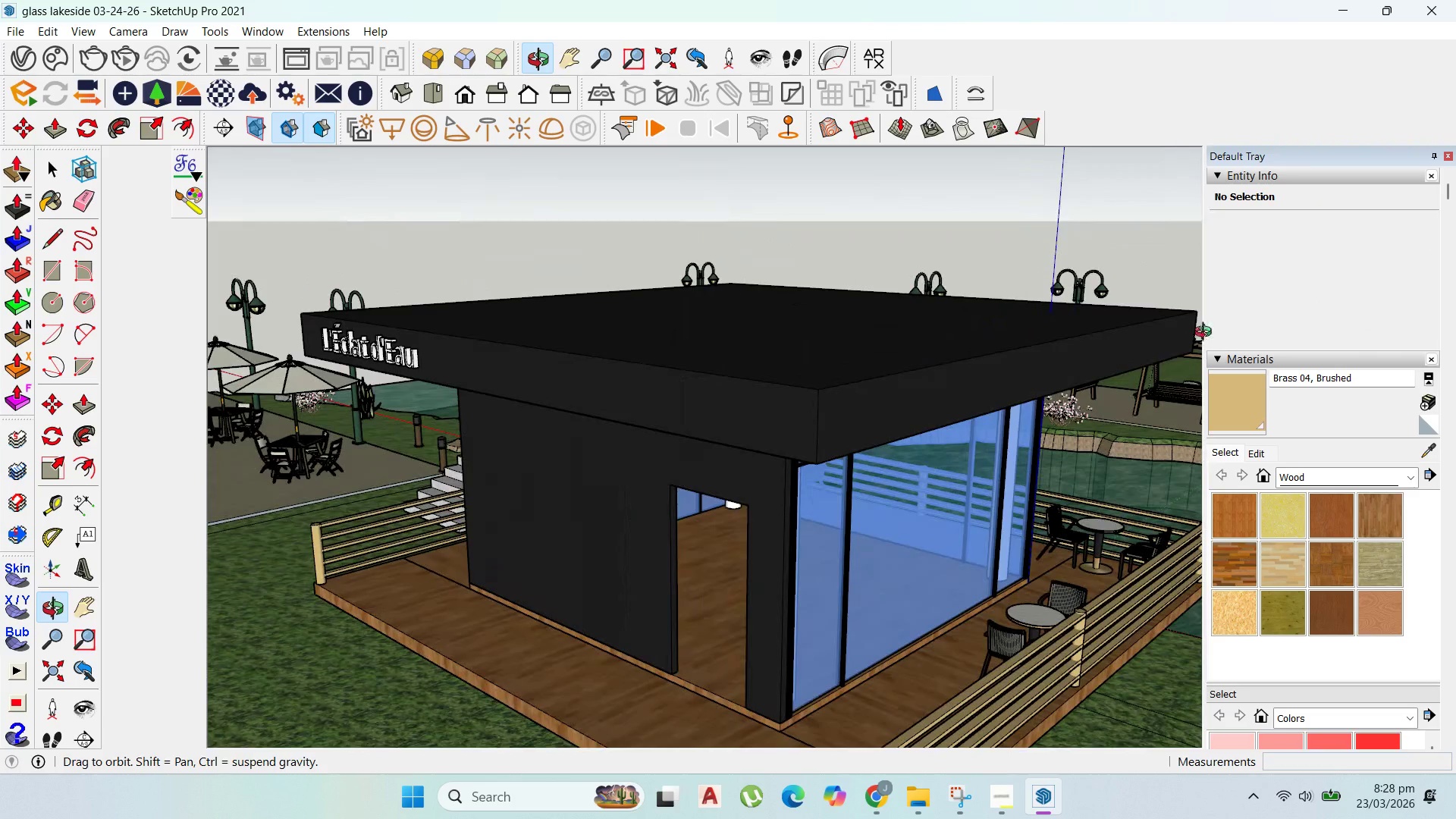 
double_click([403, 359])
 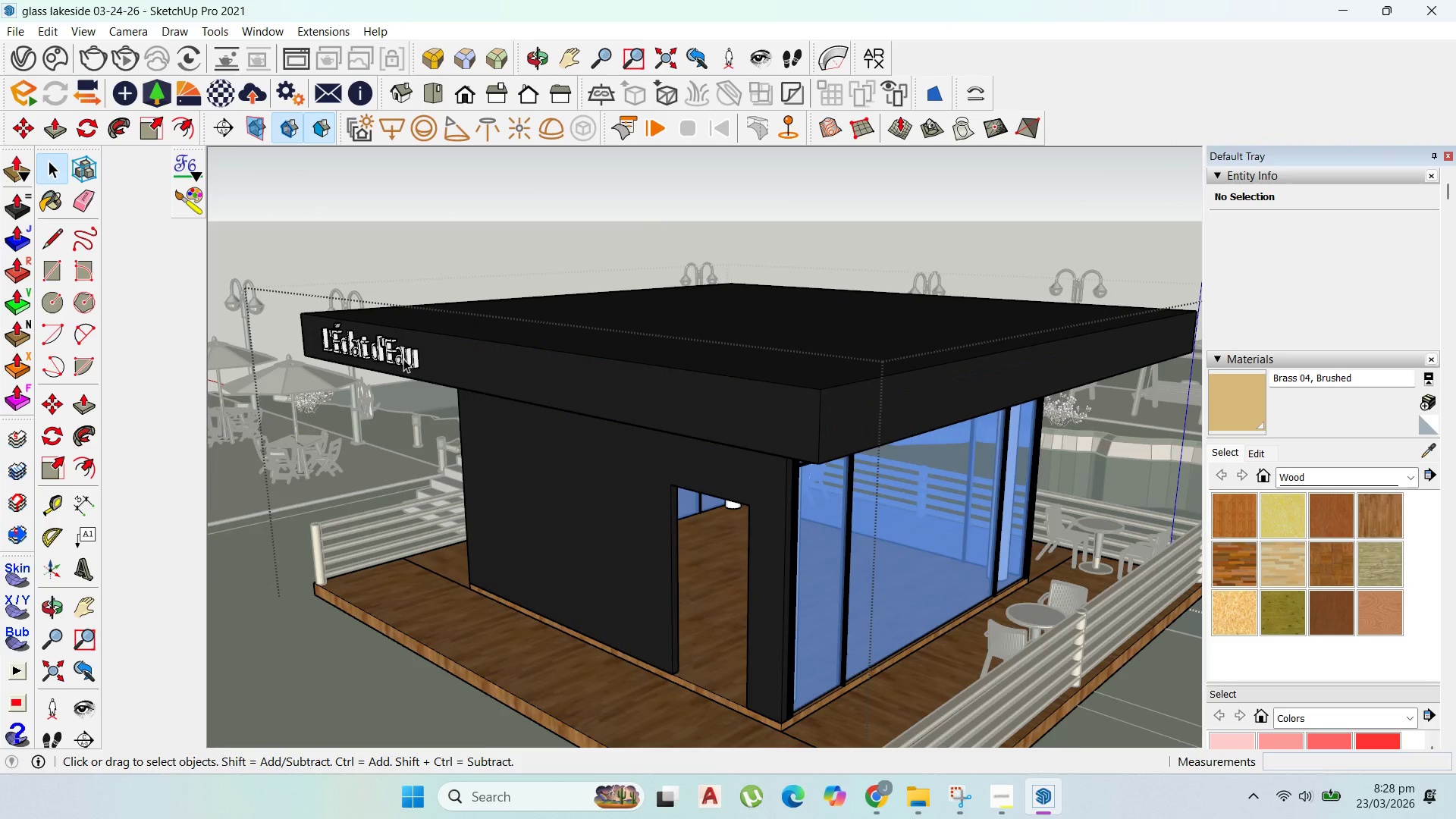 
triple_click([403, 359])
 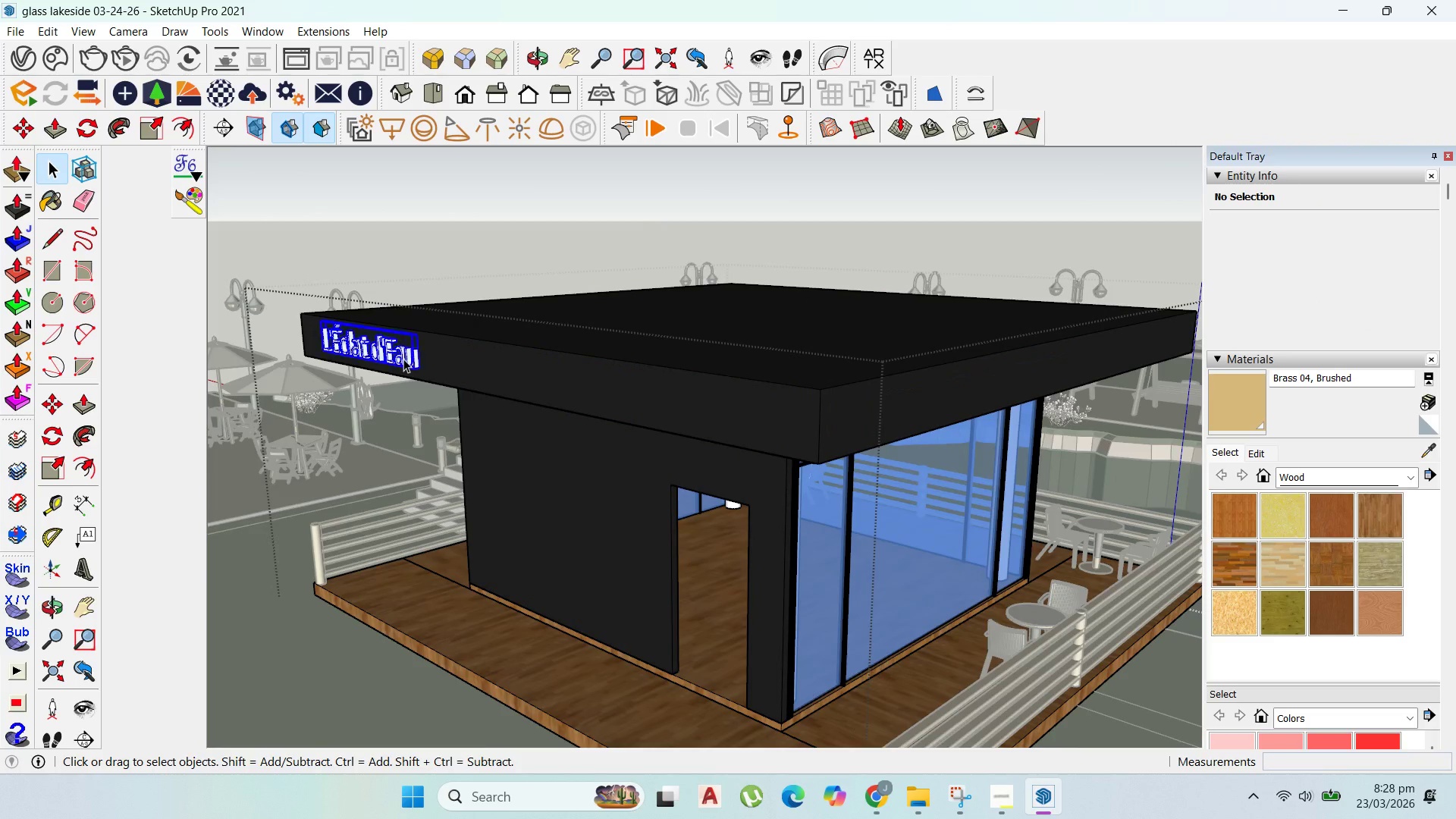 
triple_click([403, 359])
 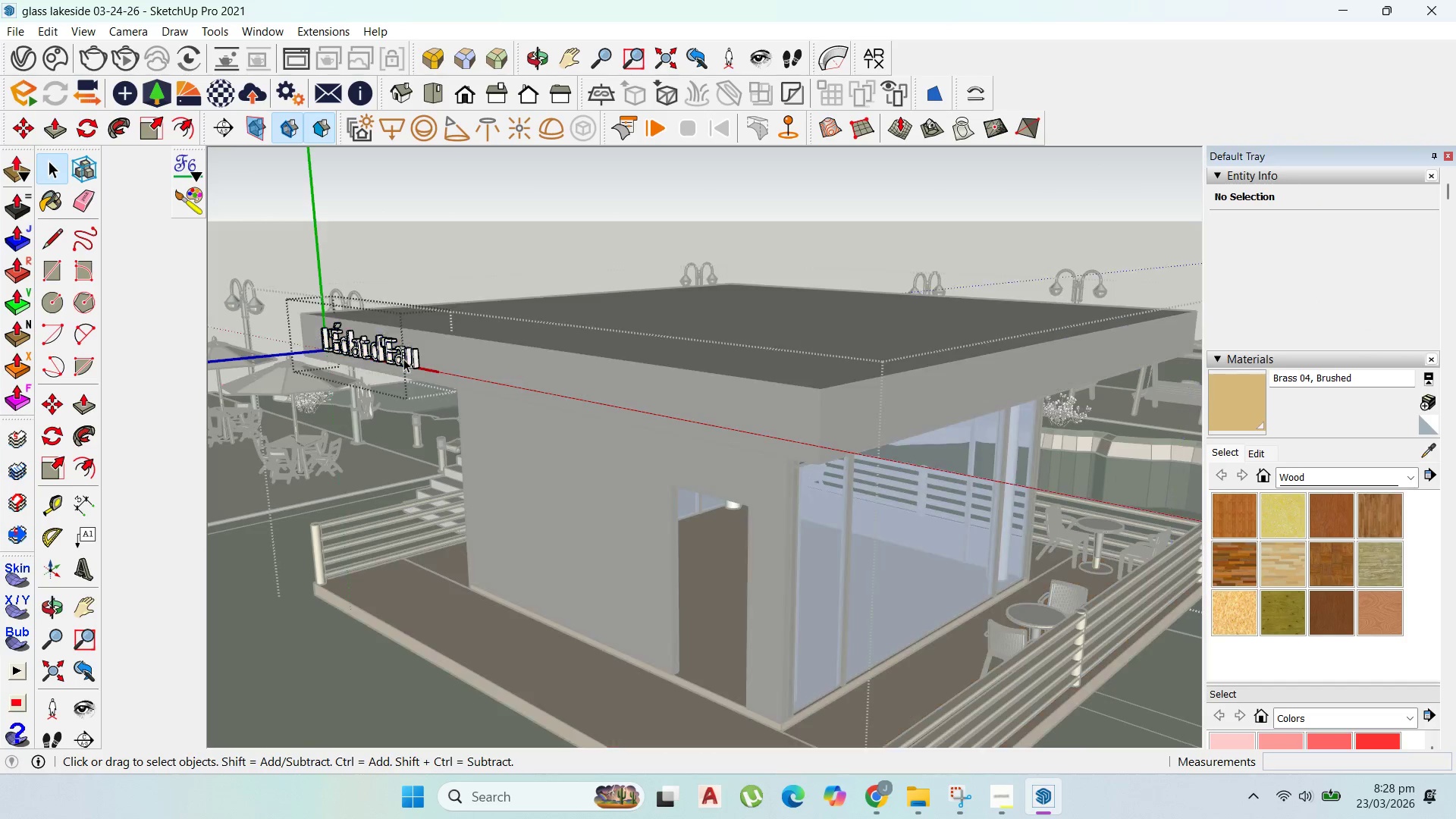 
triple_click([403, 359])
 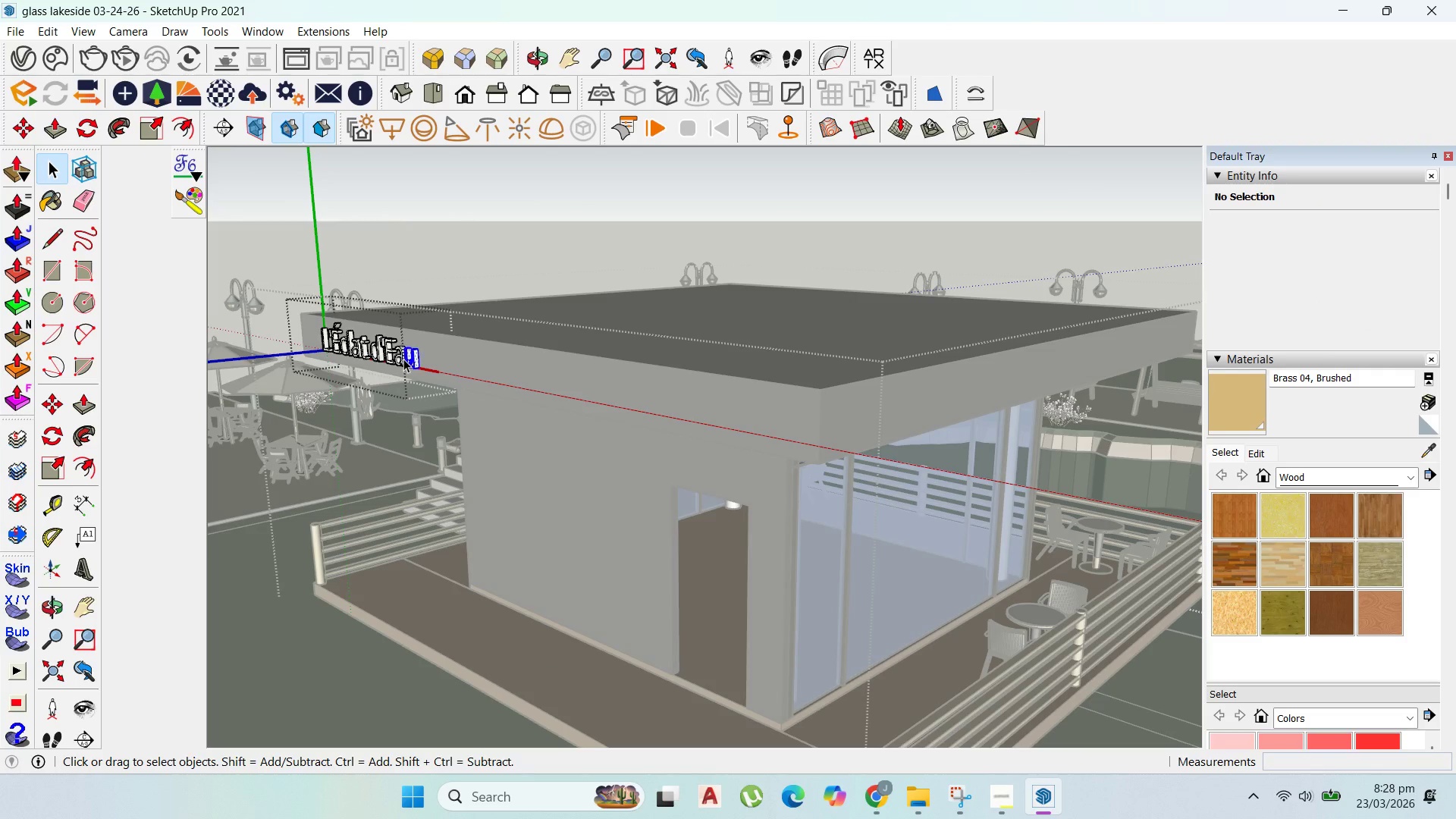 
triple_click([403, 359])
 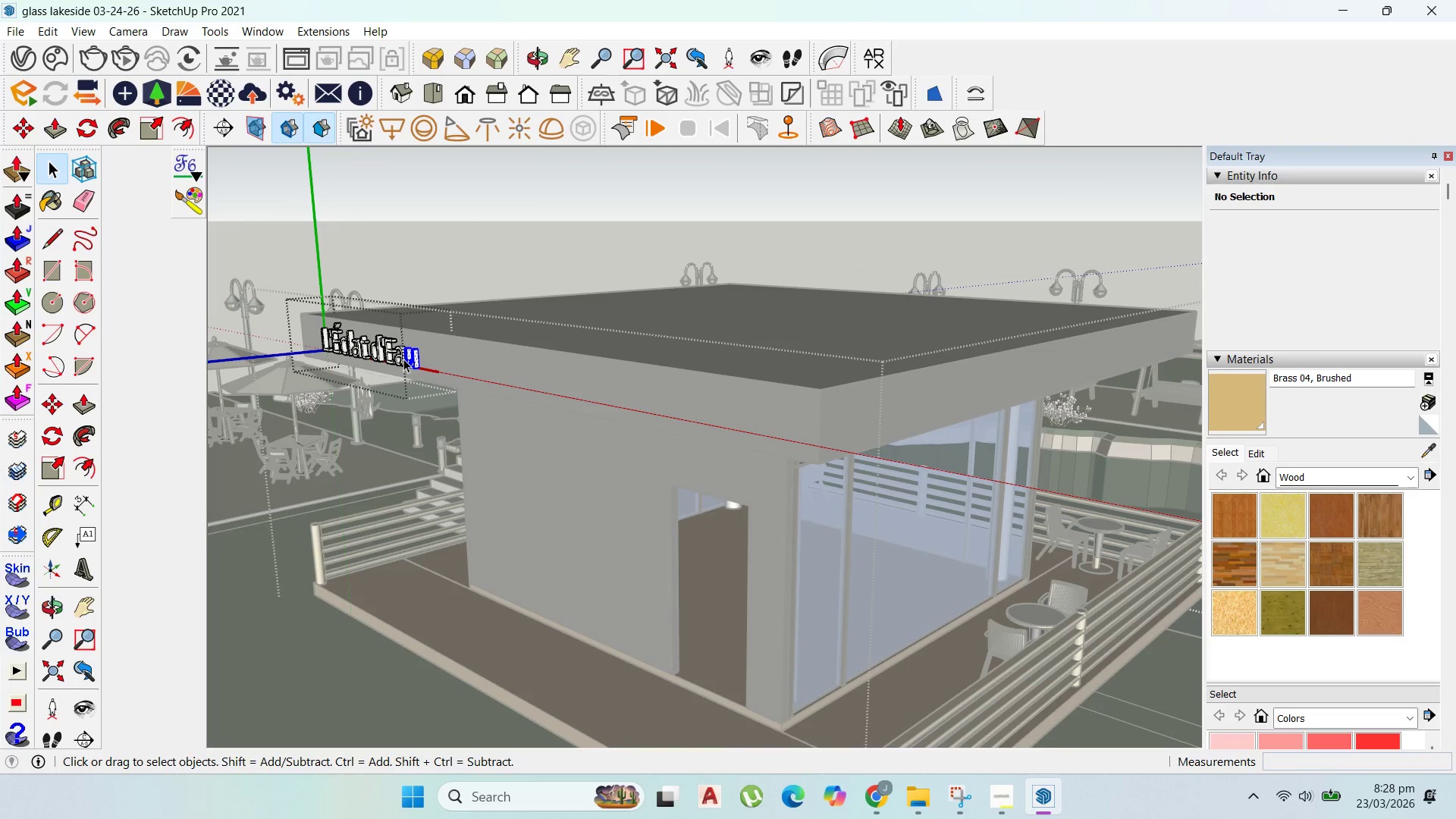 
triple_click([403, 359])
 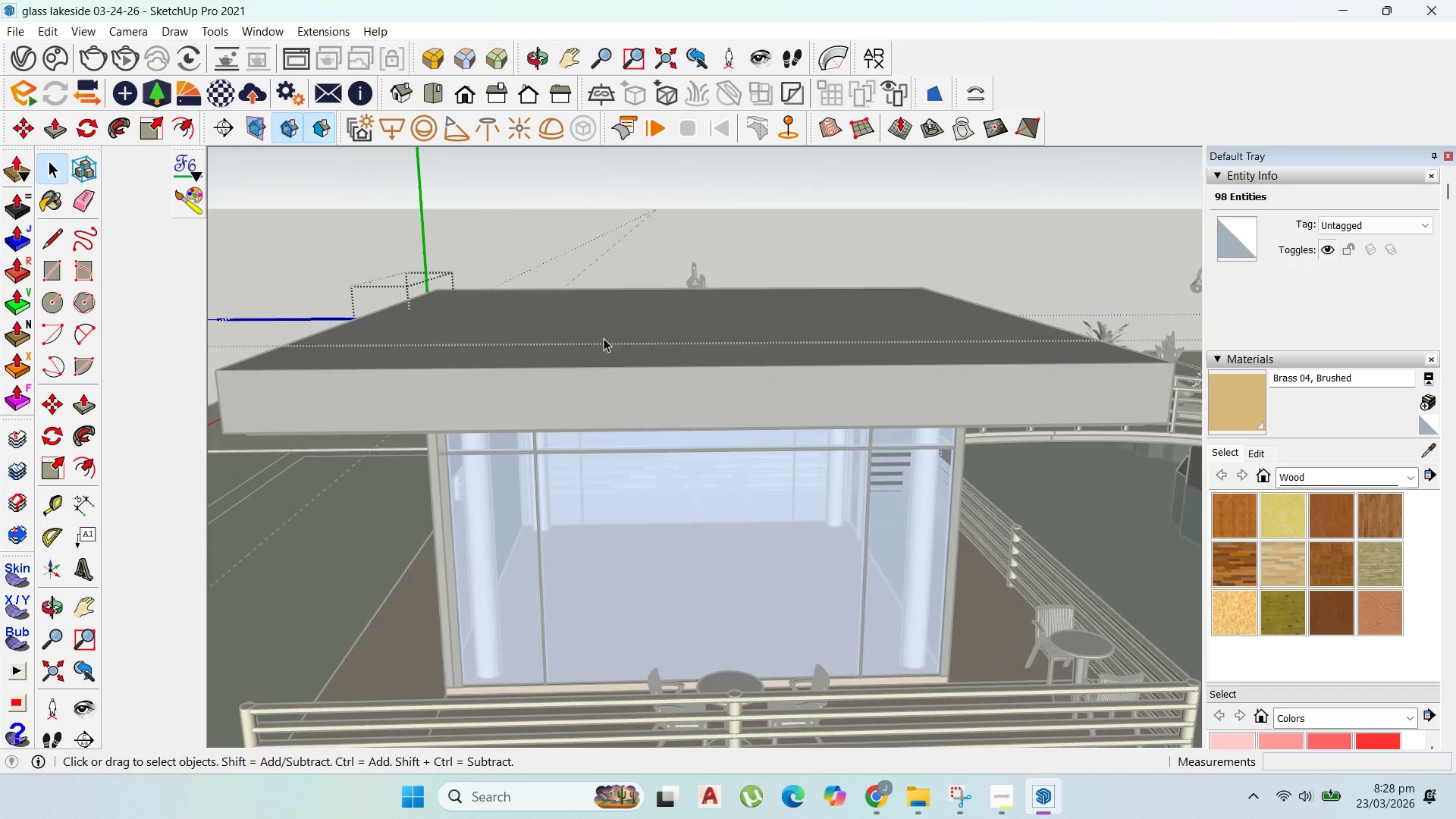 
double_click([655, 237])
 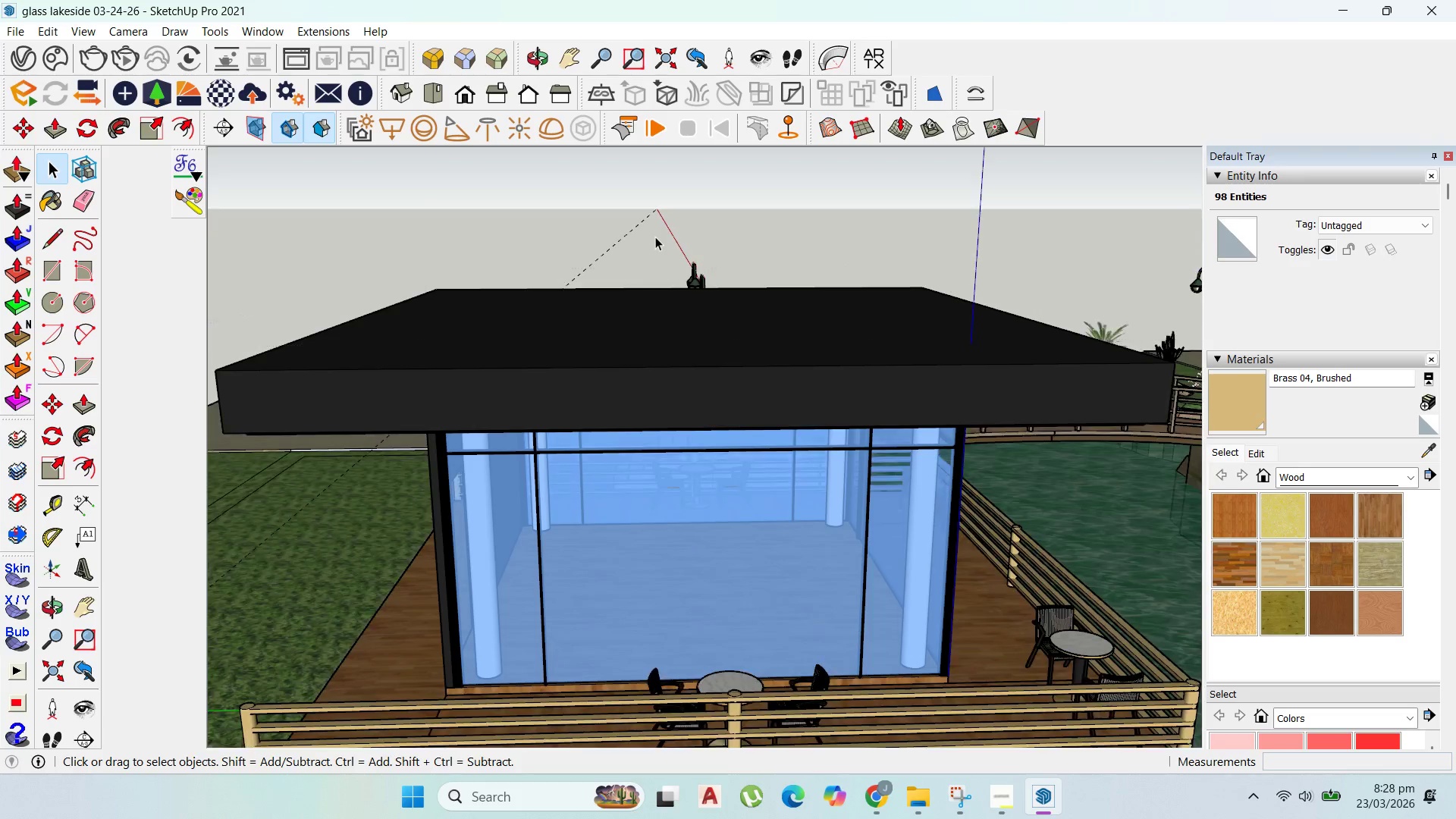 
triple_click([655, 237])
 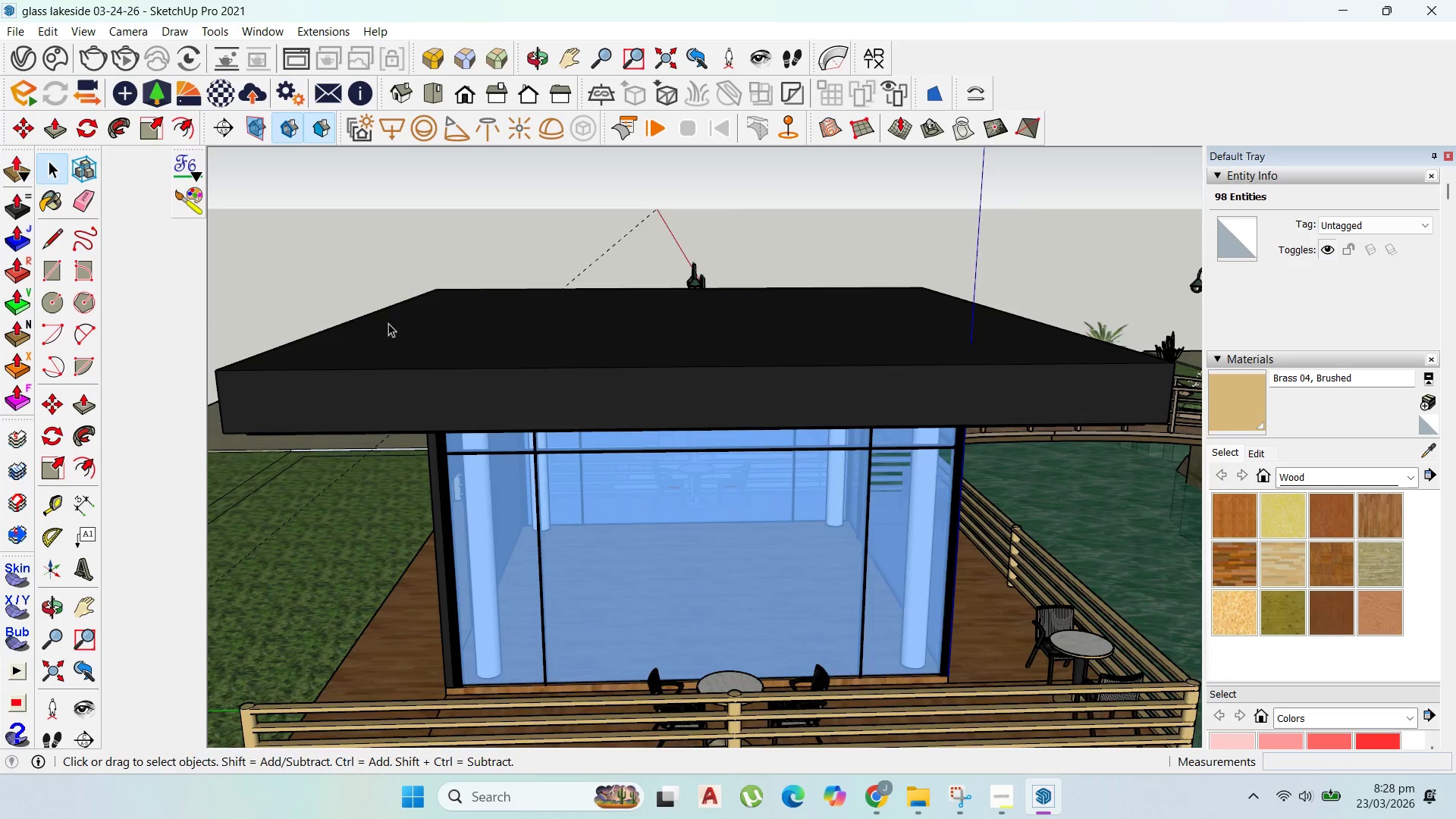 
scroll: coordinate [388, 323], scroll_direction: up, amount: 2.0
 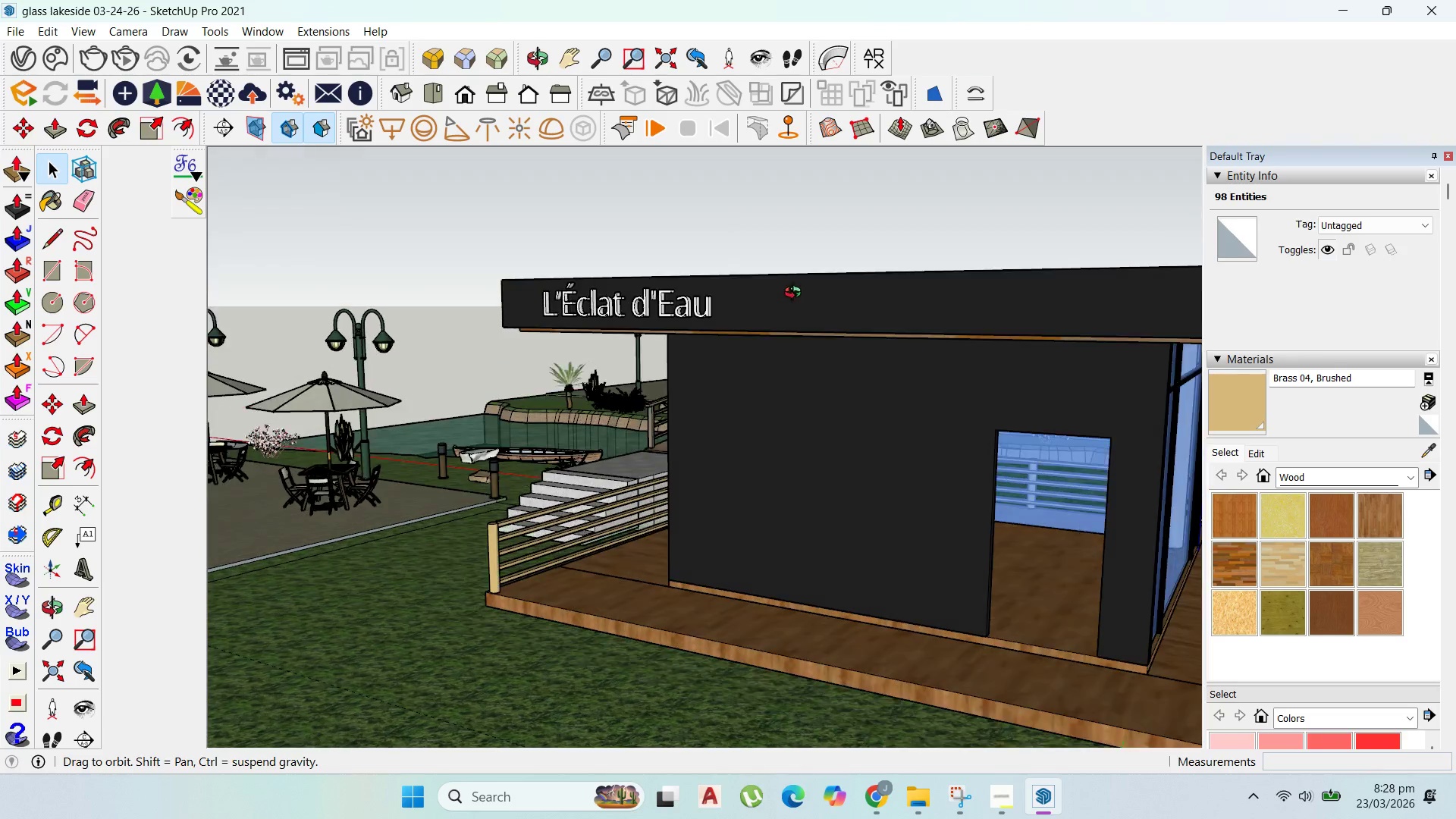 
scroll: coordinate [795, 300], scroll_direction: down, amount: 2.0
 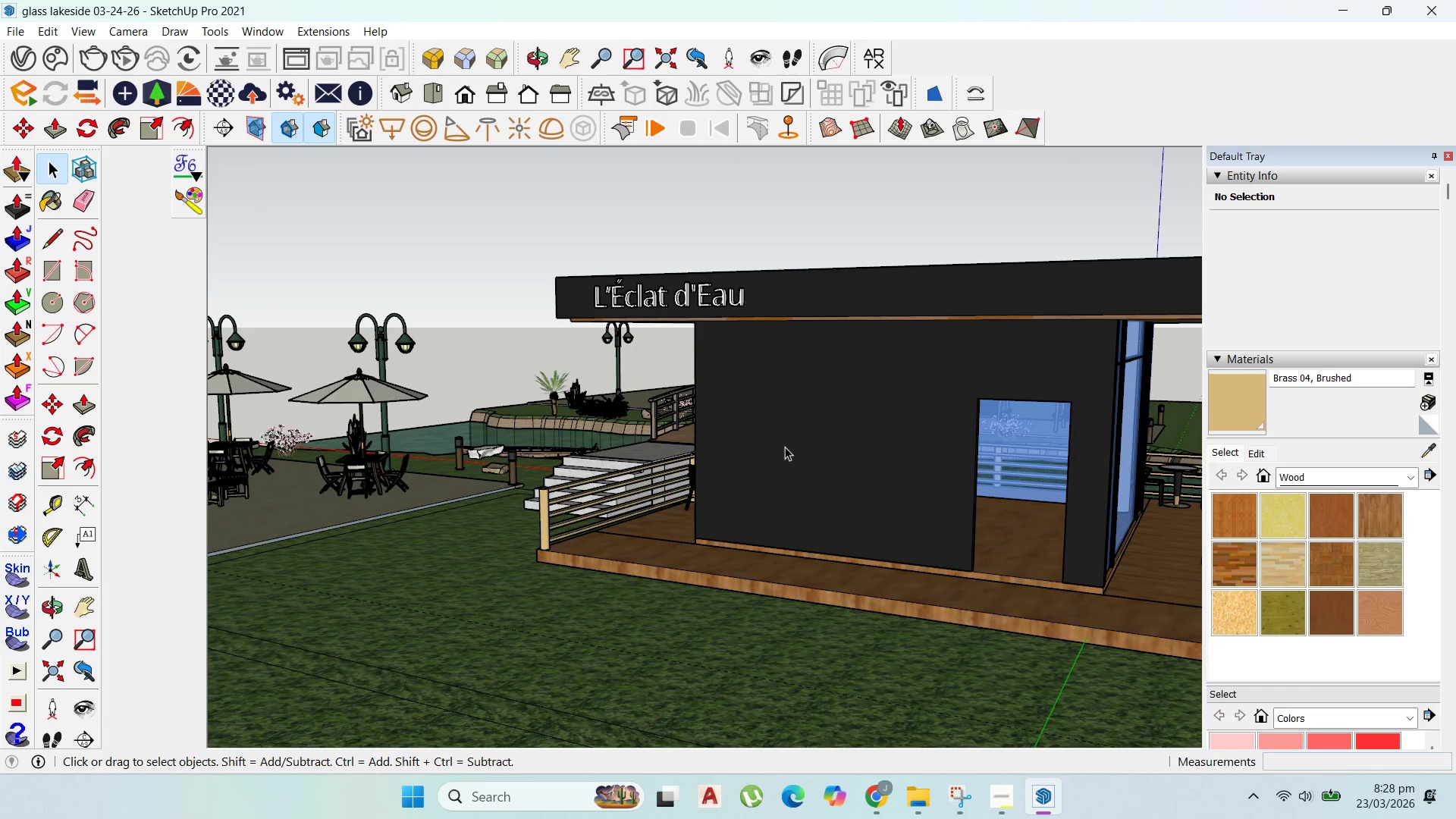 
scroll: coordinate [483, 437], scroll_direction: up, amount: 4.0
 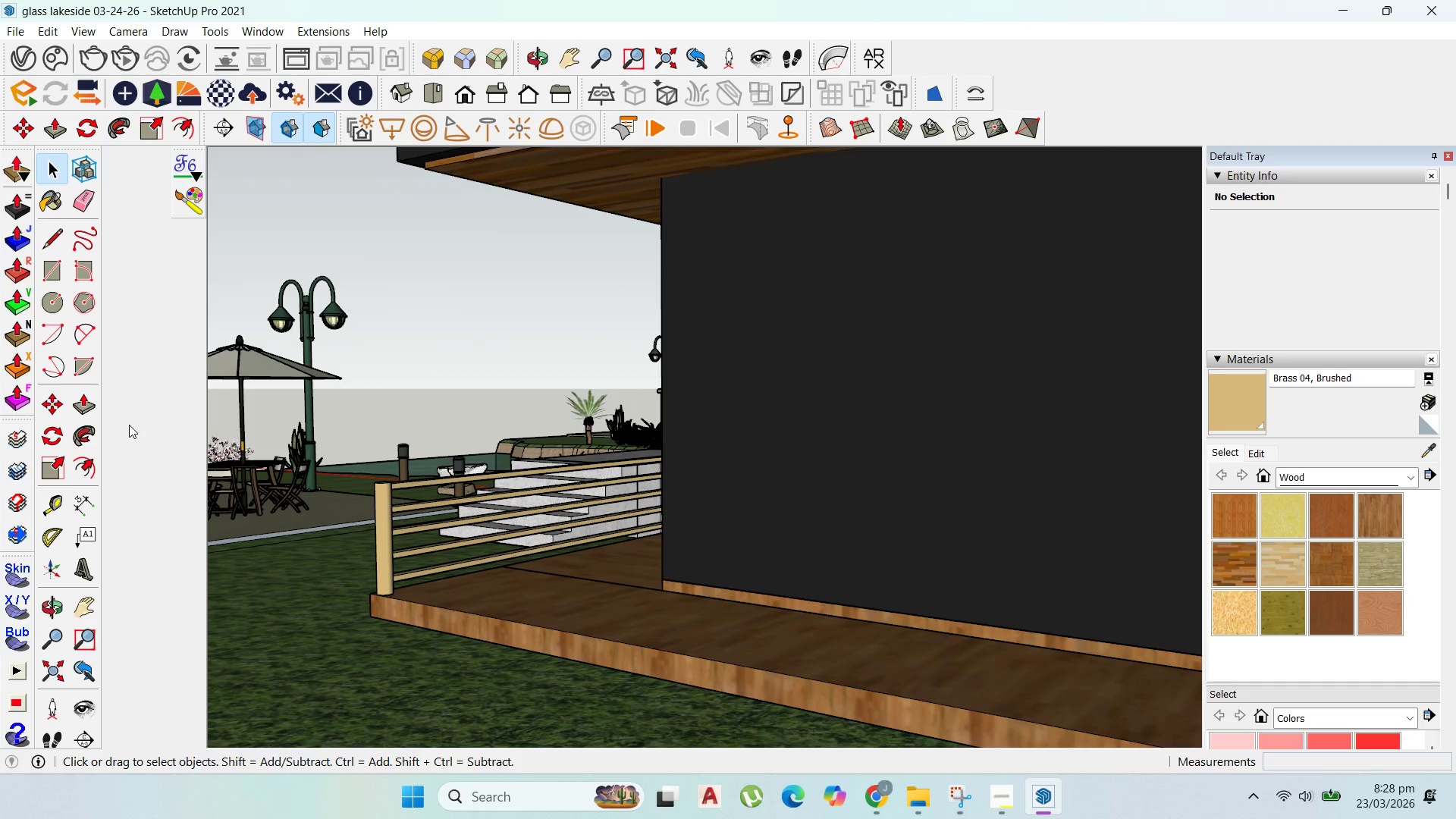 
scroll: coordinate [570, 443], scroll_direction: down, amount: 4.0
 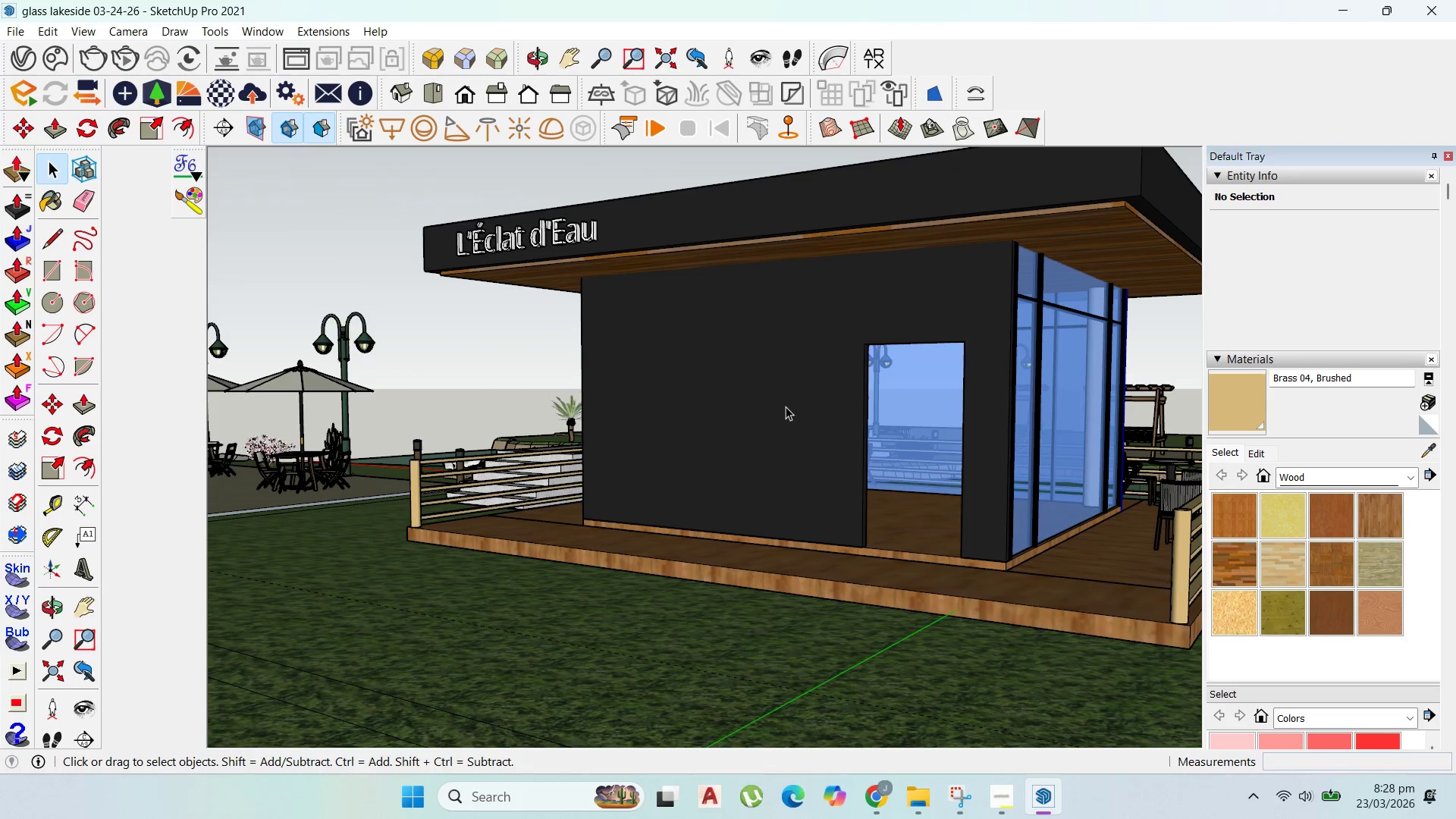 
scroll: coordinate [796, 427], scroll_direction: up, amount: 2.0
 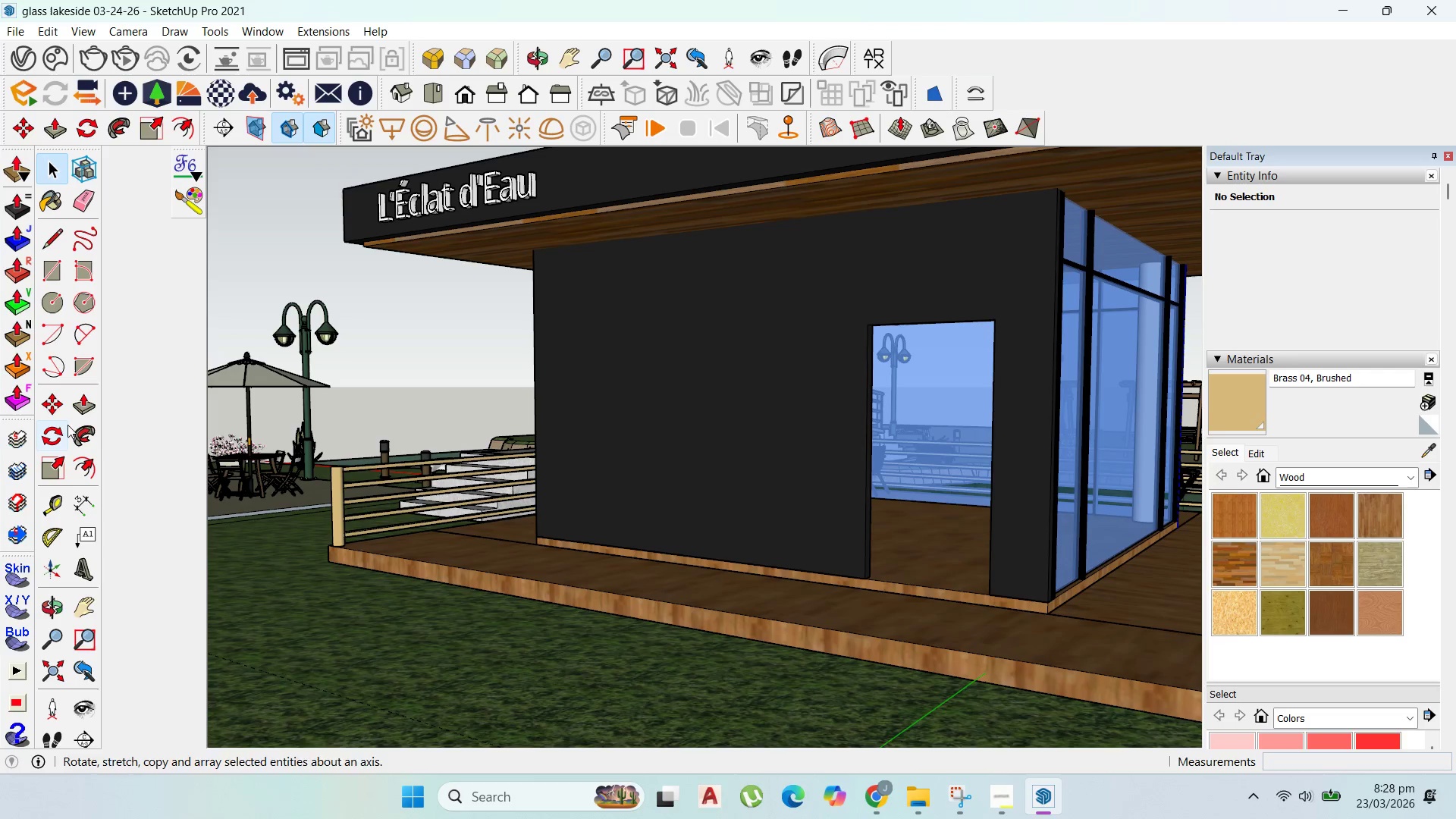 
left_click([52, 502])
 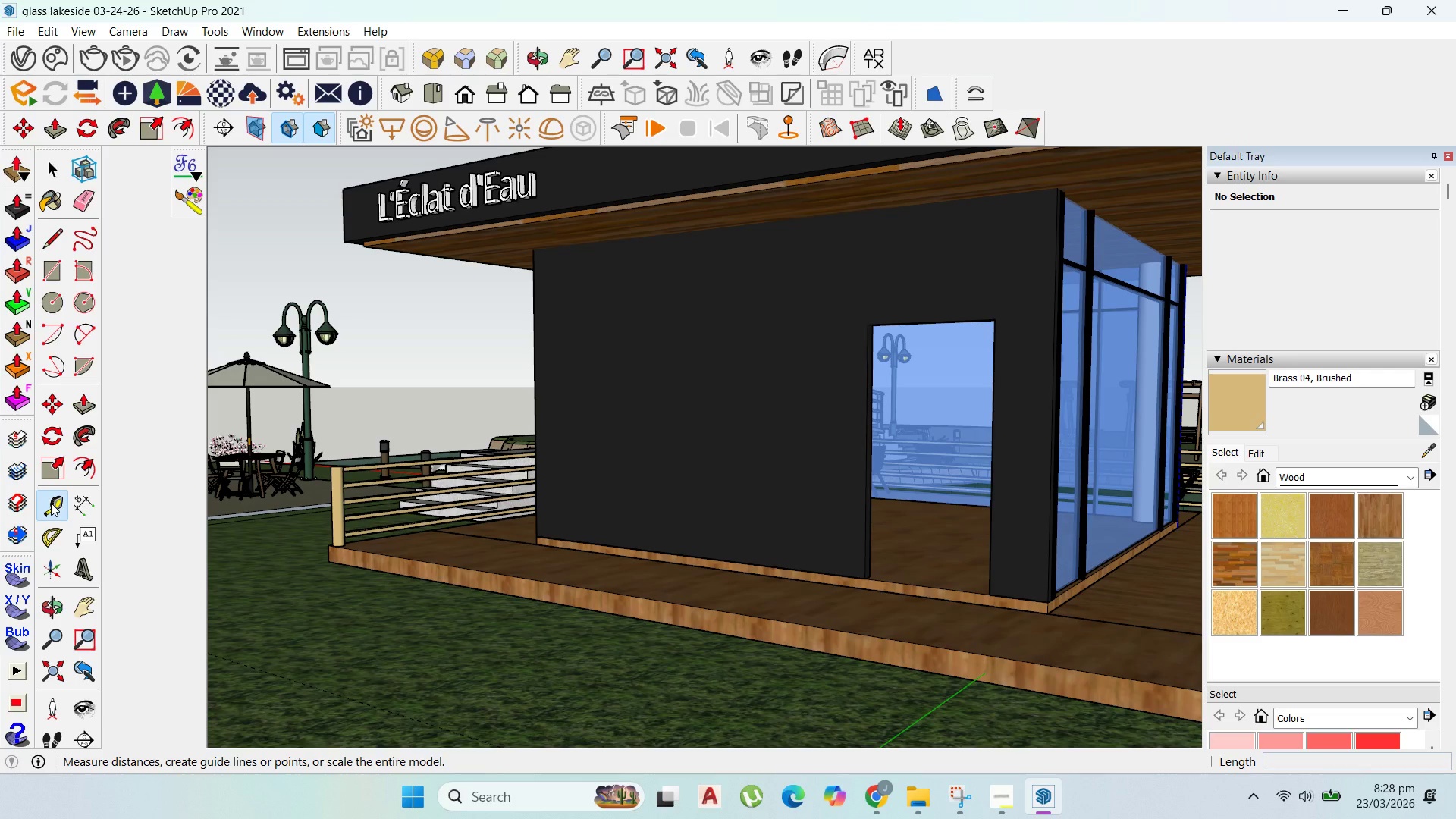 
wait(15.23)
 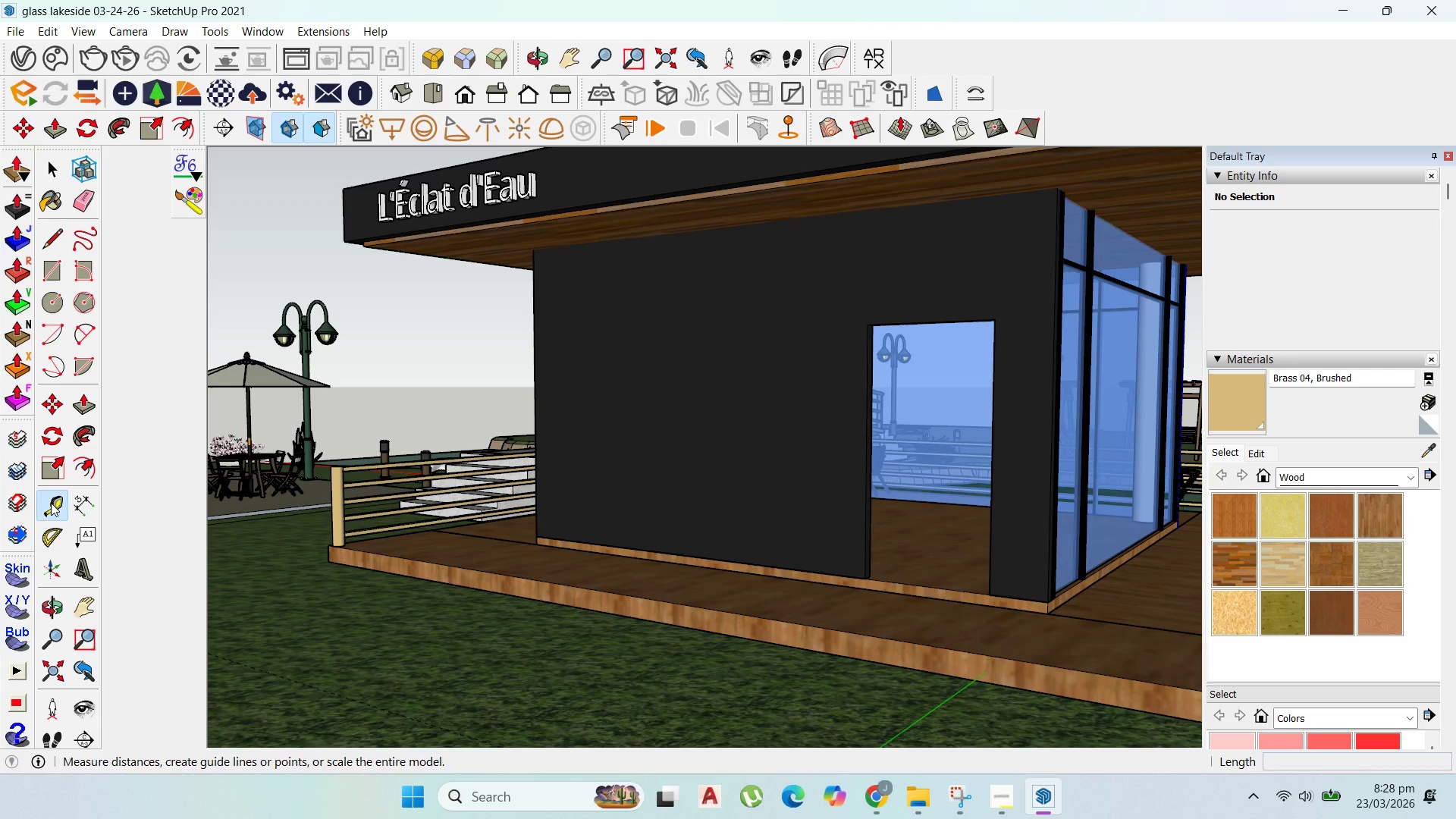 
left_click([730, 418])
 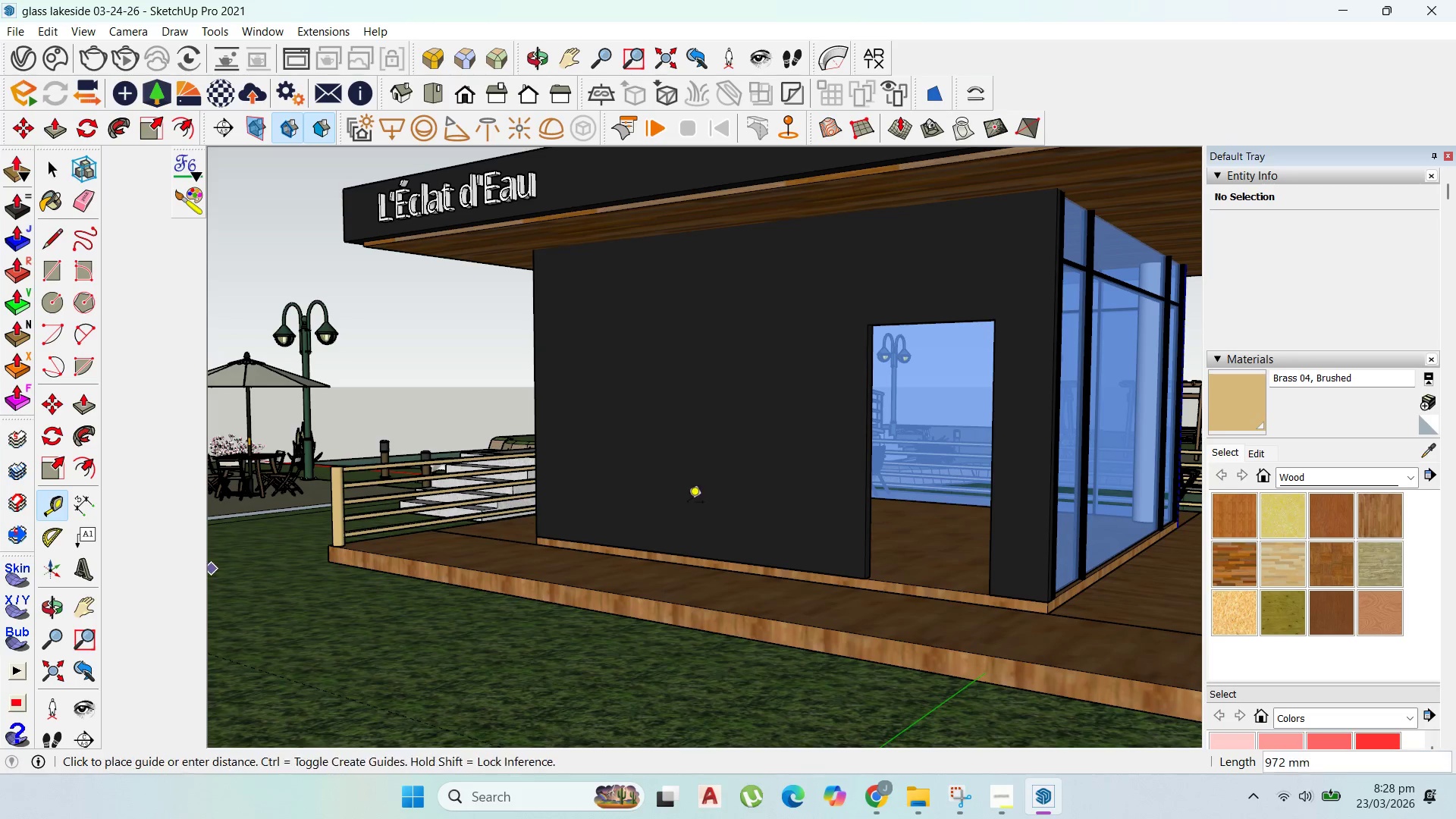 
key(Escape)
 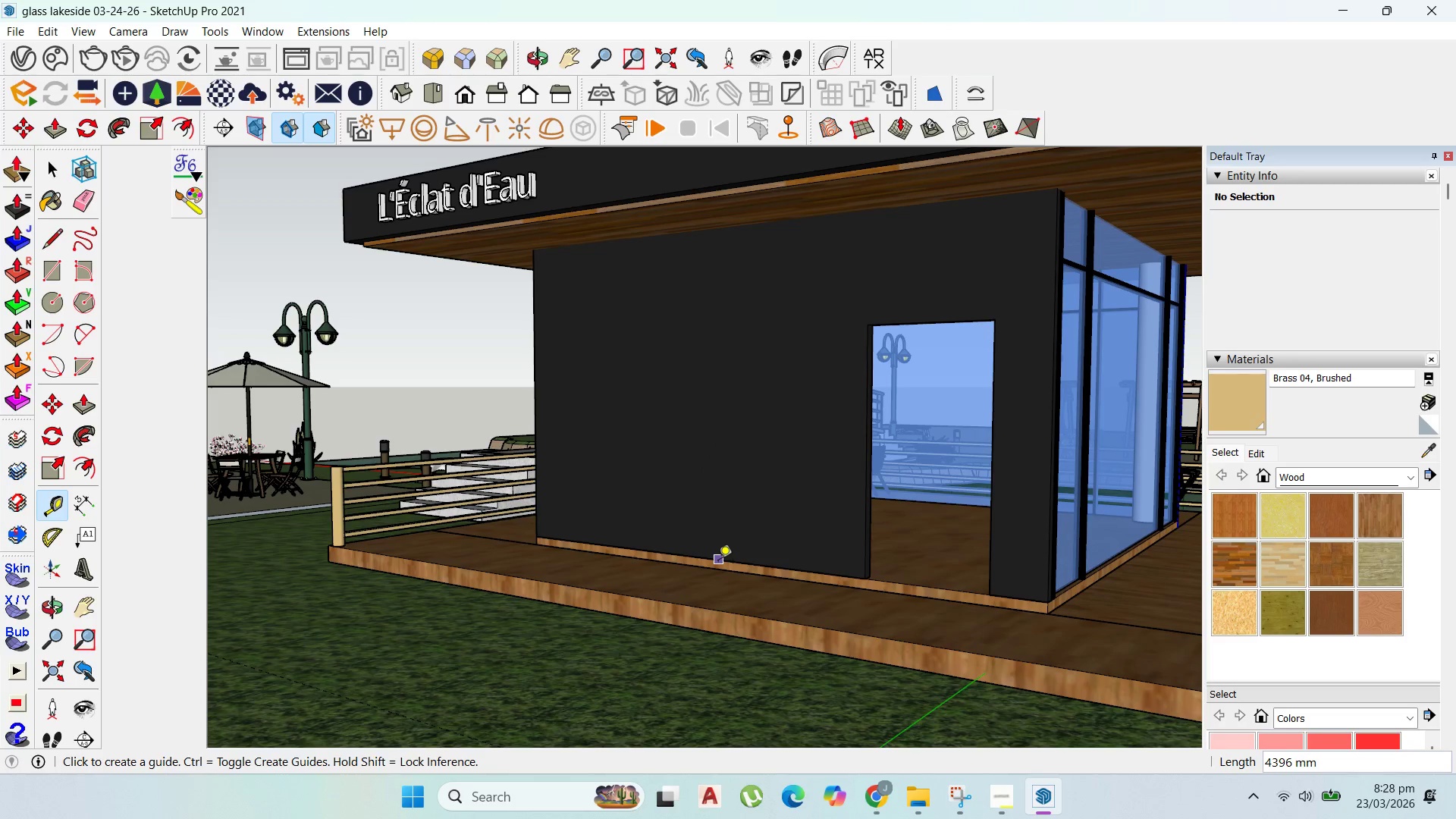 
left_click([718, 563])
 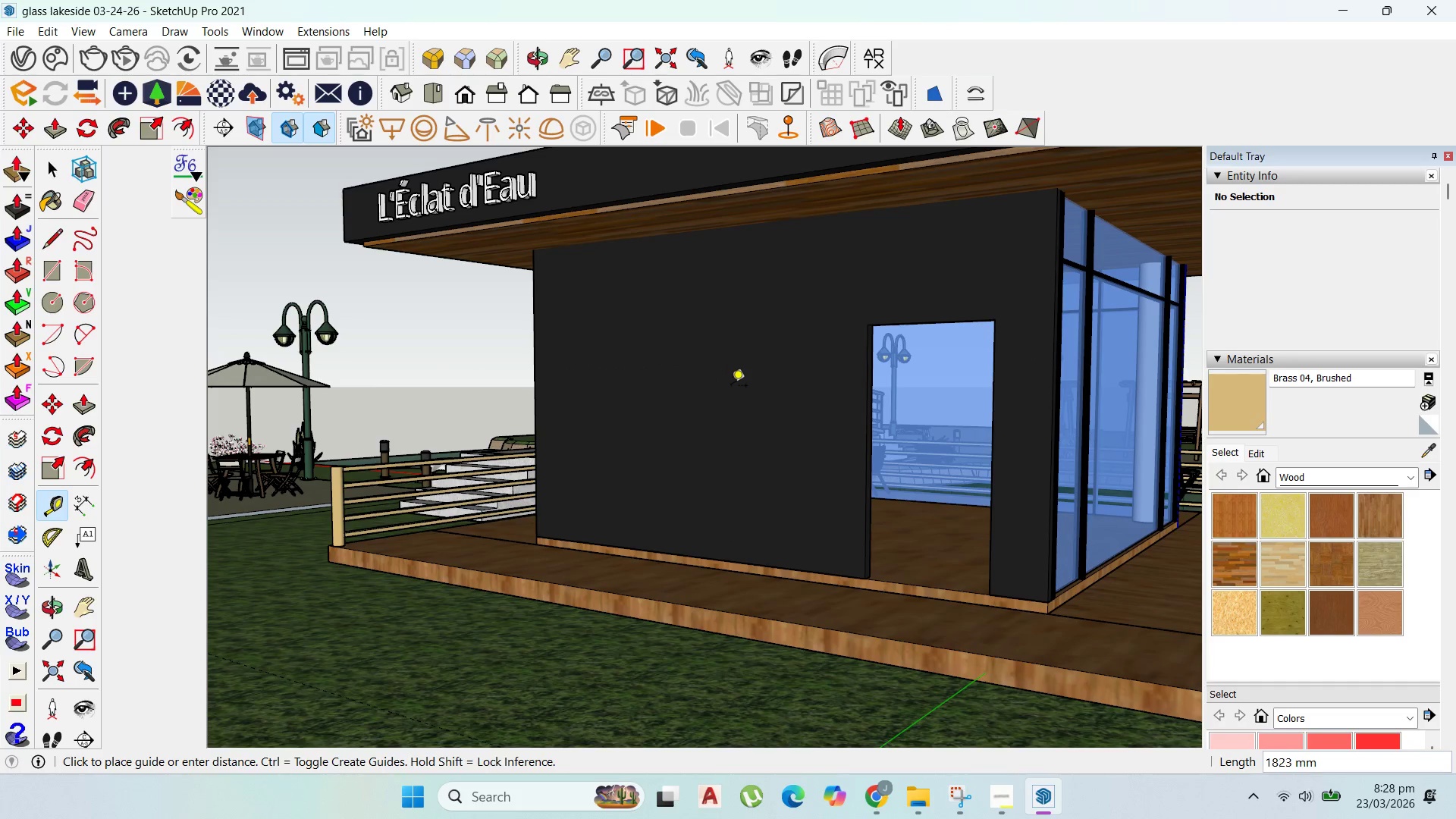 
hold_key(key=ShiftLeft, duration=1.52)
 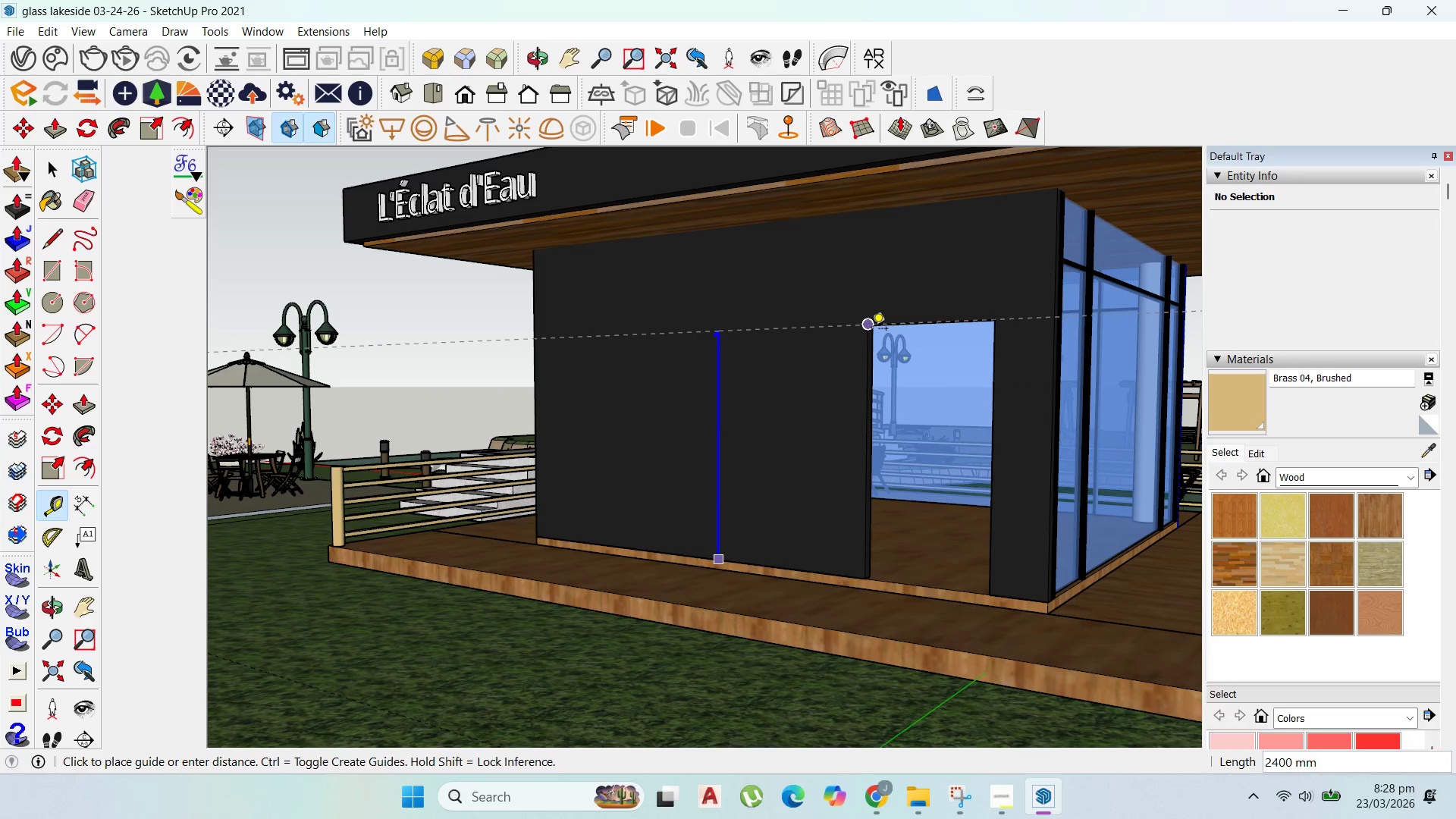 
hold_key(key=ShiftLeft, duration=1.08)
 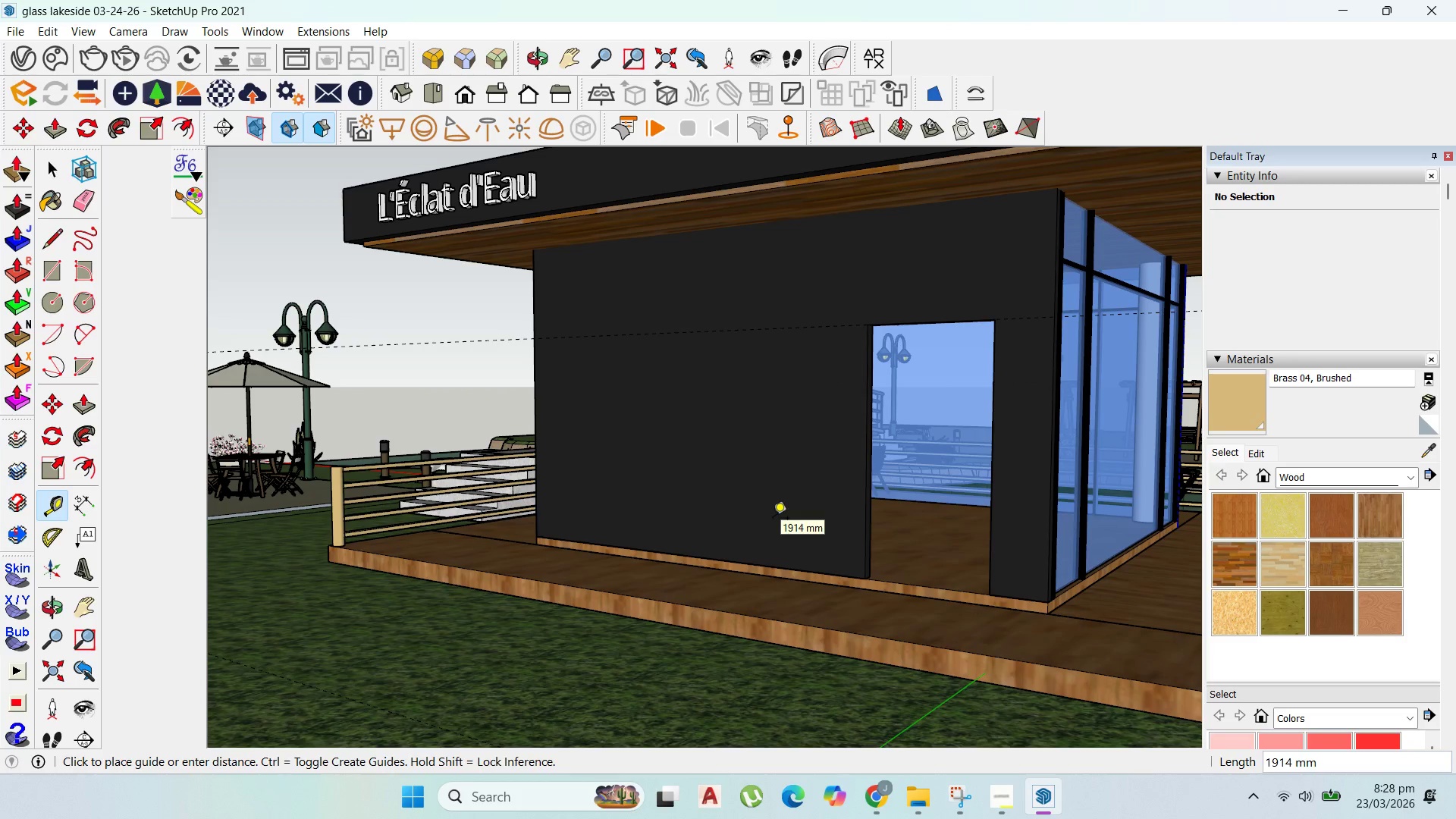 
wait(5.78)
 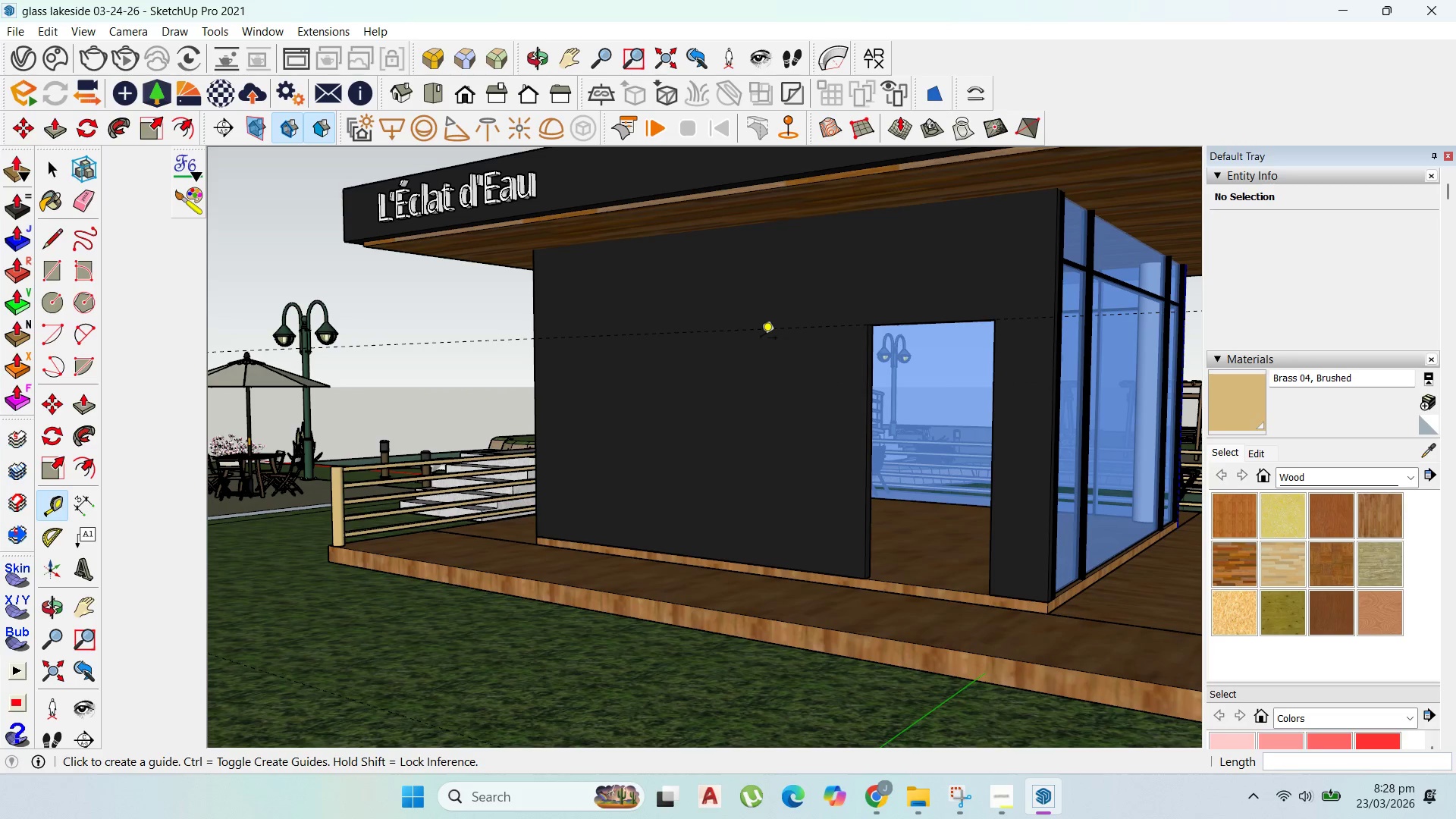 
type(20000)
key(Backspace)
 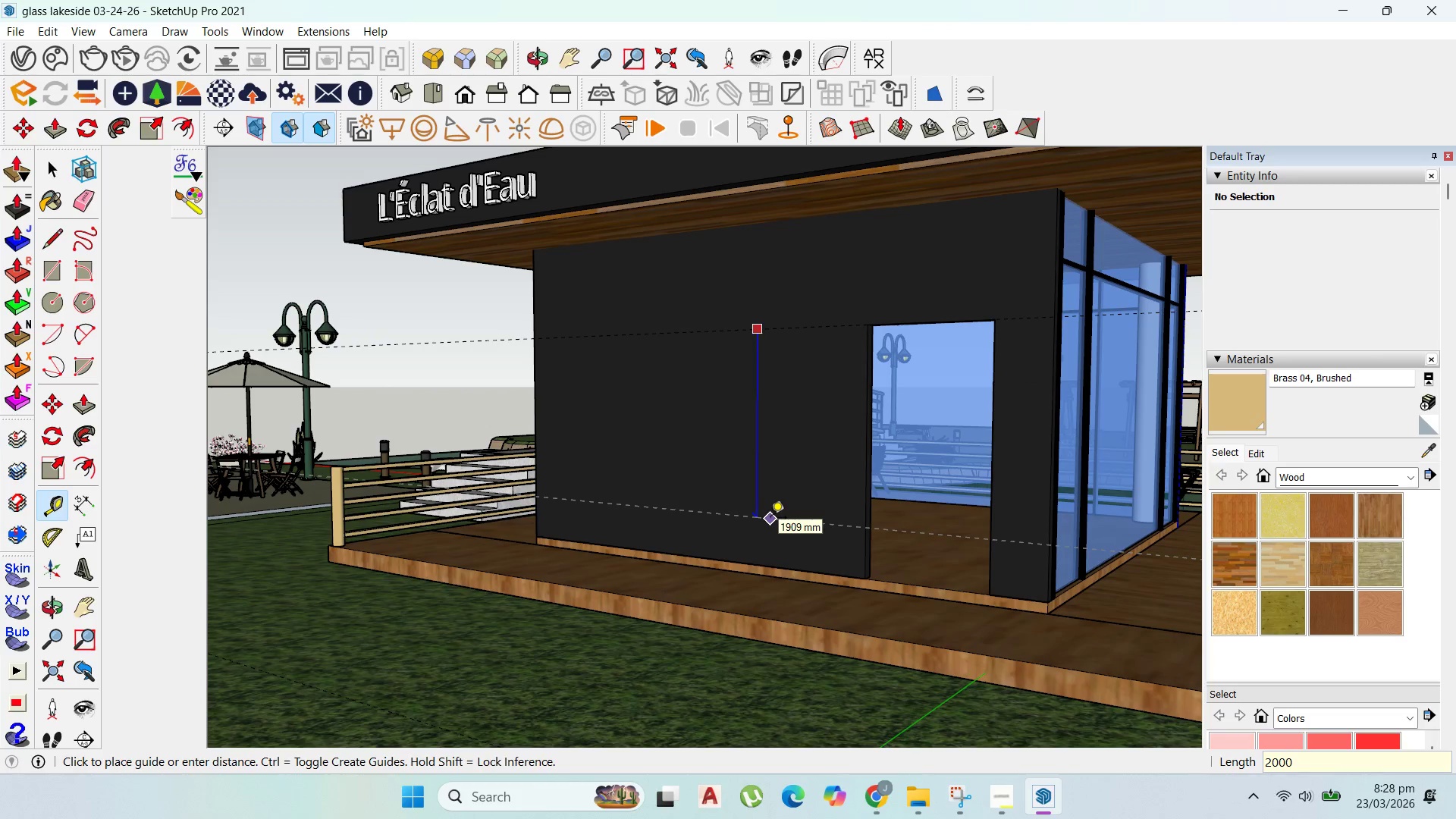 
key(Enter)
 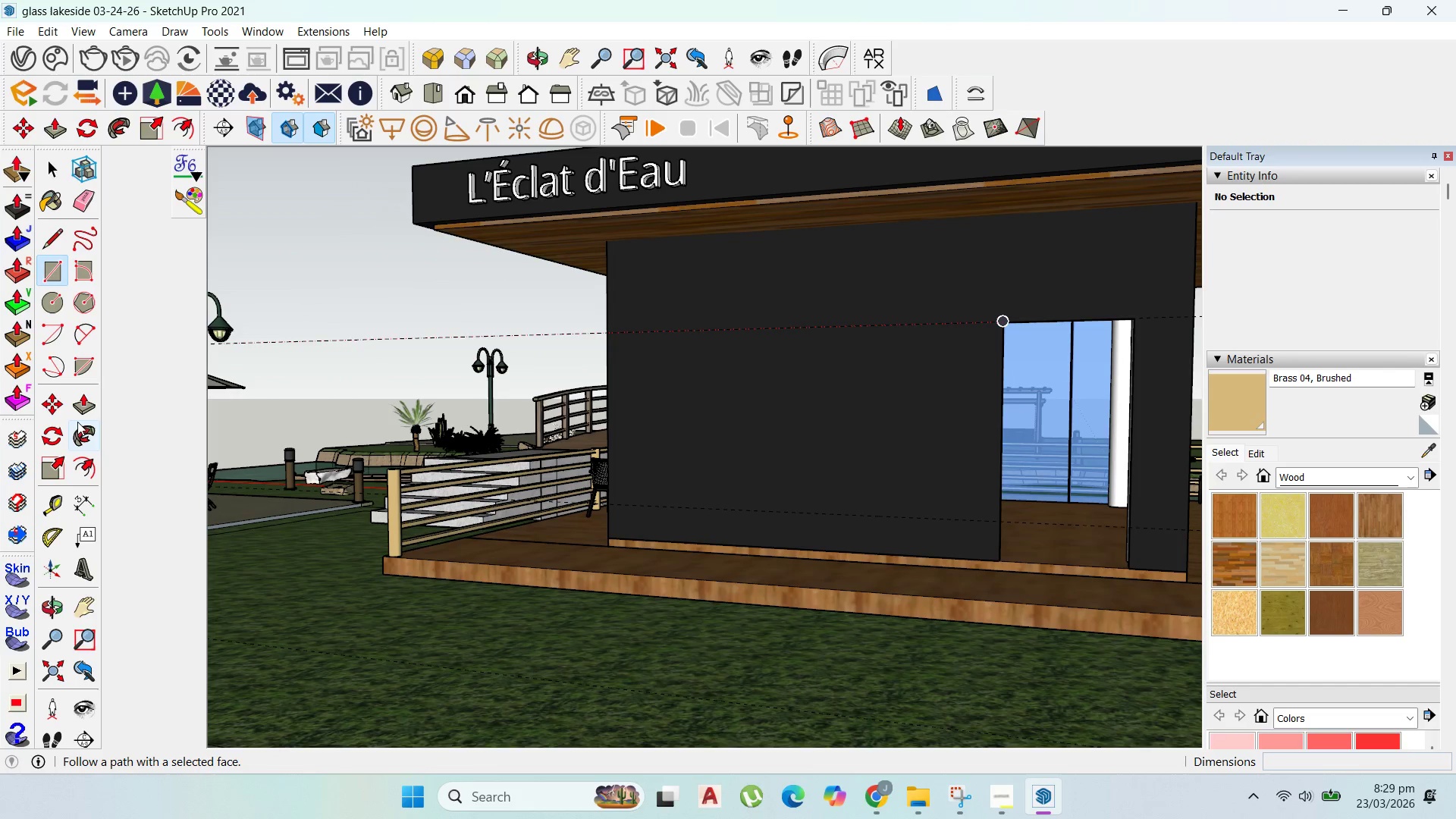 
wait(9.59)
 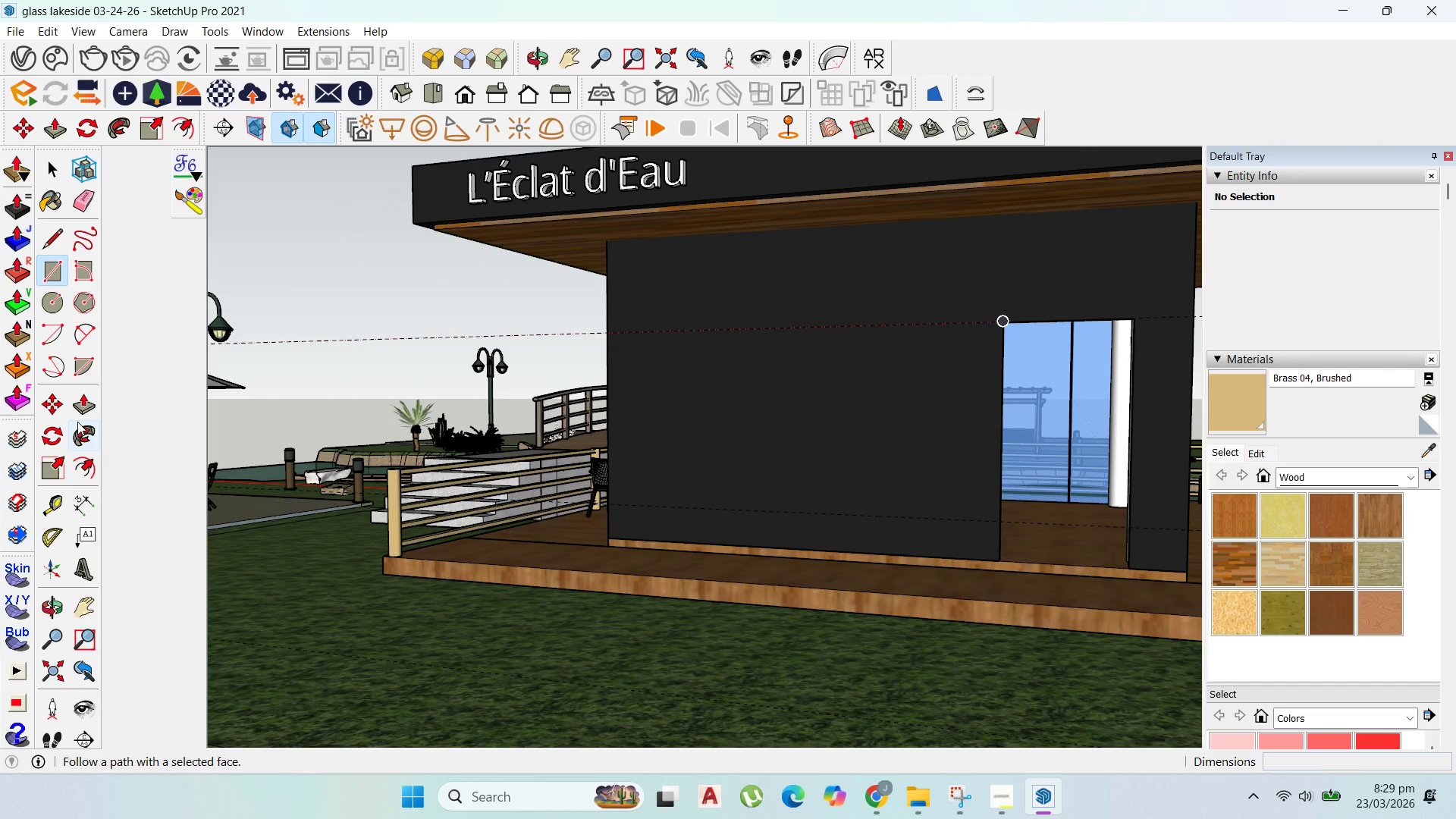 
type(500)
 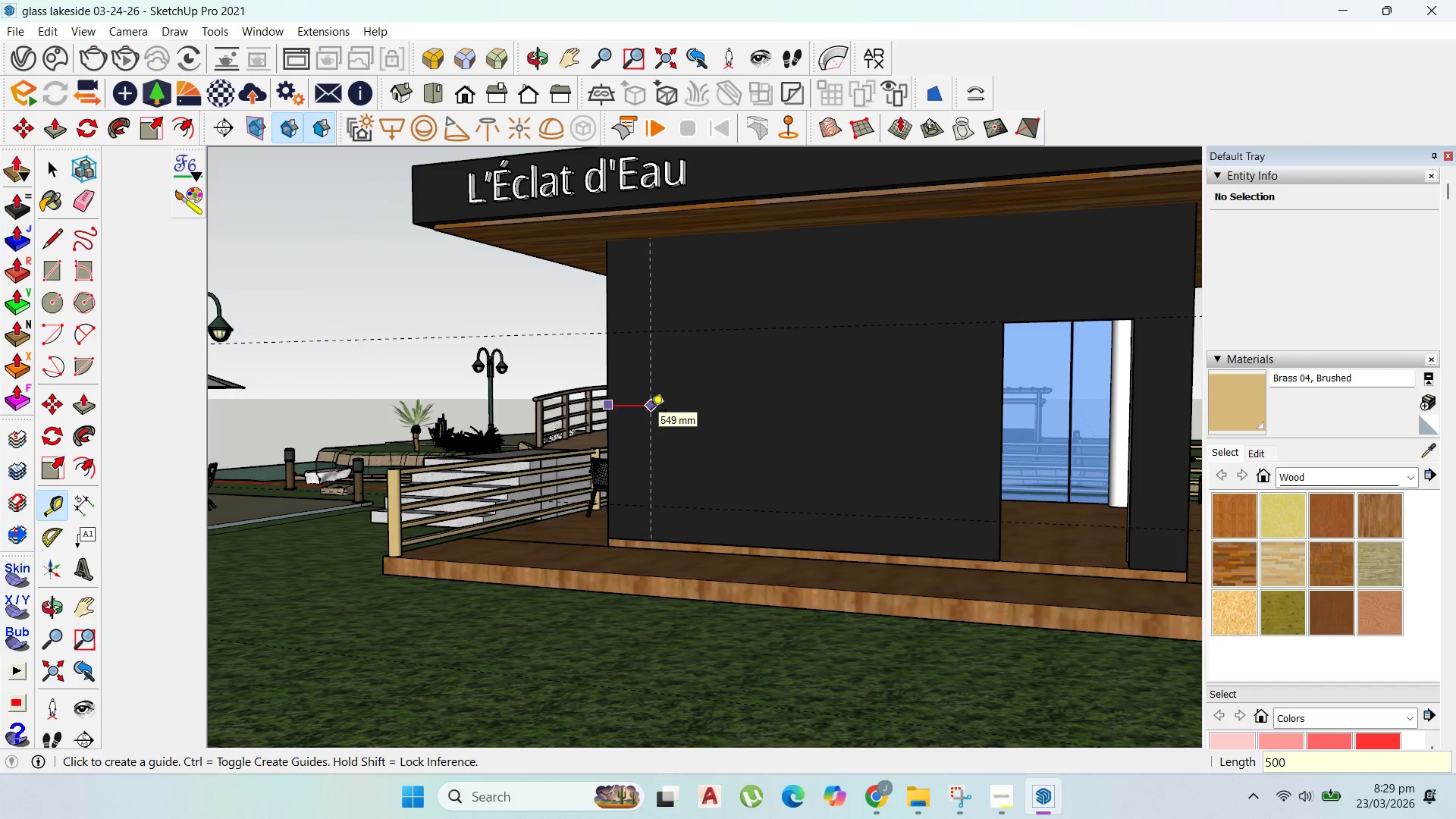 
key(Enter)
 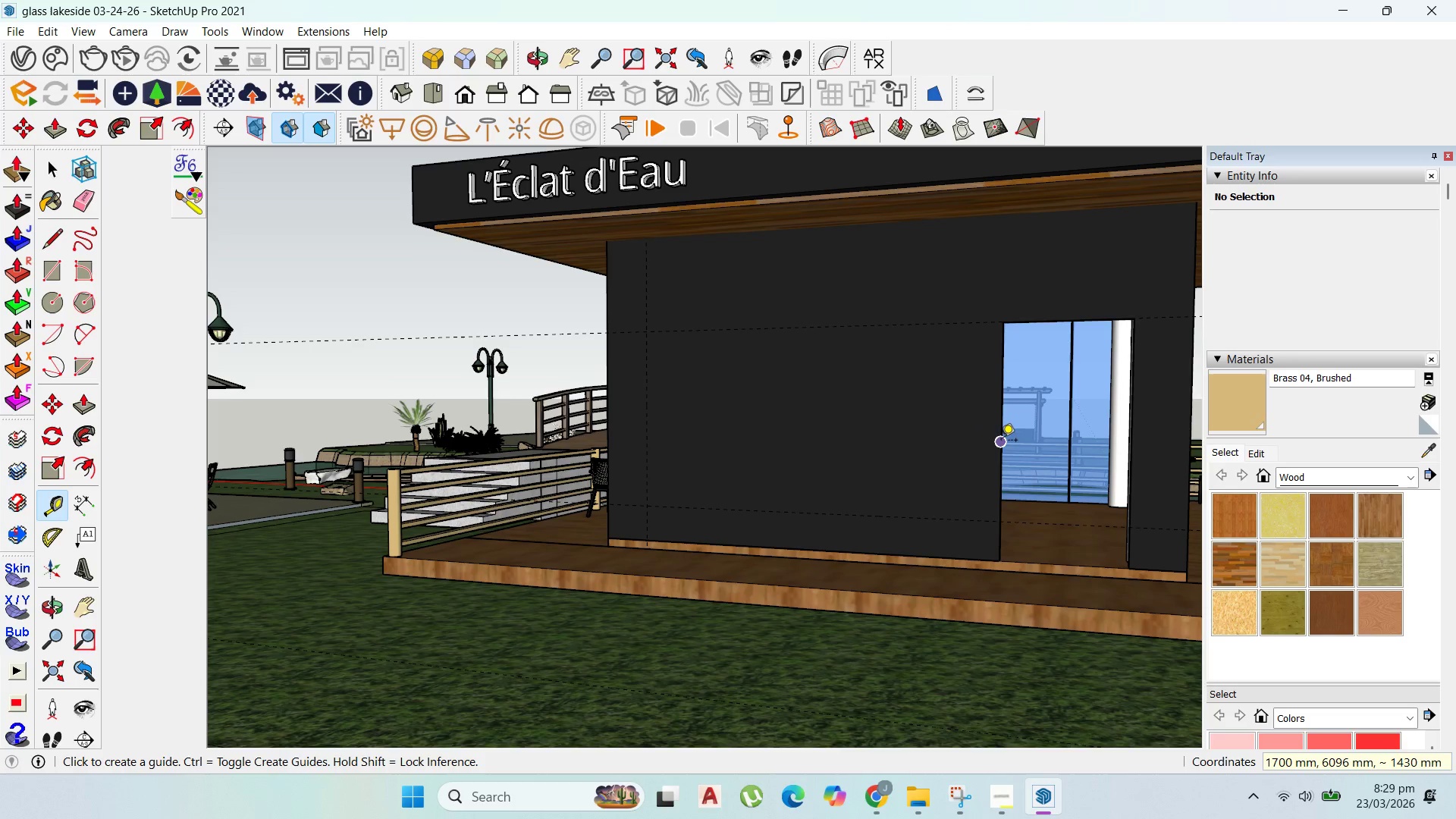 
scroll: coordinate [679, 453], scroll_direction: up, amount: 1.0
 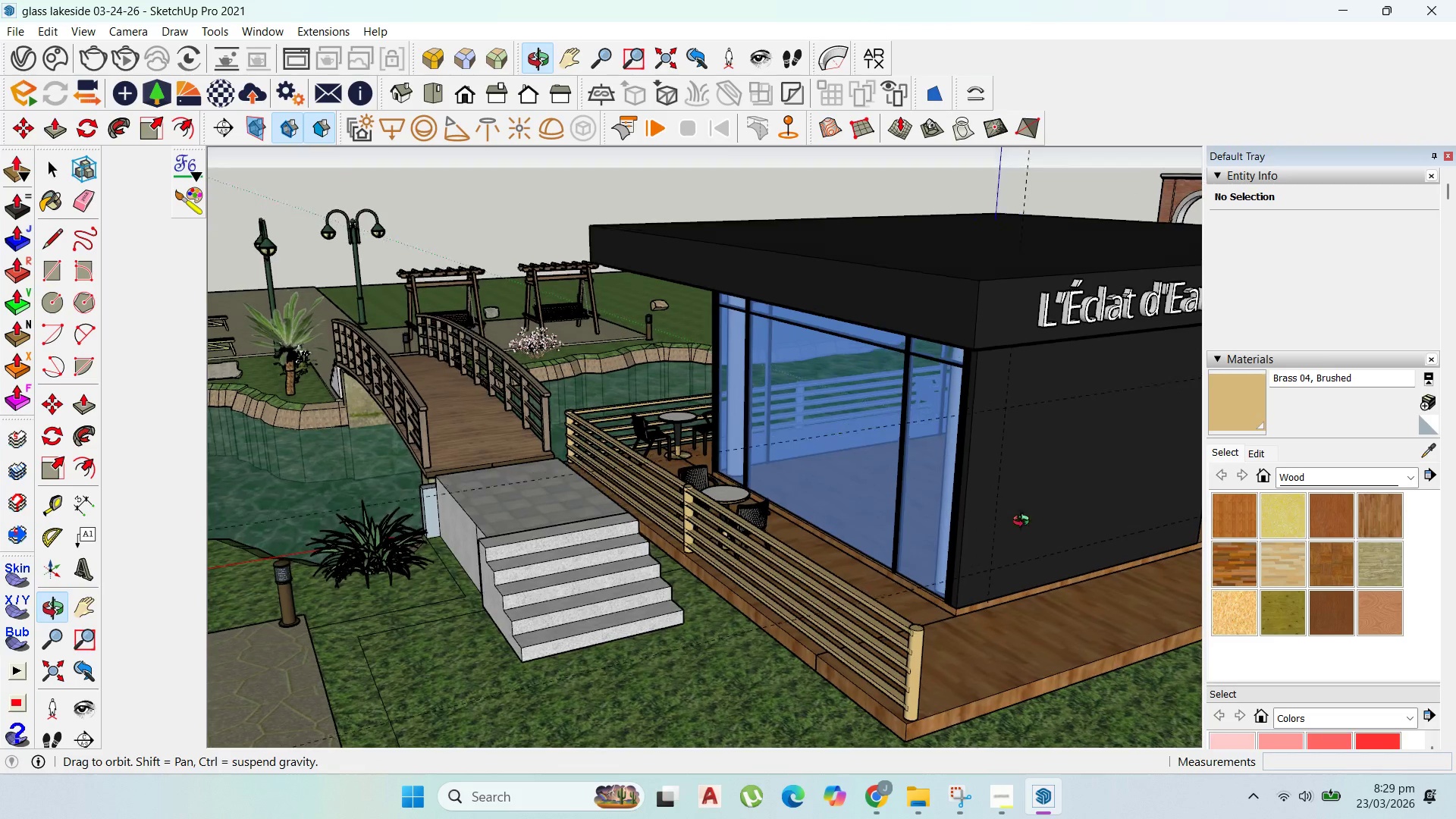 
key(Control+Z)
 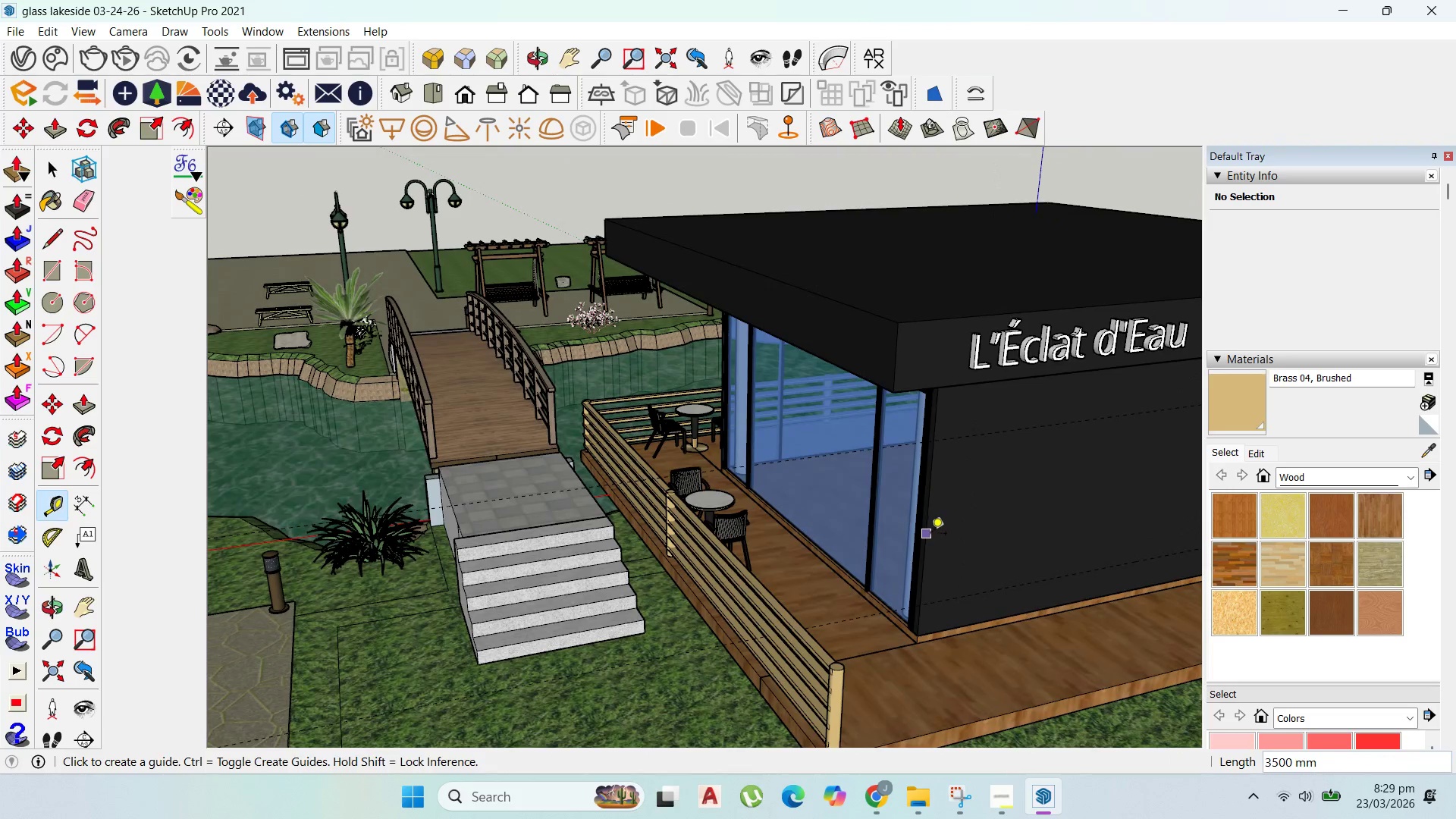 
left_click([930, 535])
 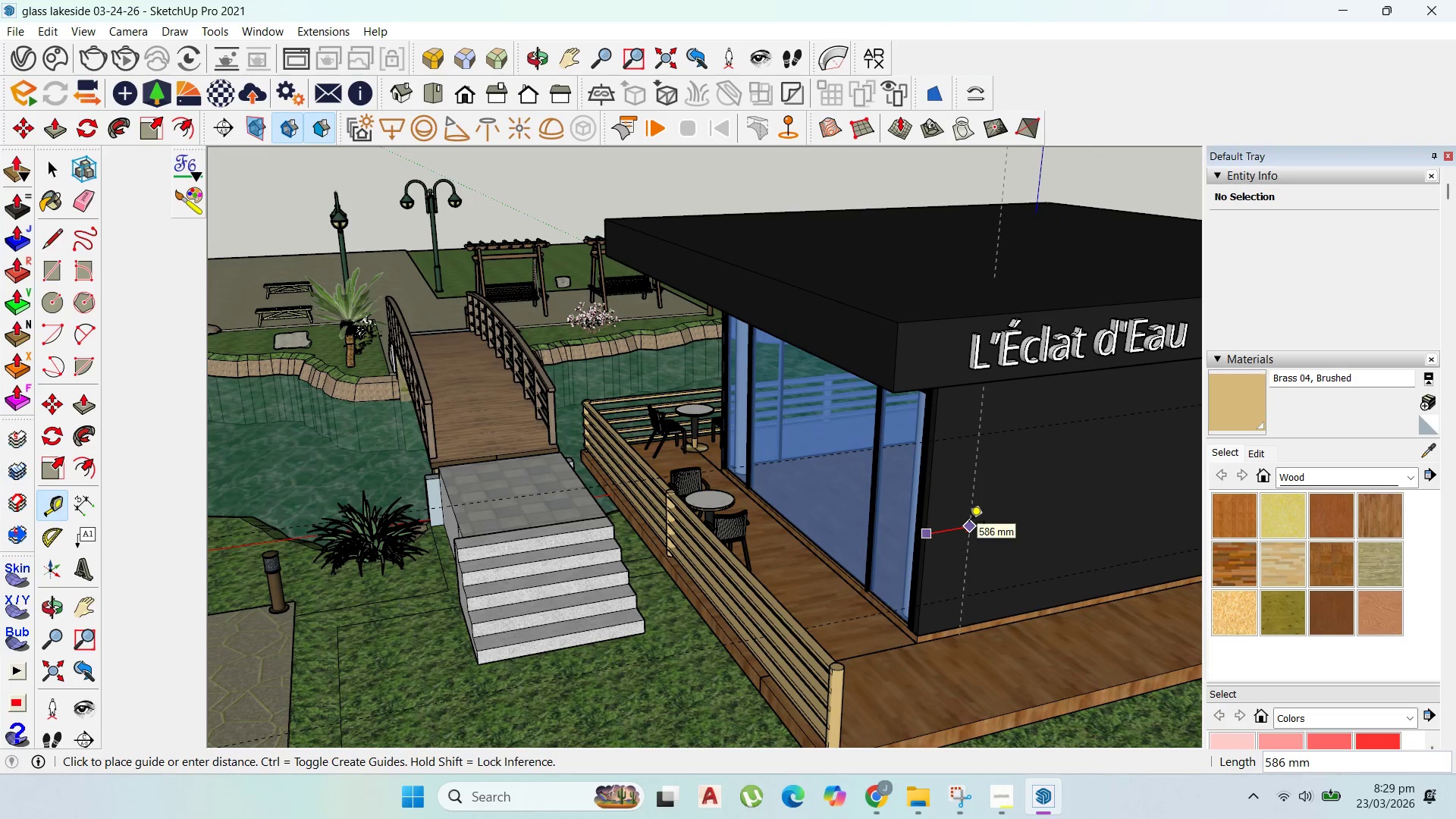 
type(600)
 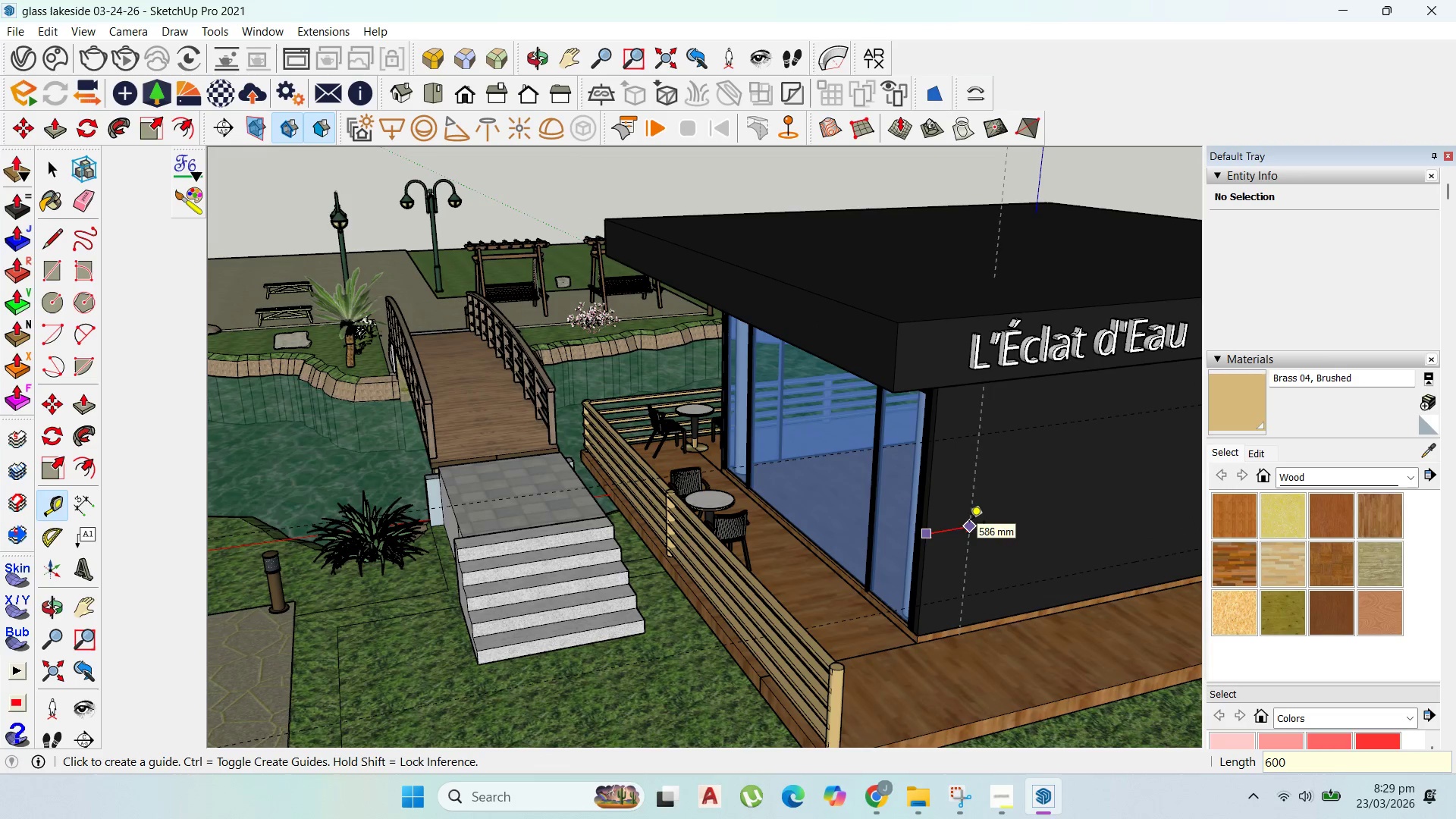 
key(Enter)
 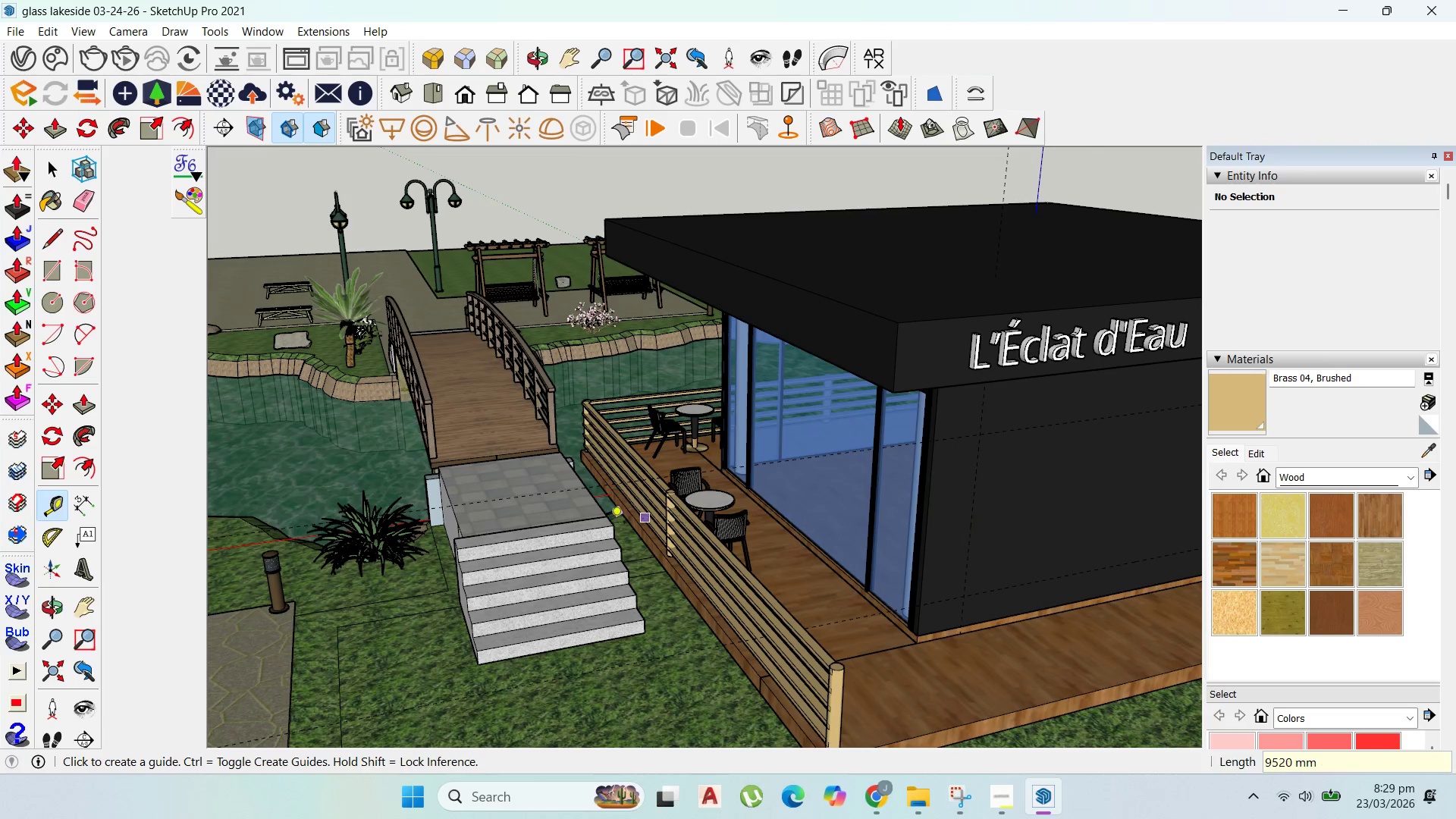 
scroll: coordinate [1103, 502], scroll_direction: down, amount: 1.0
 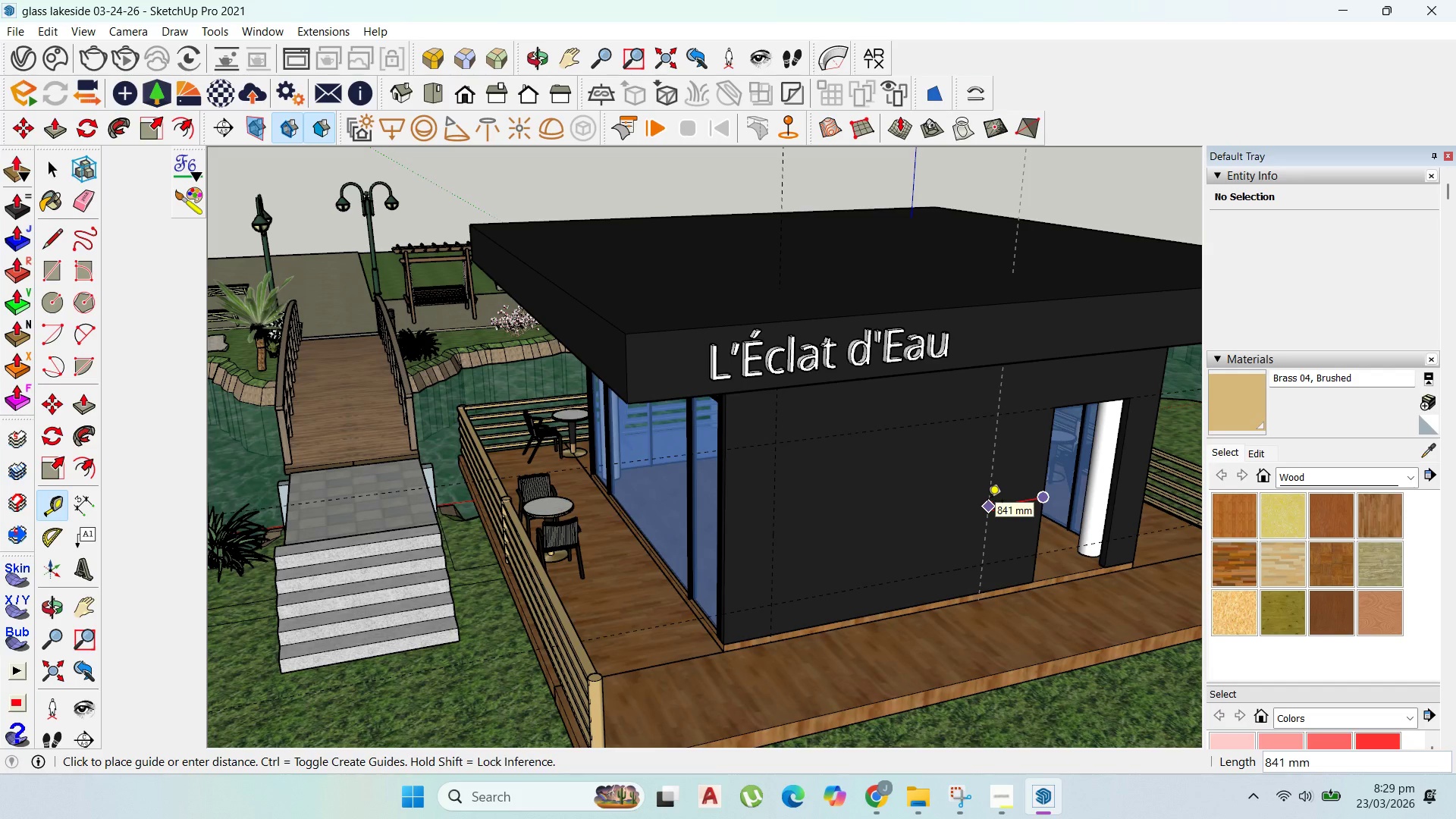 
type(600)
 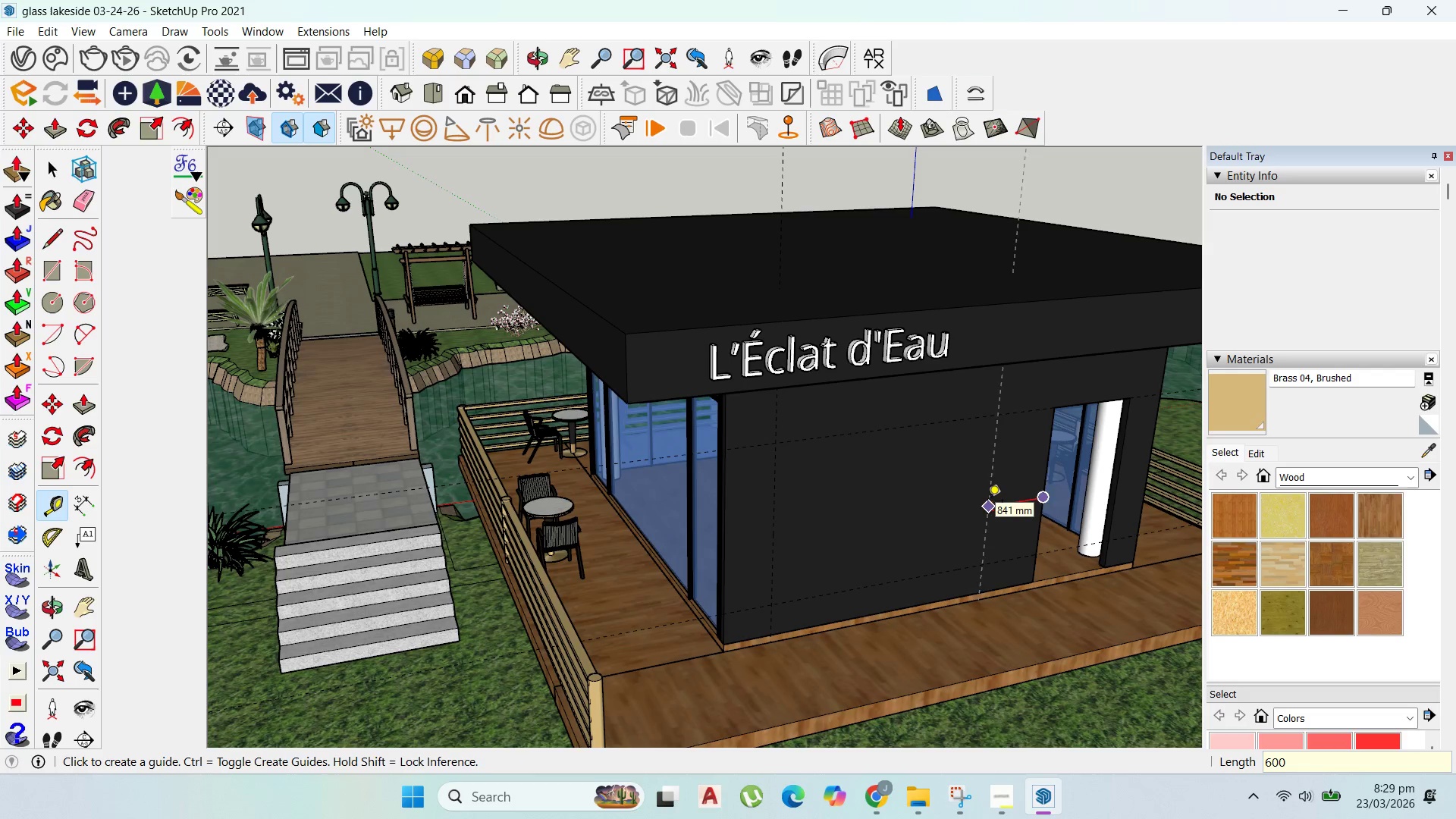 
key(Enter)
 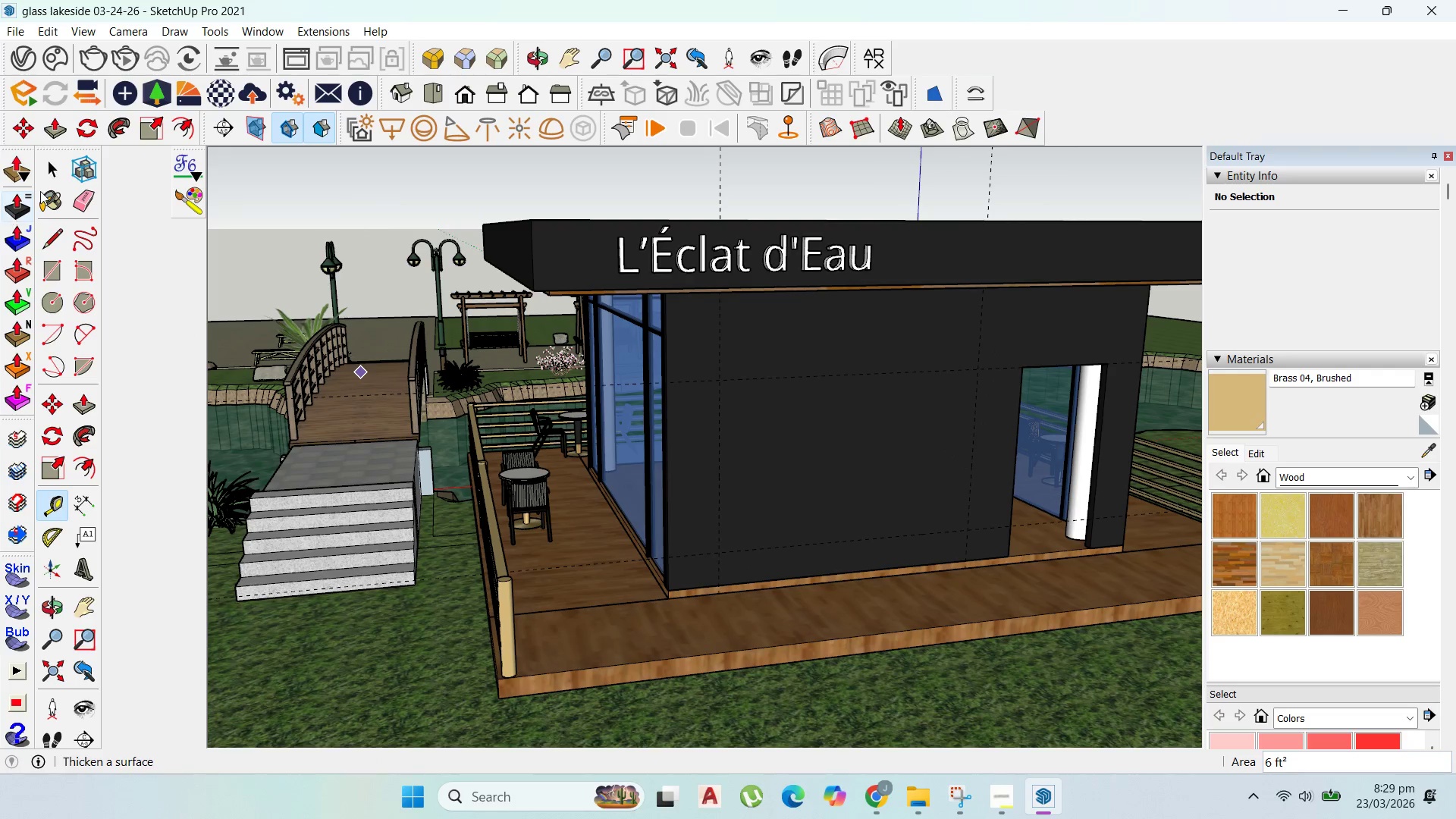 
left_click([61, 262])
 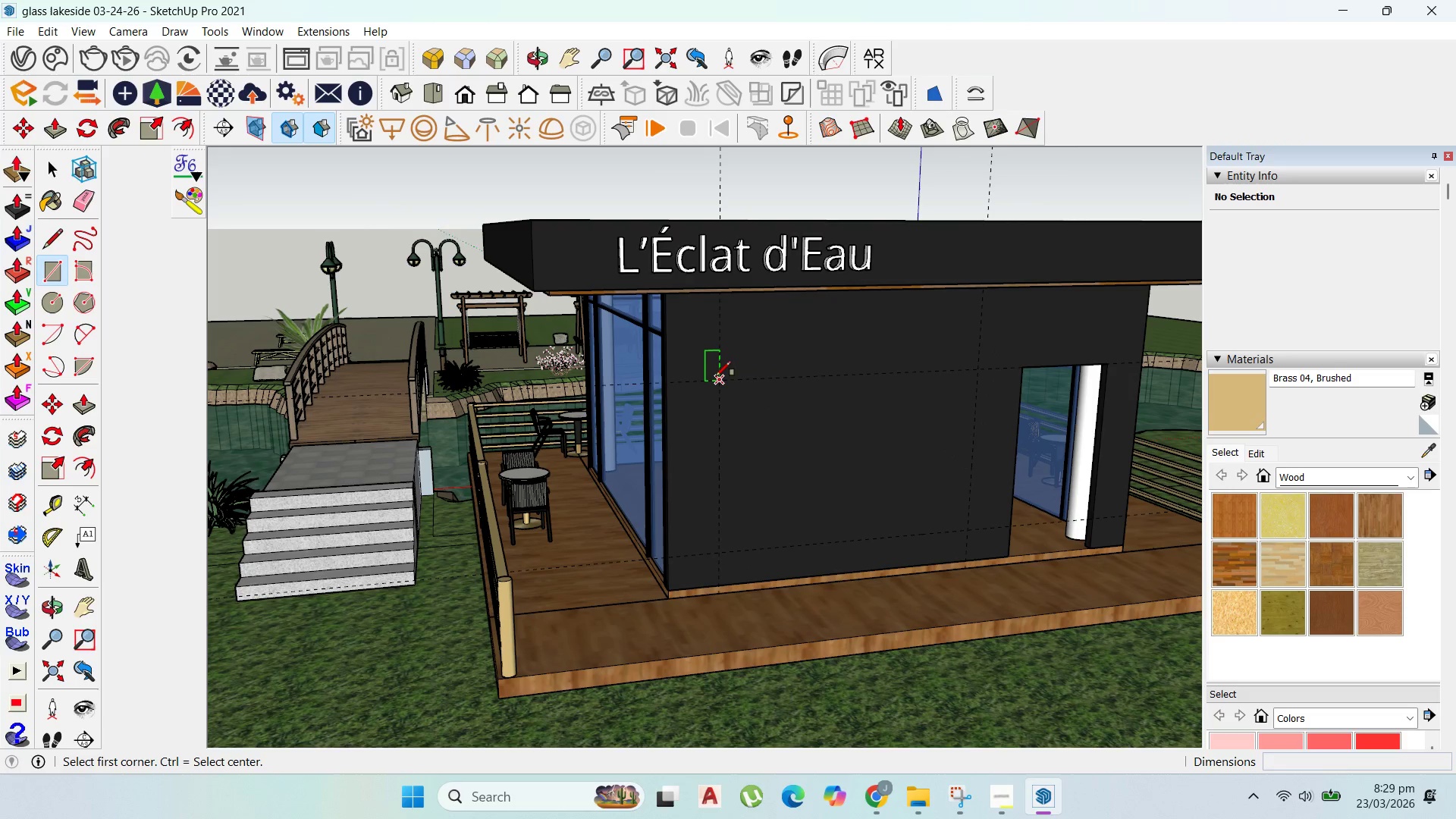 
left_click_drag(start_coordinate=[717, 378], to_coordinate=[728, 381])
 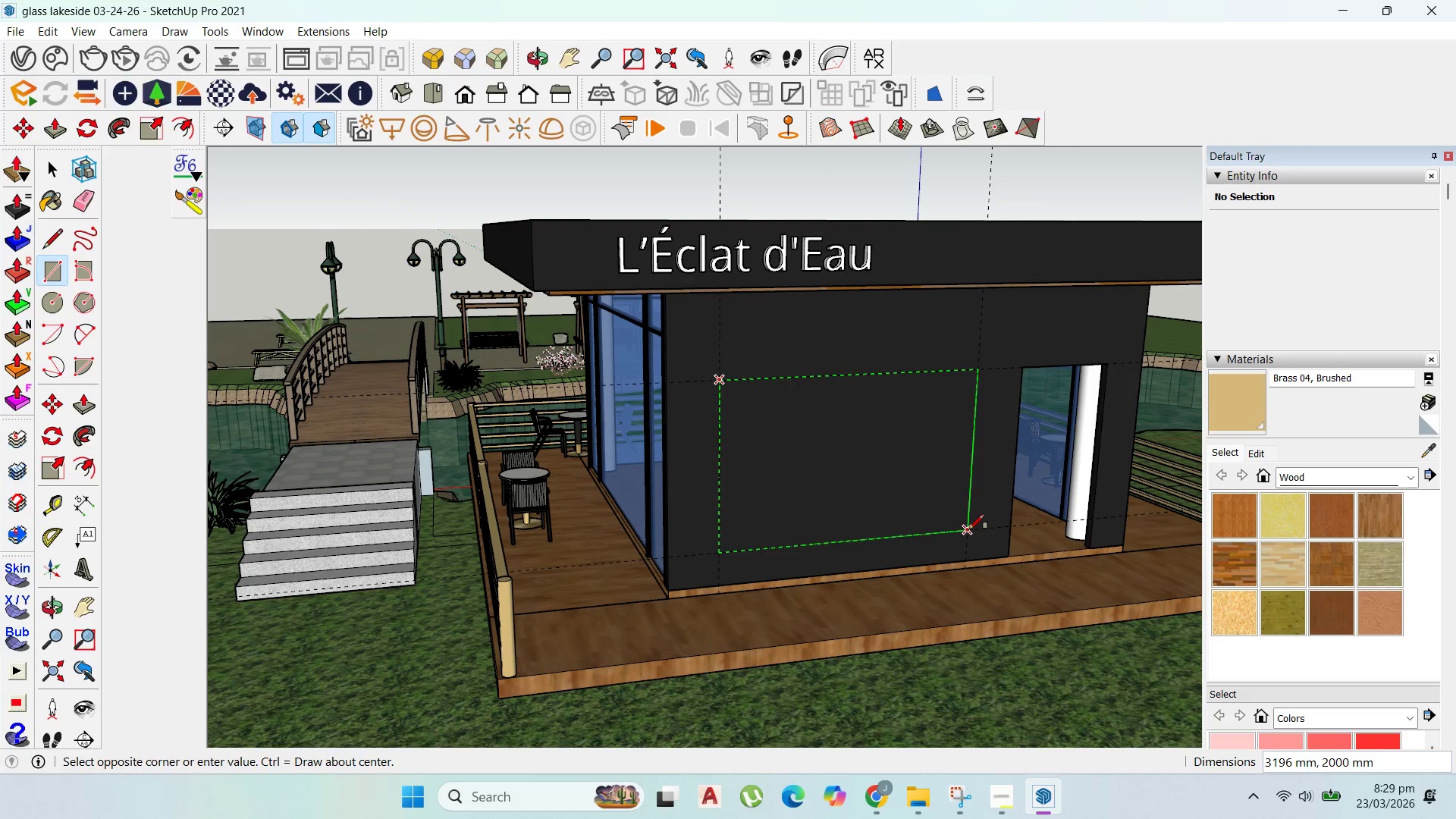 
scroll: coordinate [887, 480], scroll_direction: up, amount: 2.0
 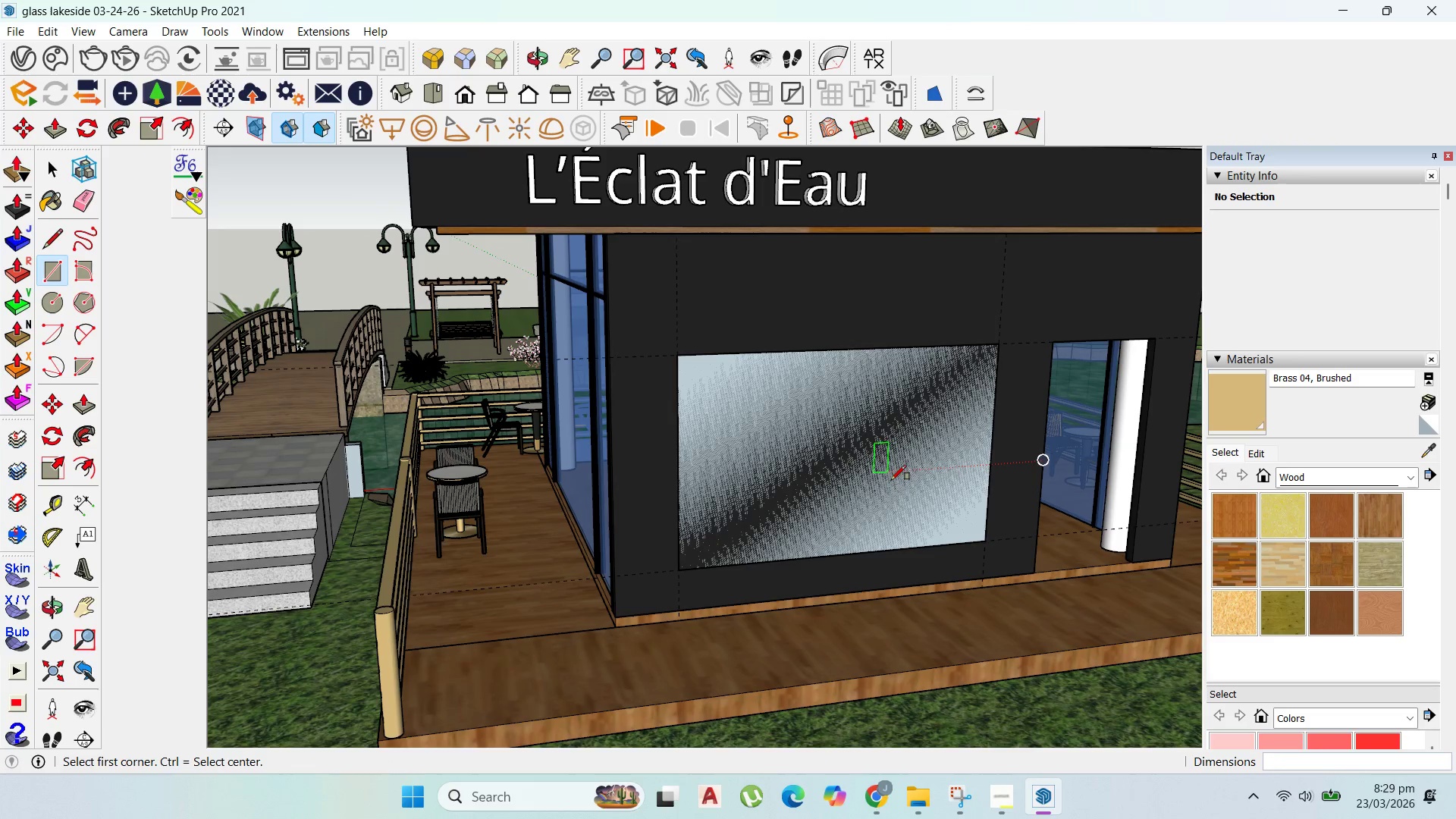 
key(Control+Z)
 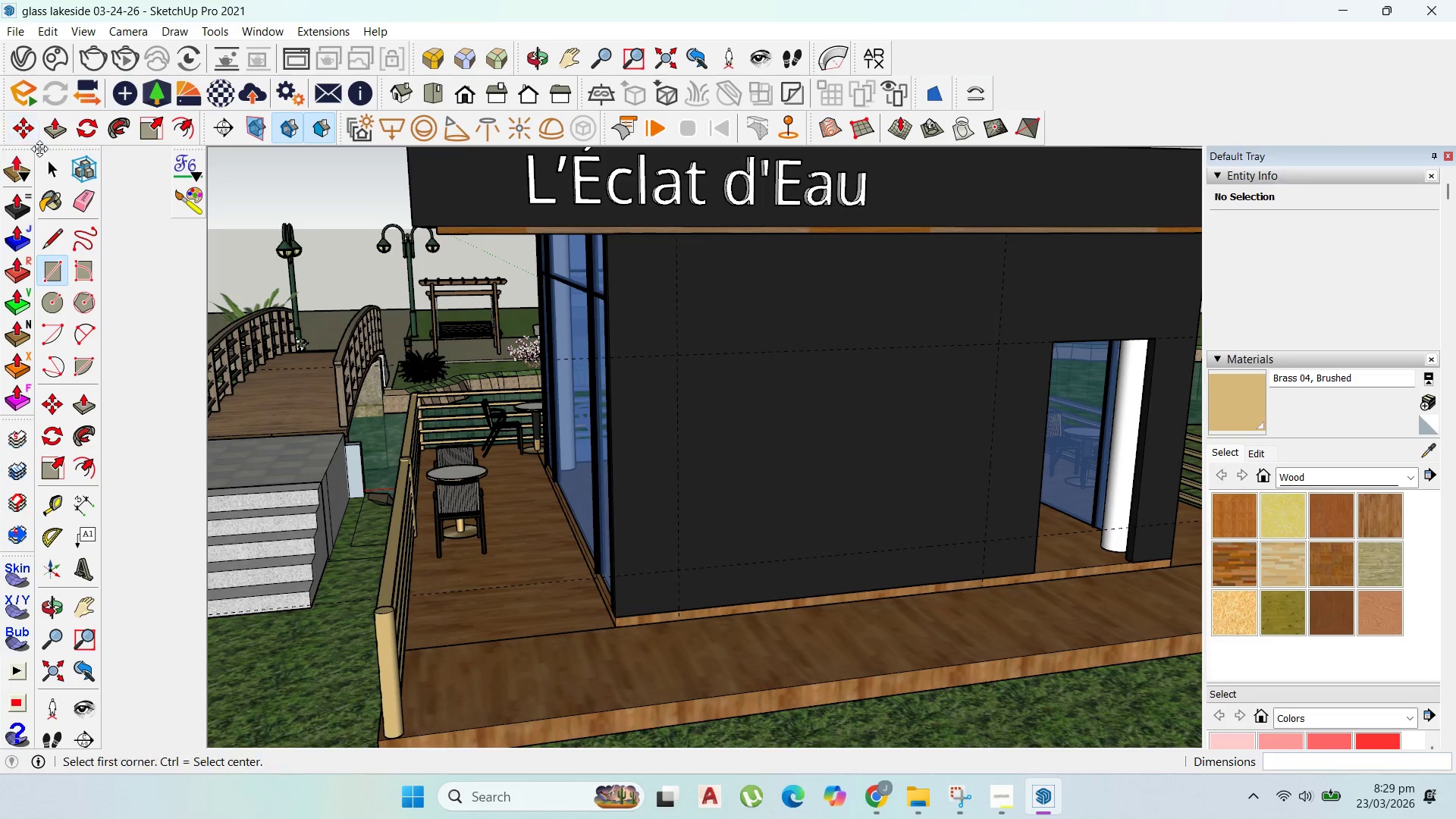 
left_click_drag(start_coordinate=[46, 163], to_coordinate=[58, 168])
 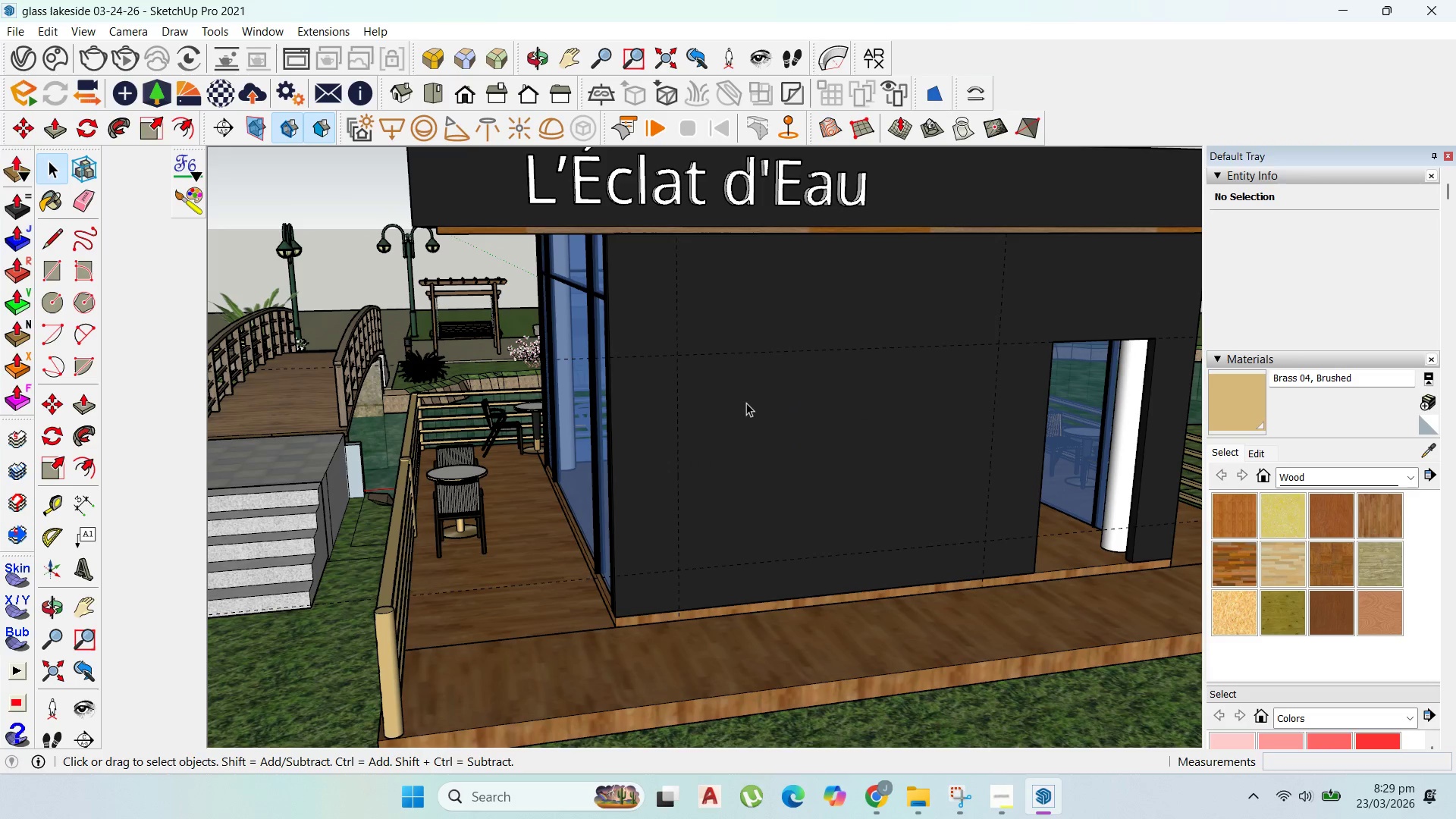 
double_click([747, 403])
 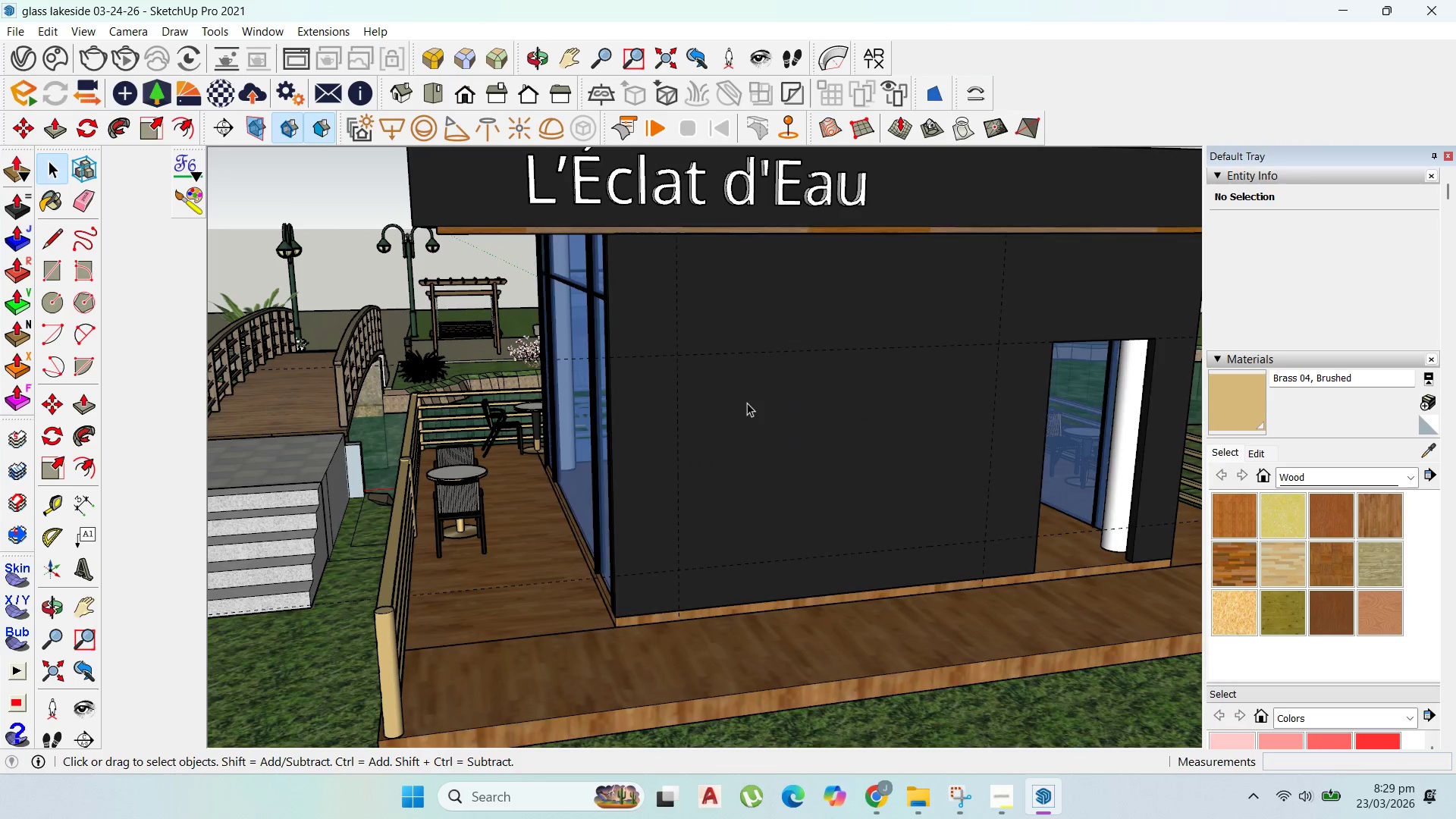 
triple_click([747, 403])
 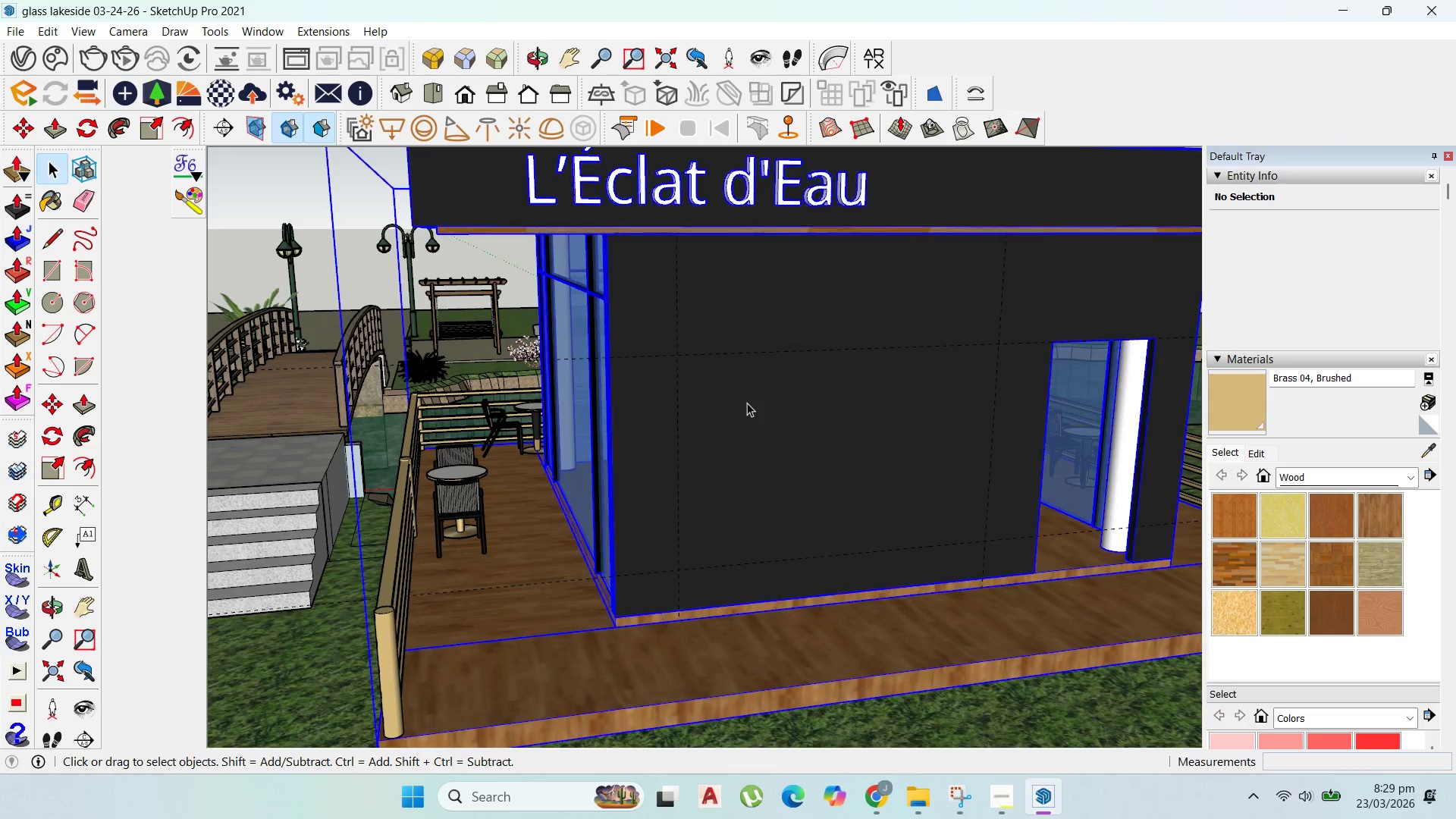 
triple_click([747, 403])
 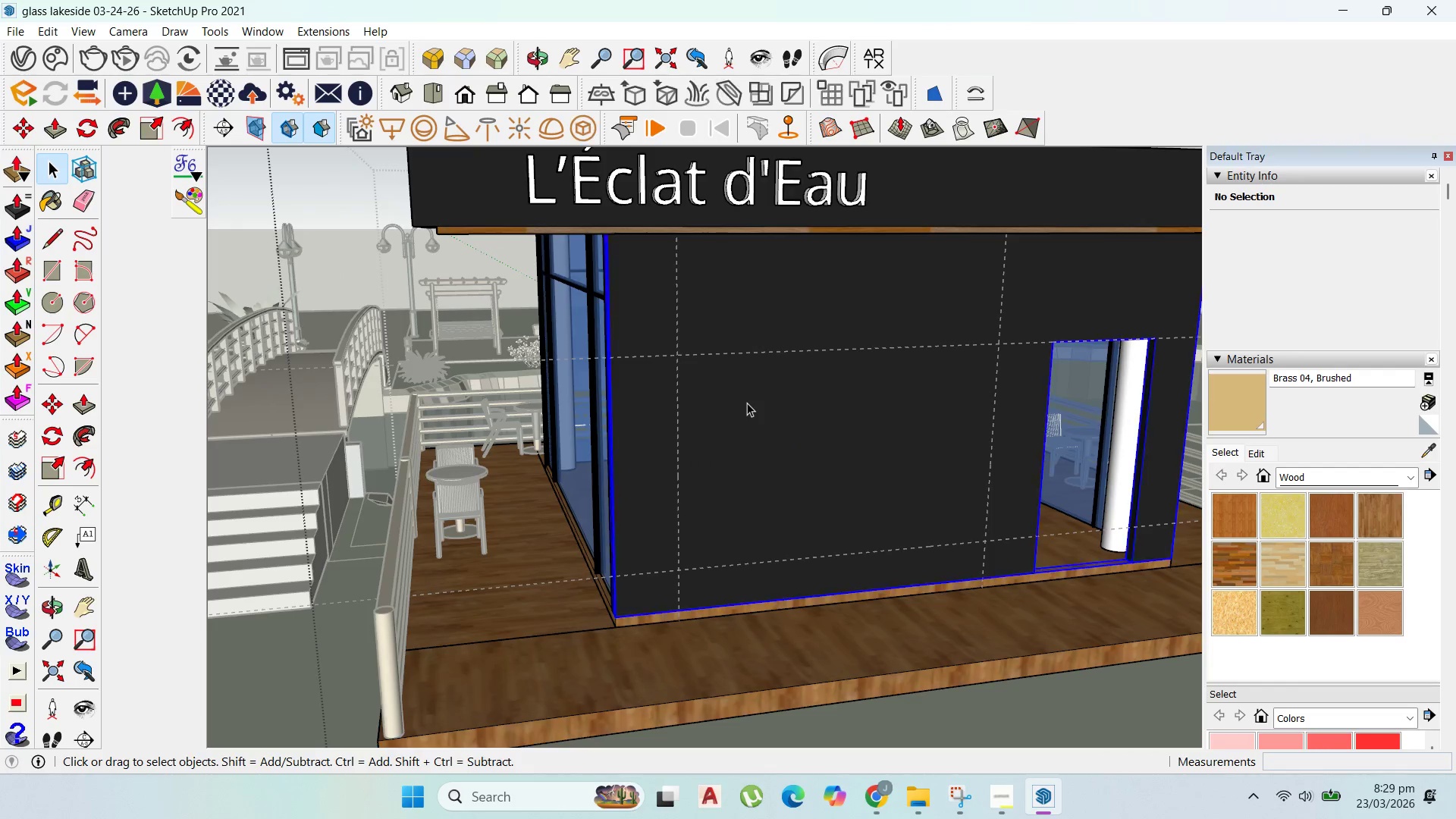 
triple_click([747, 403])
 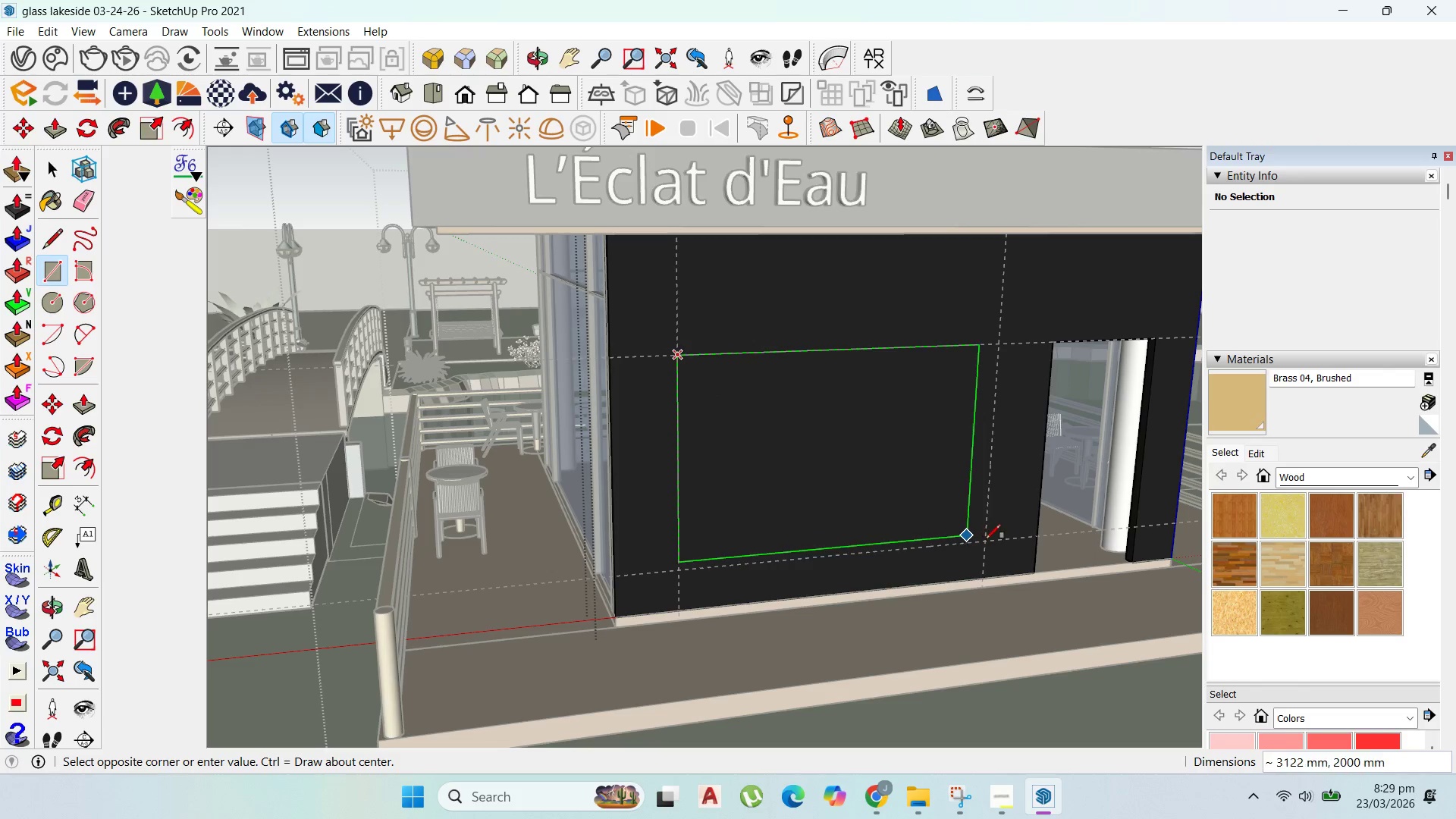 
left_click([986, 542])
 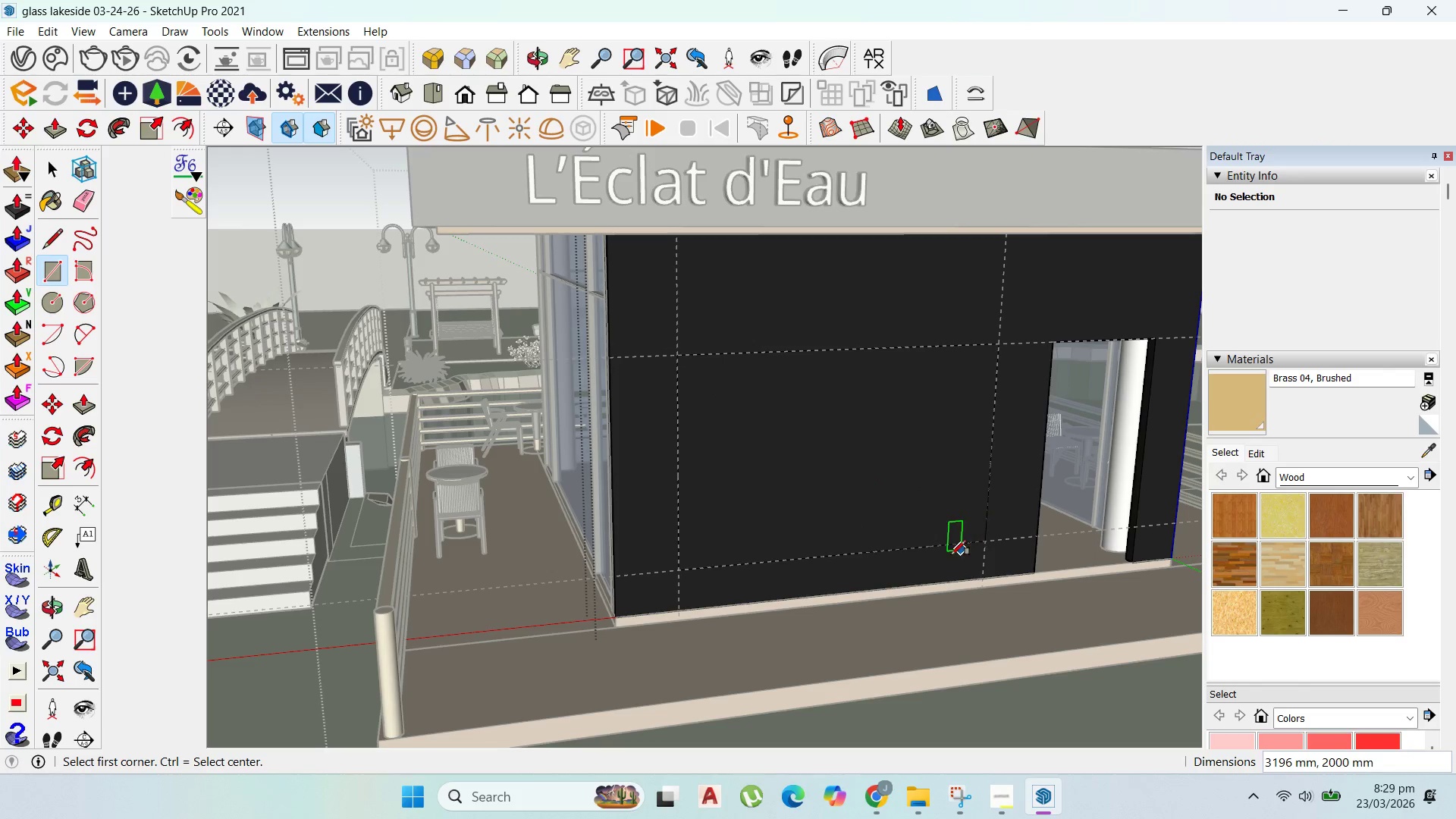 
scroll: coordinate [949, 555], scroll_direction: up, amount: 2.0
 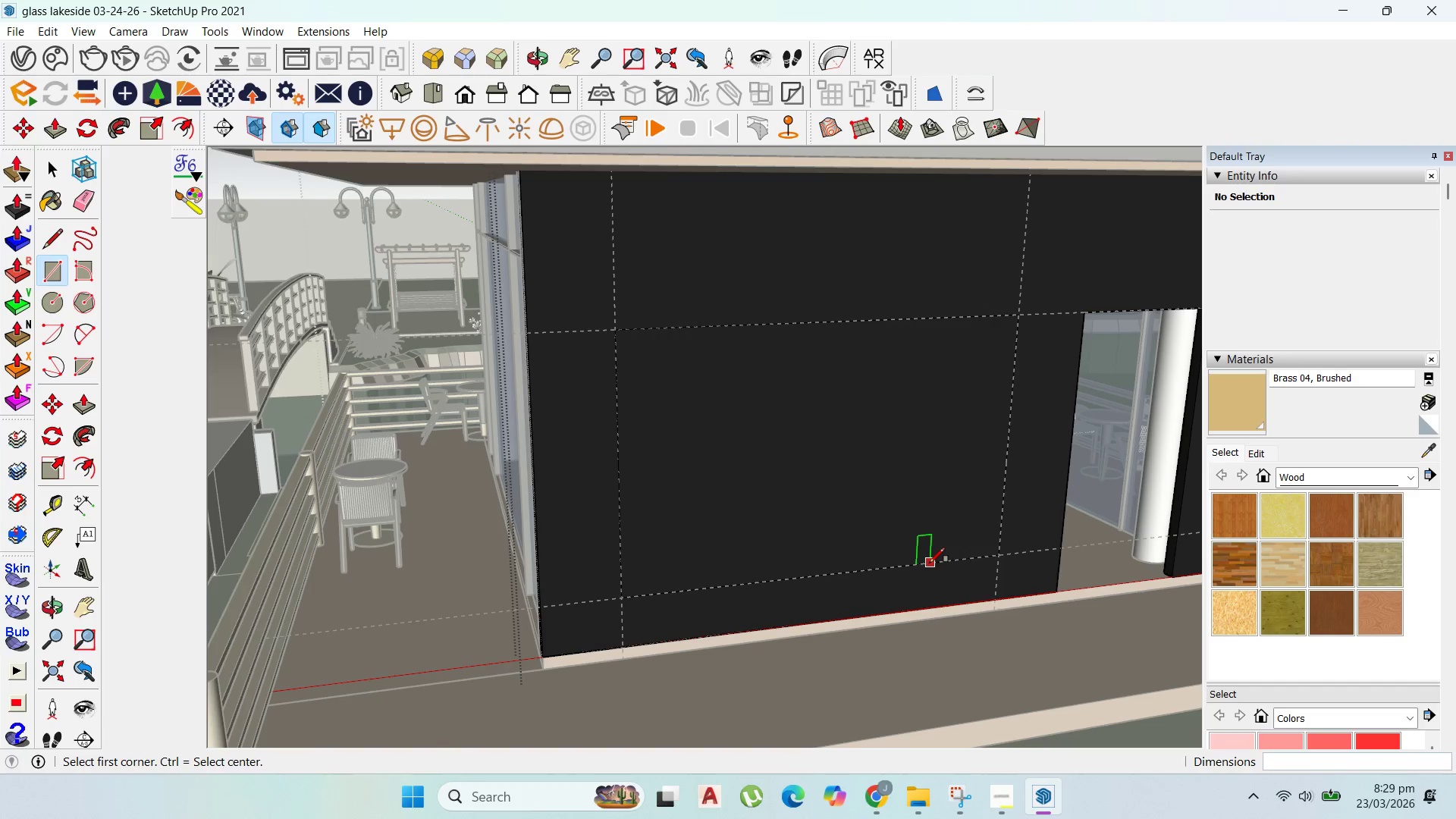 
key(P)
 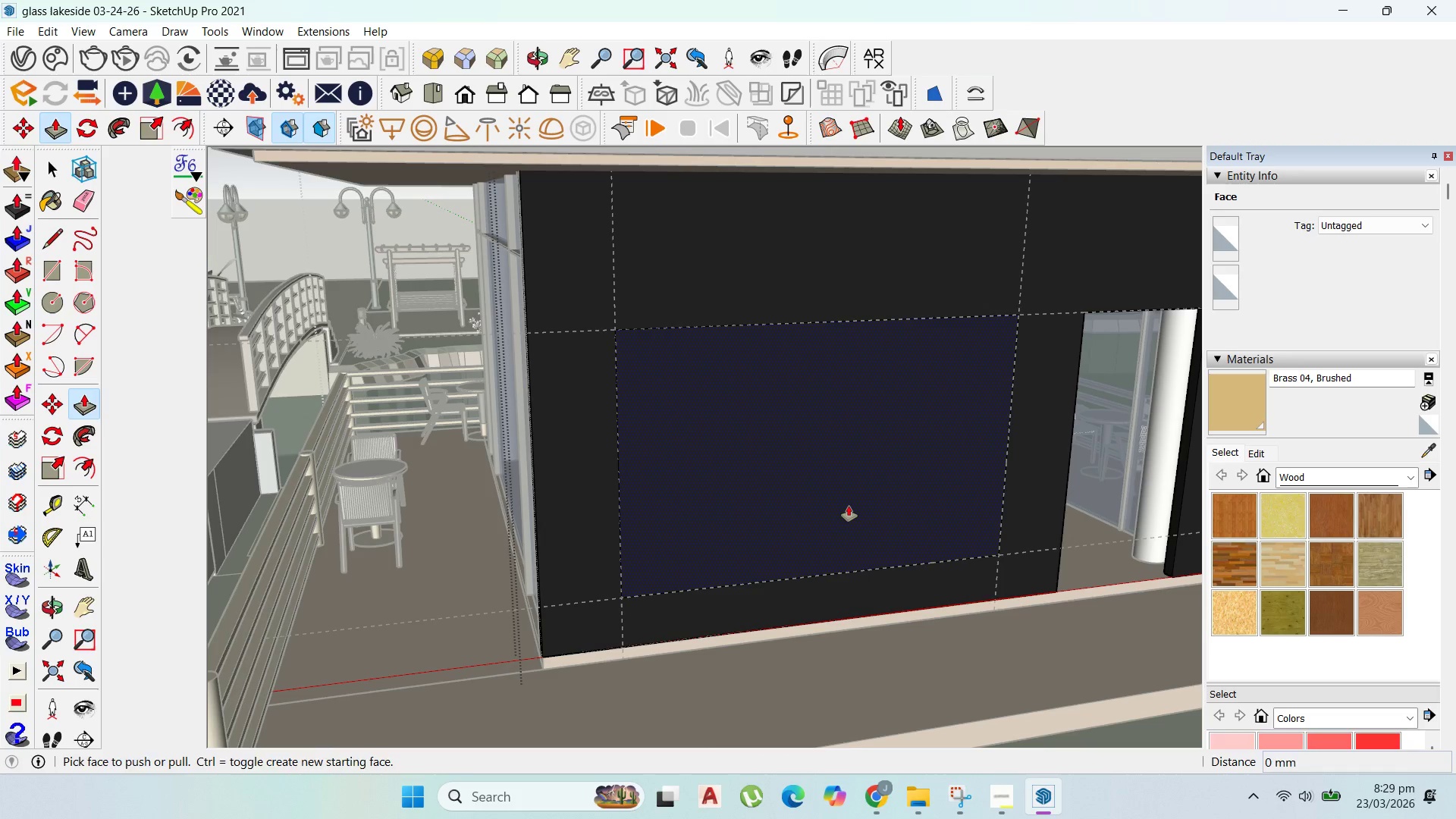 
left_click_drag(start_coordinate=[849, 506], to_coordinate=[864, 454])
 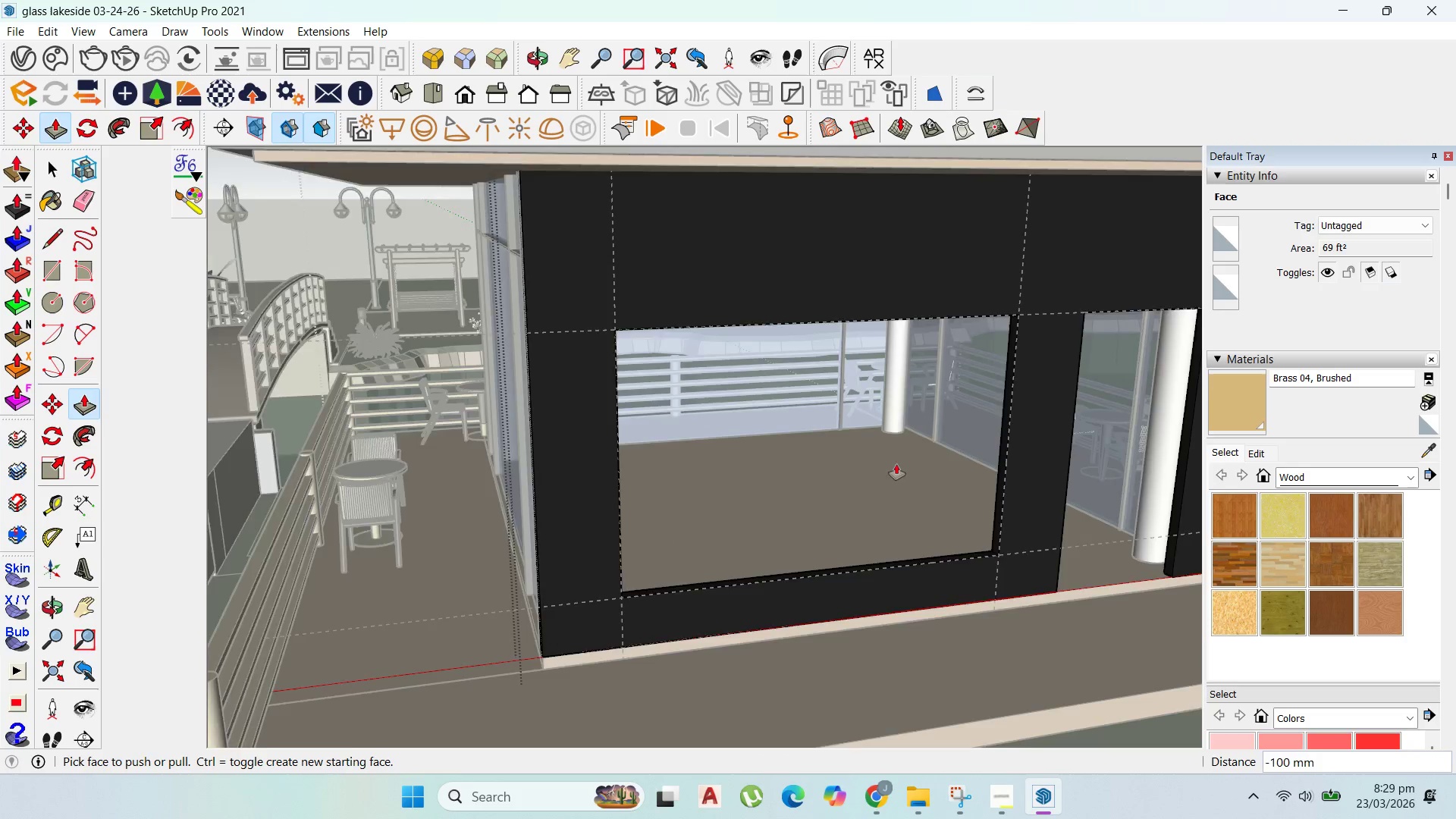 
scroll: coordinate [896, 464], scroll_direction: down, amount: 3.0
 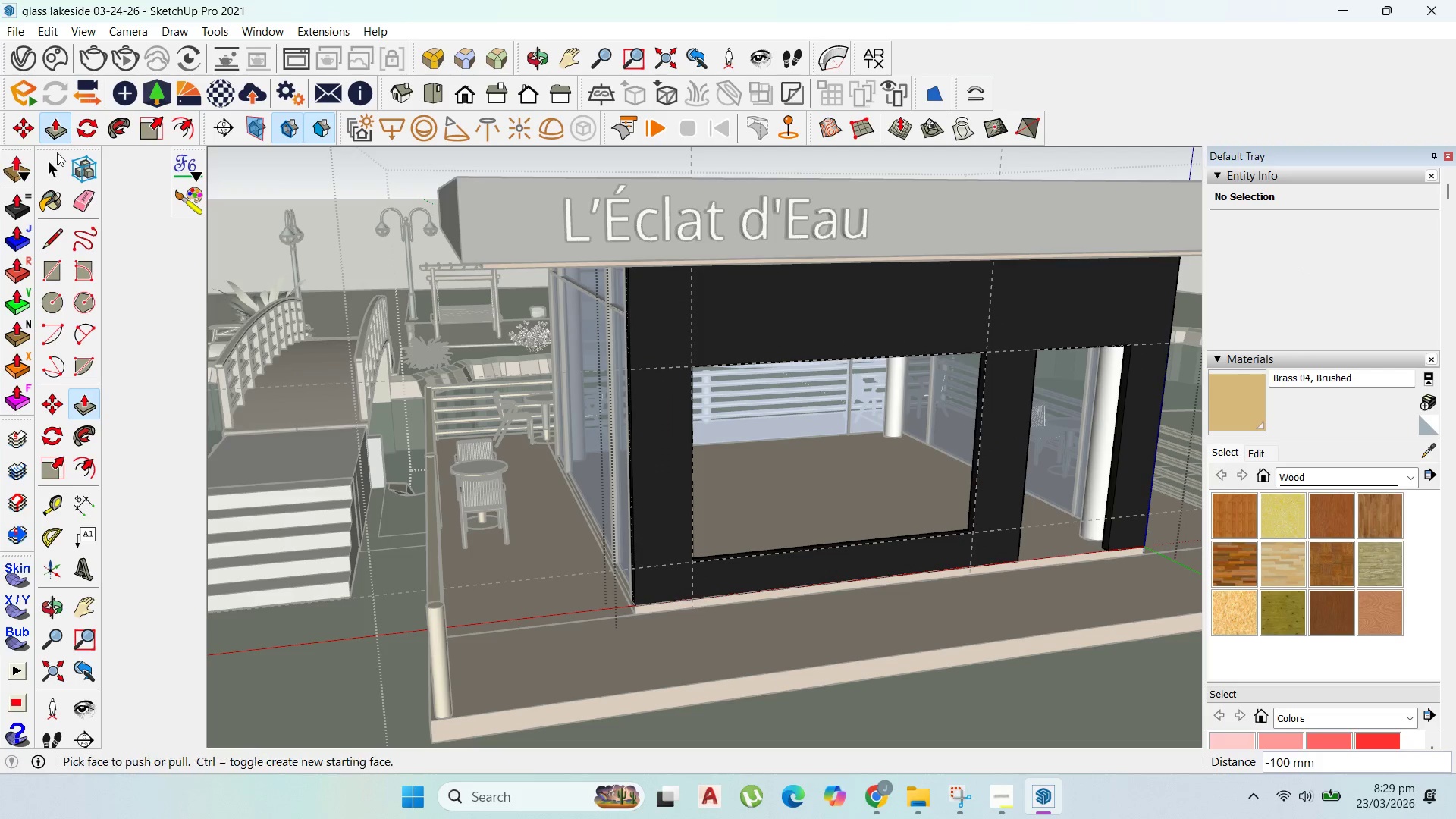 
left_click([55, 159])
 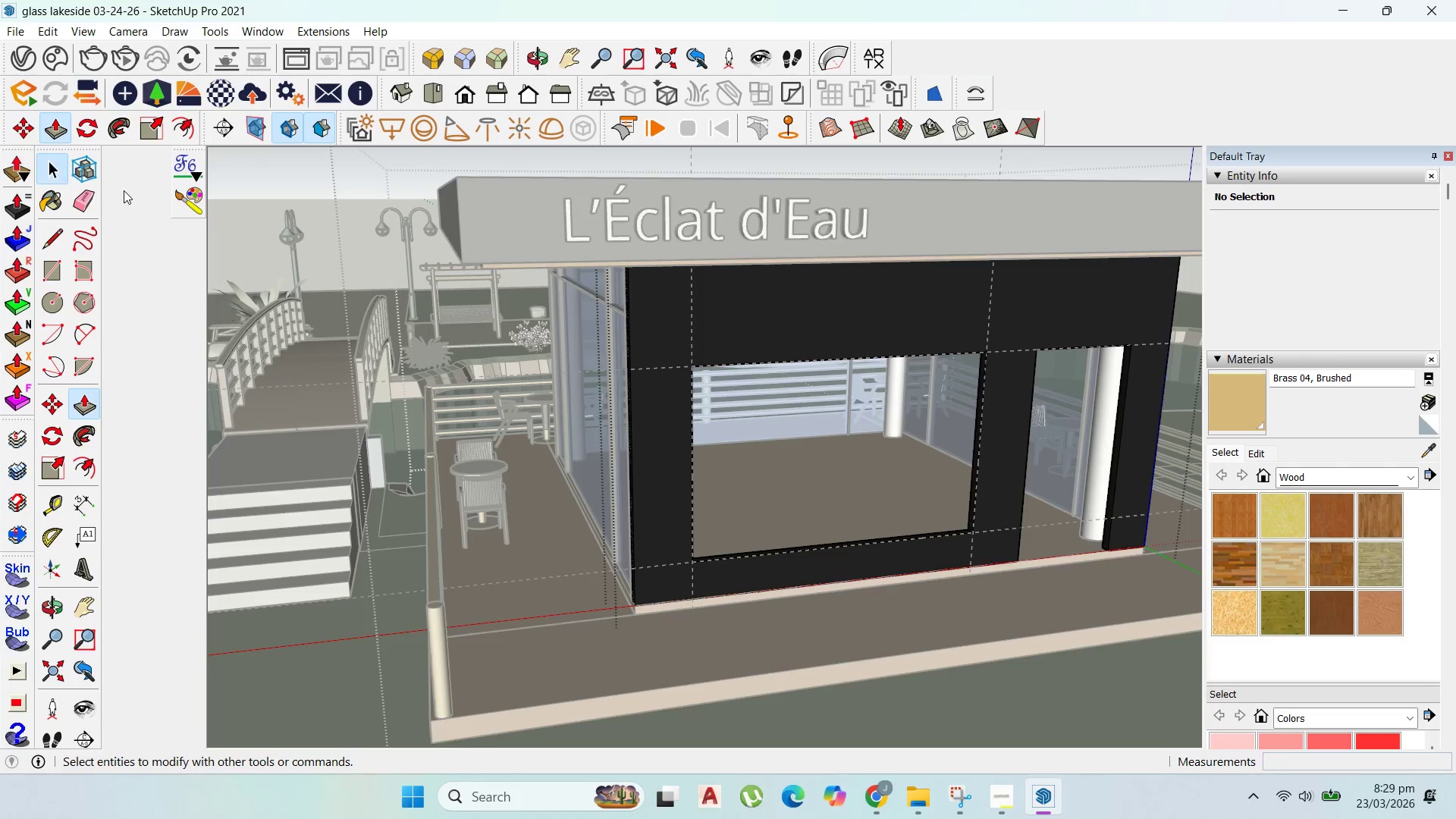 
key(Escape)
 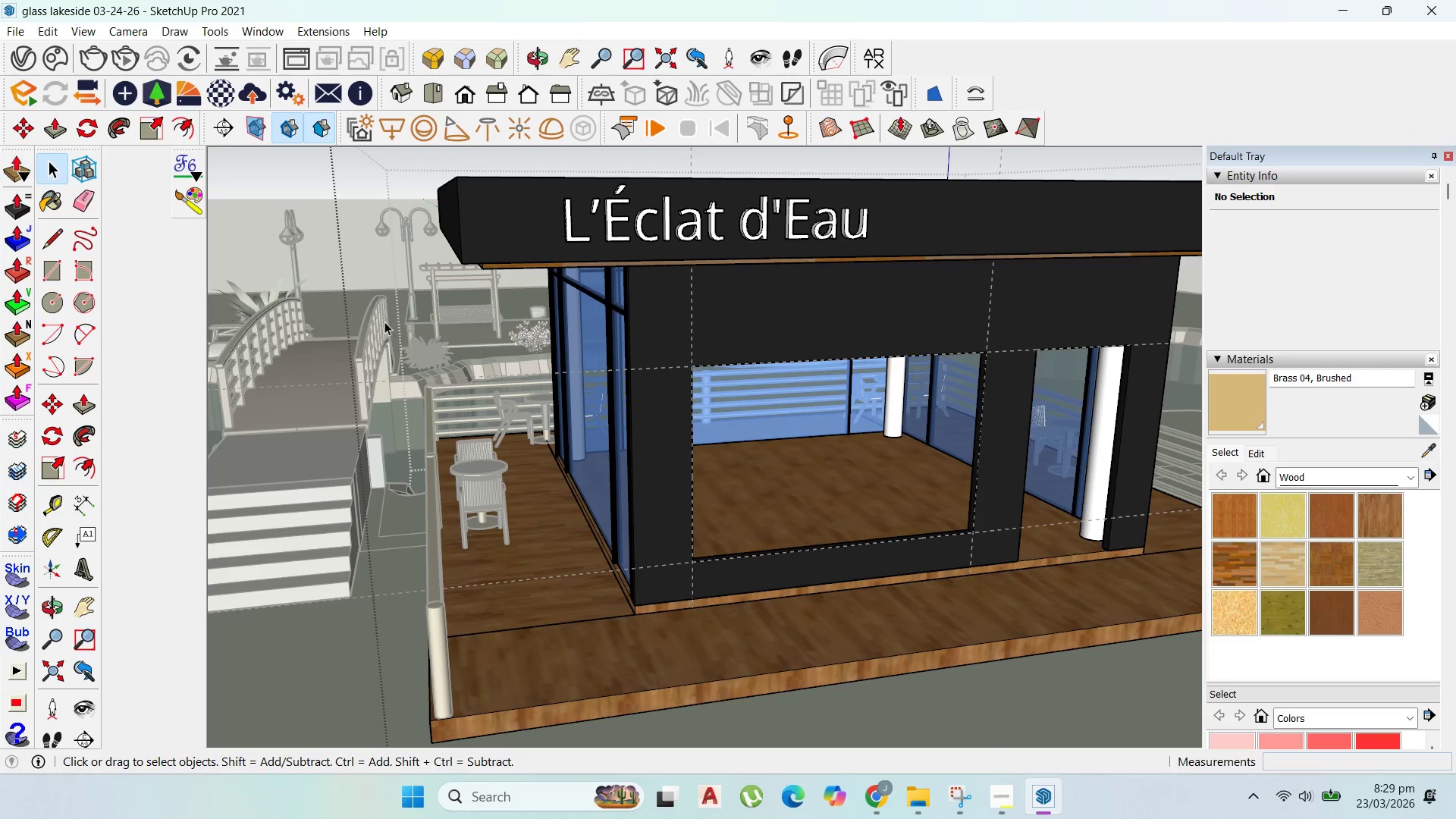 
key(Escape)
 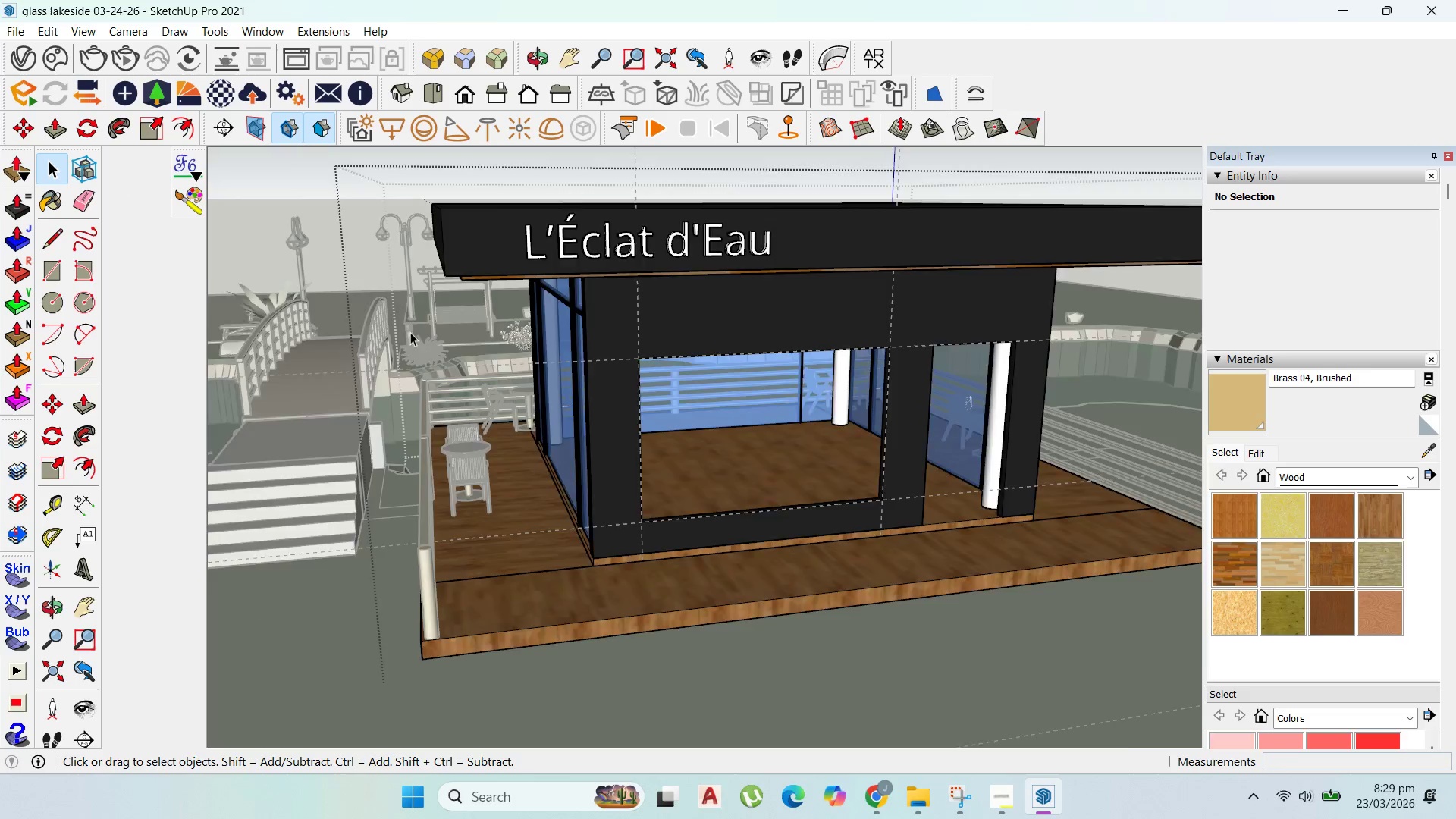 
key(Escape)
 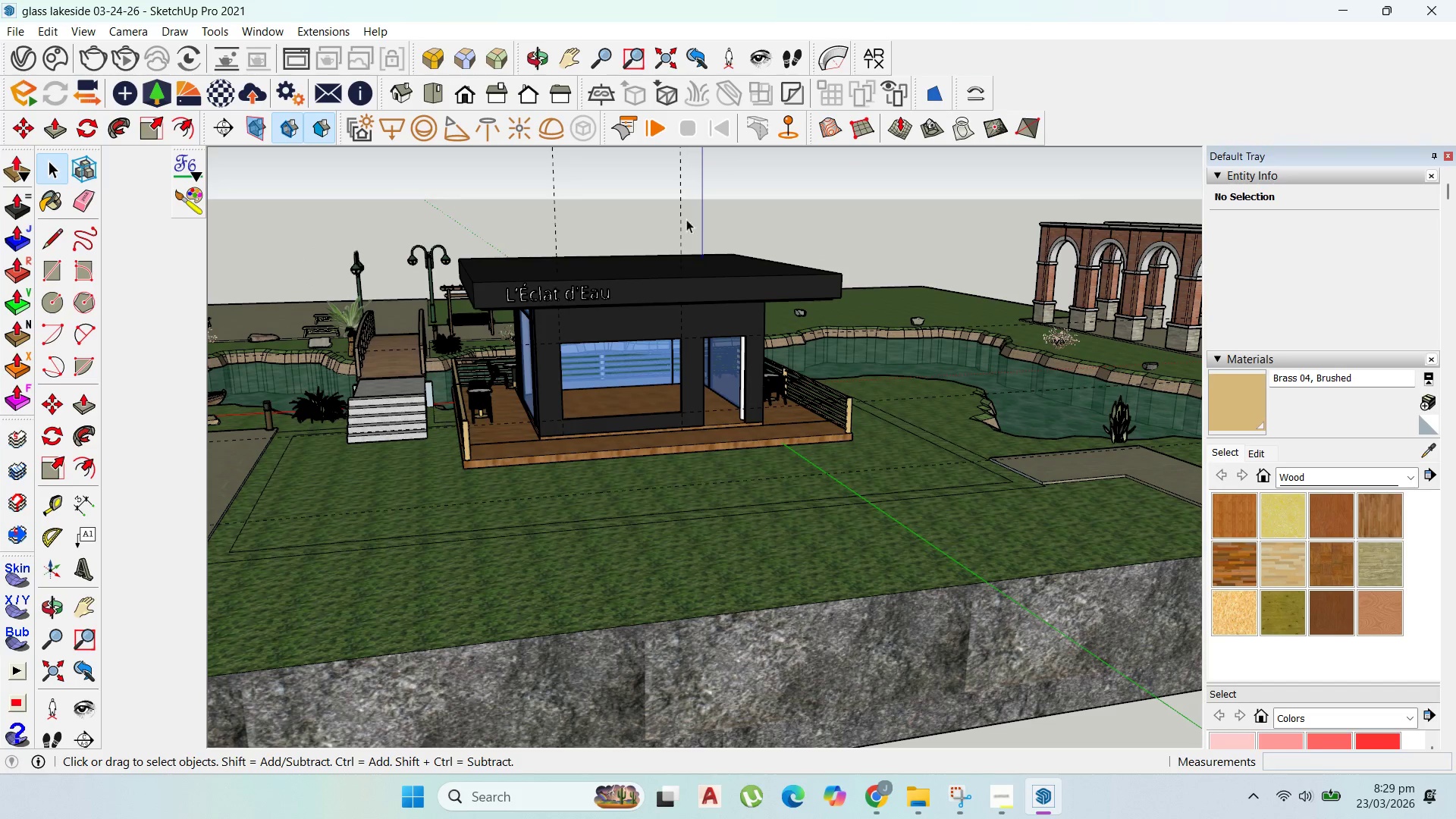 
left_click_drag(start_coordinate=[691, 212], to_coordinate=[551, 146])
 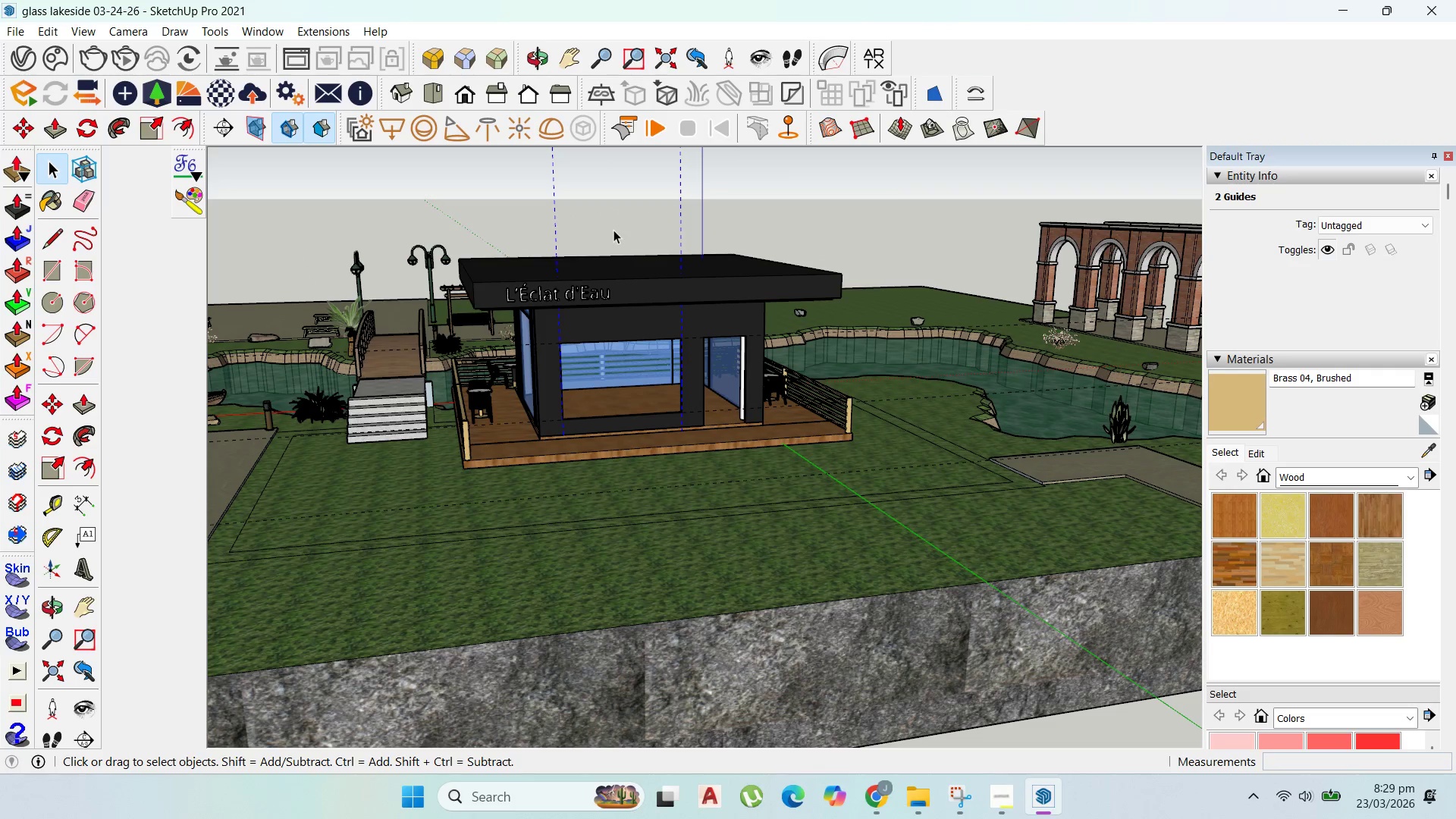 
scroll: coordinate [658, 322], scroll_direction: down, amount: 7.0
 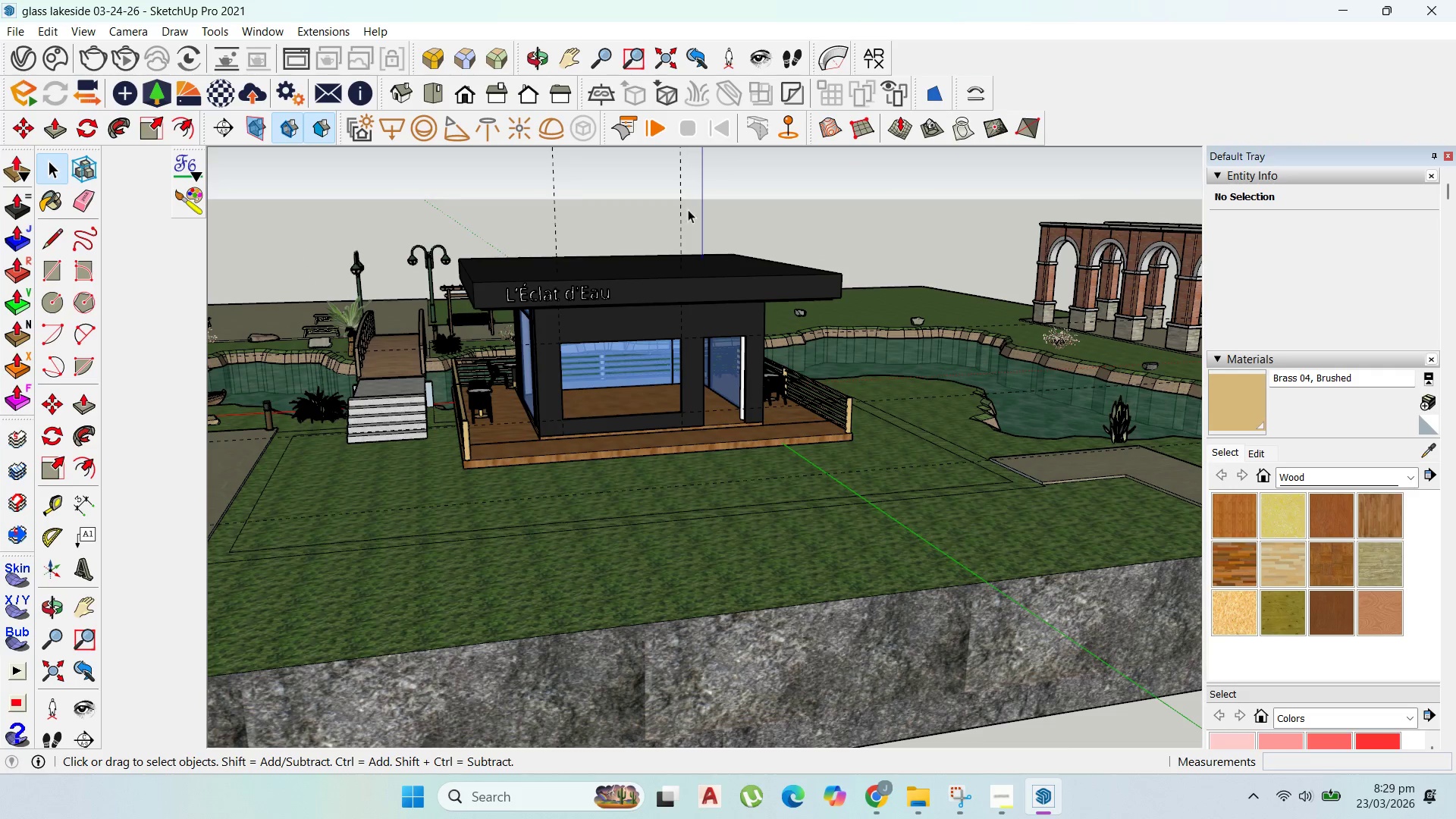 
key(Delete)
 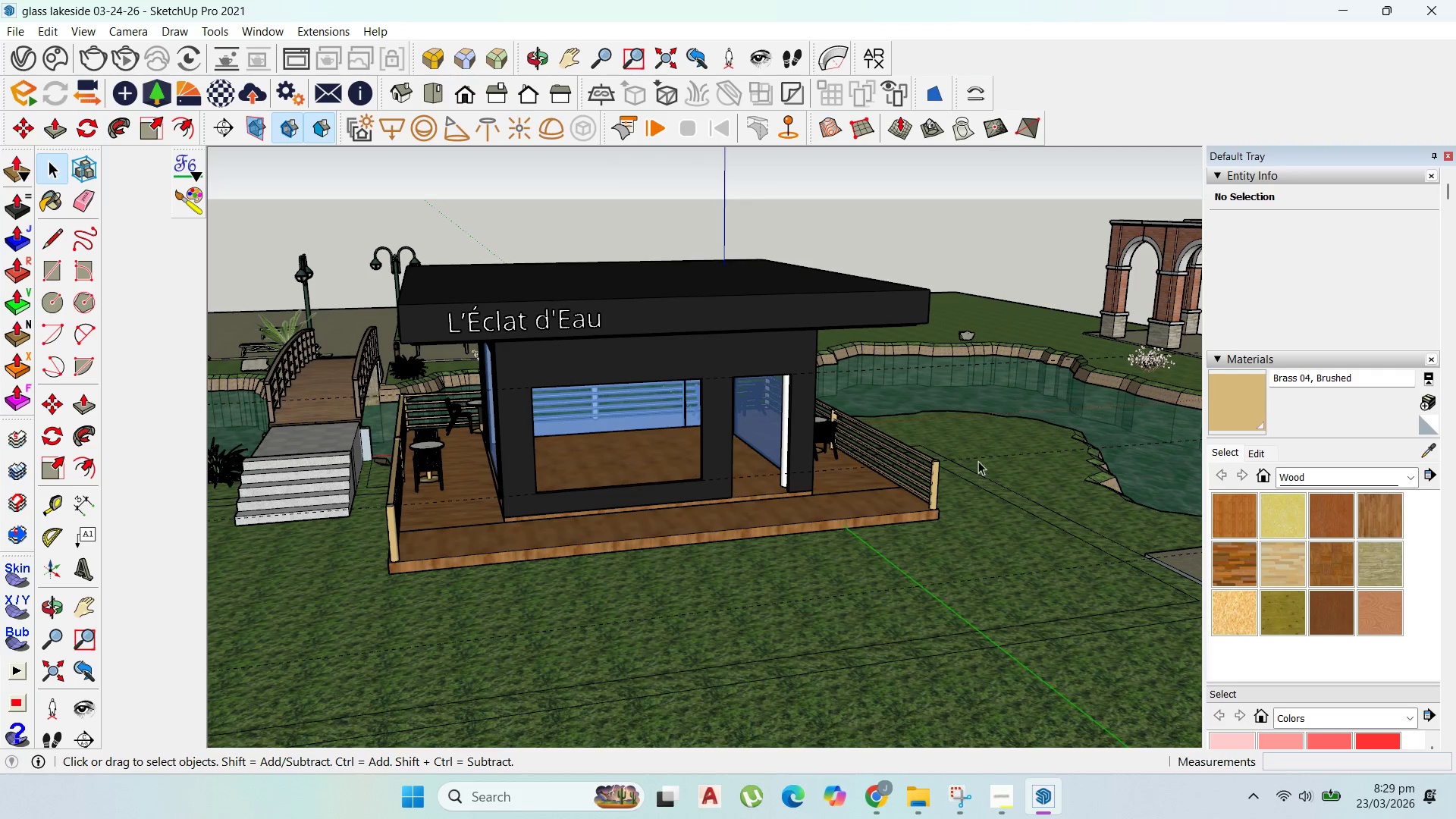 
scroll: coordinate [635, 238], scroll_direction: up, amount: 2.0
 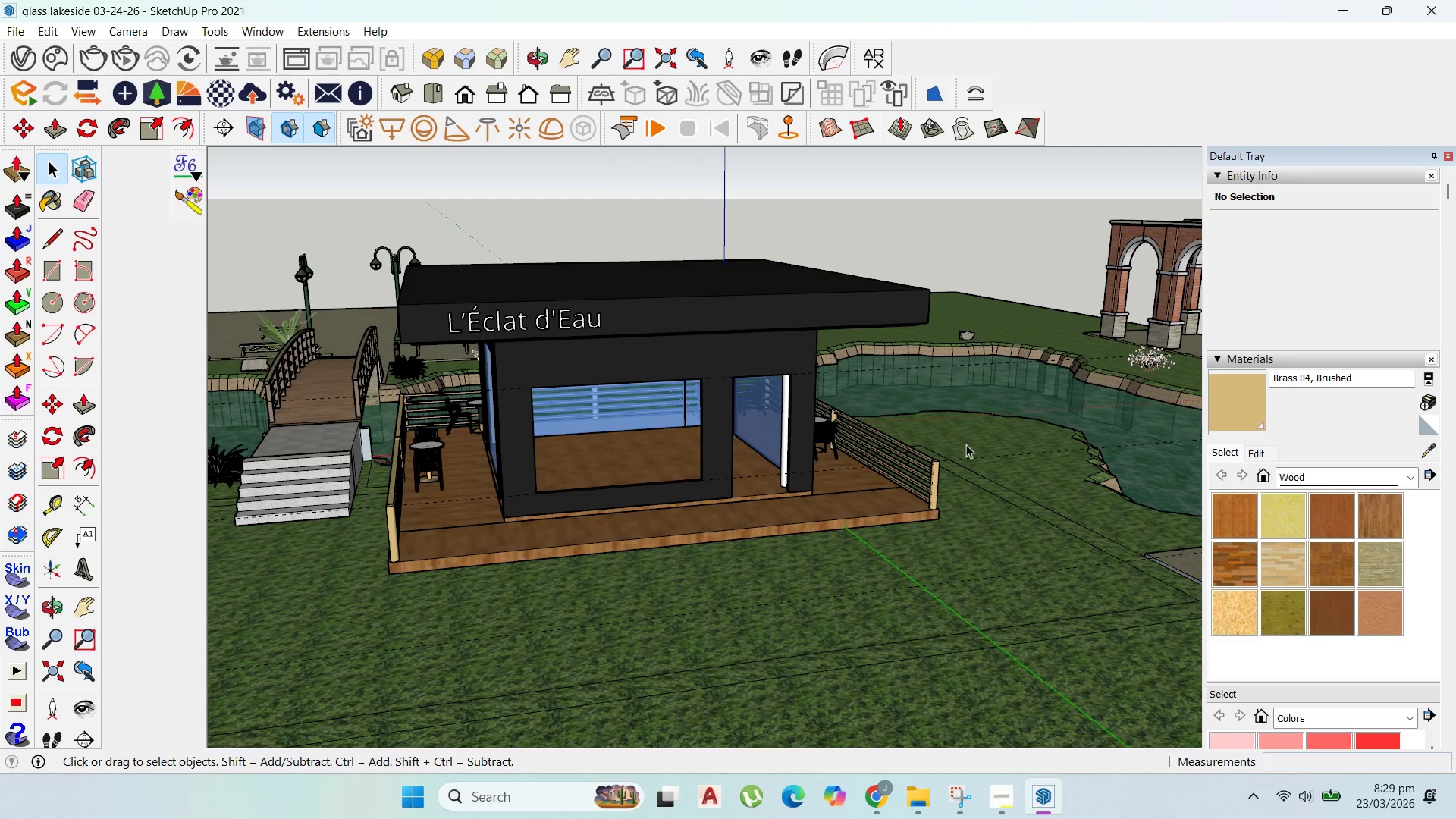 
left_click([977, 457])
 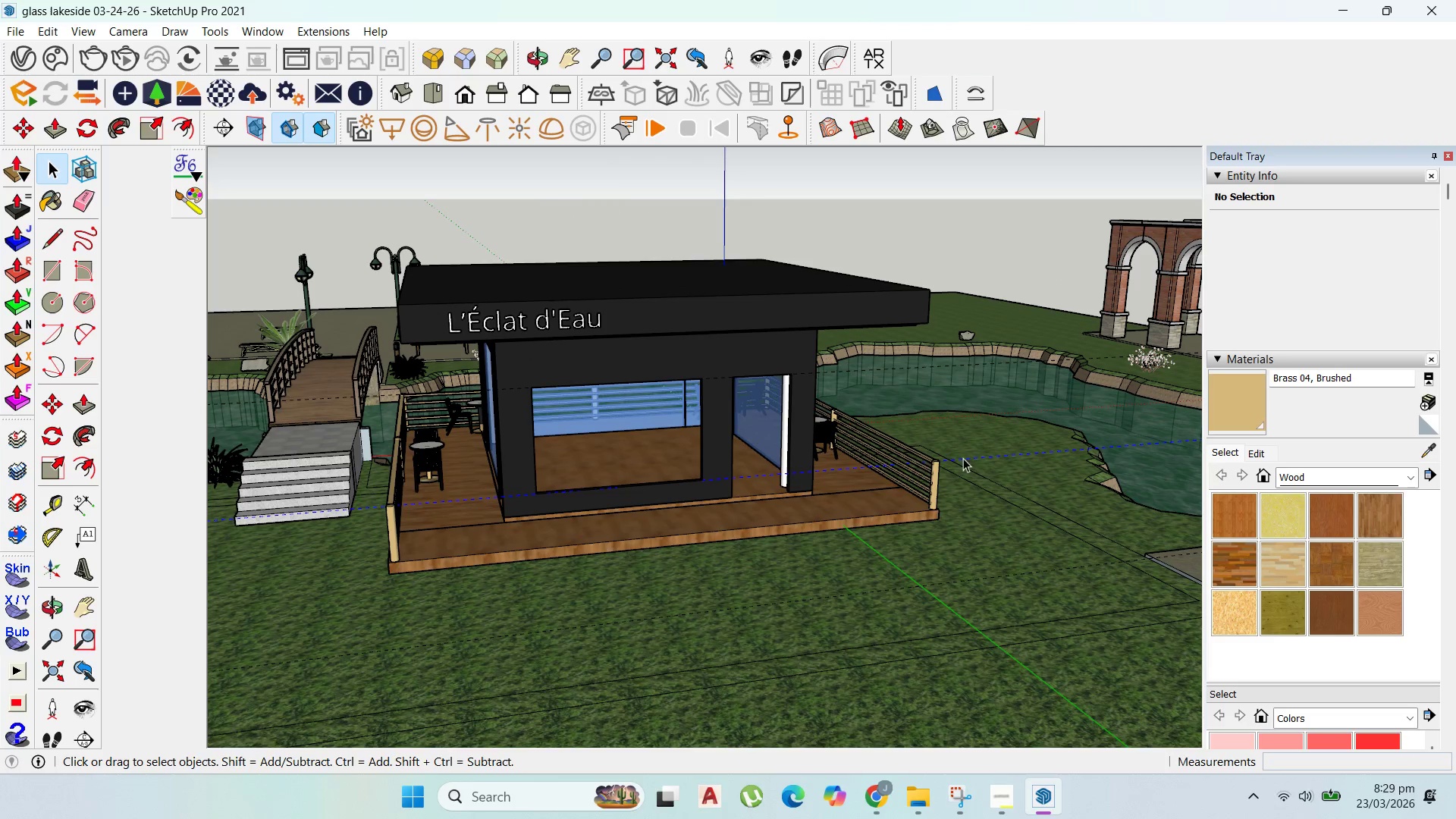 
key(Delete)
 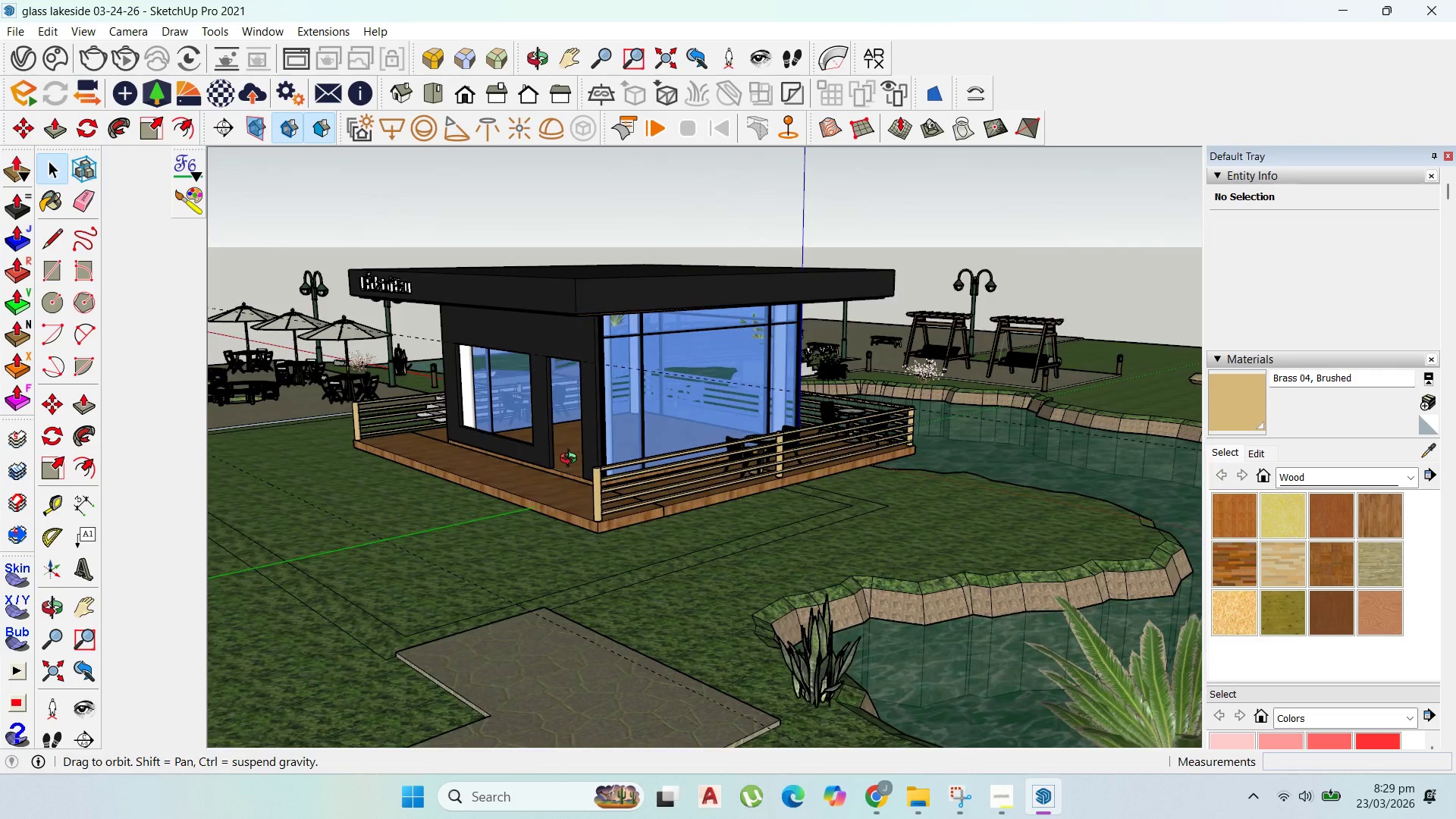 
scroll: coordinate [522, 215], scroll_direction: up, amount: 3.0
 